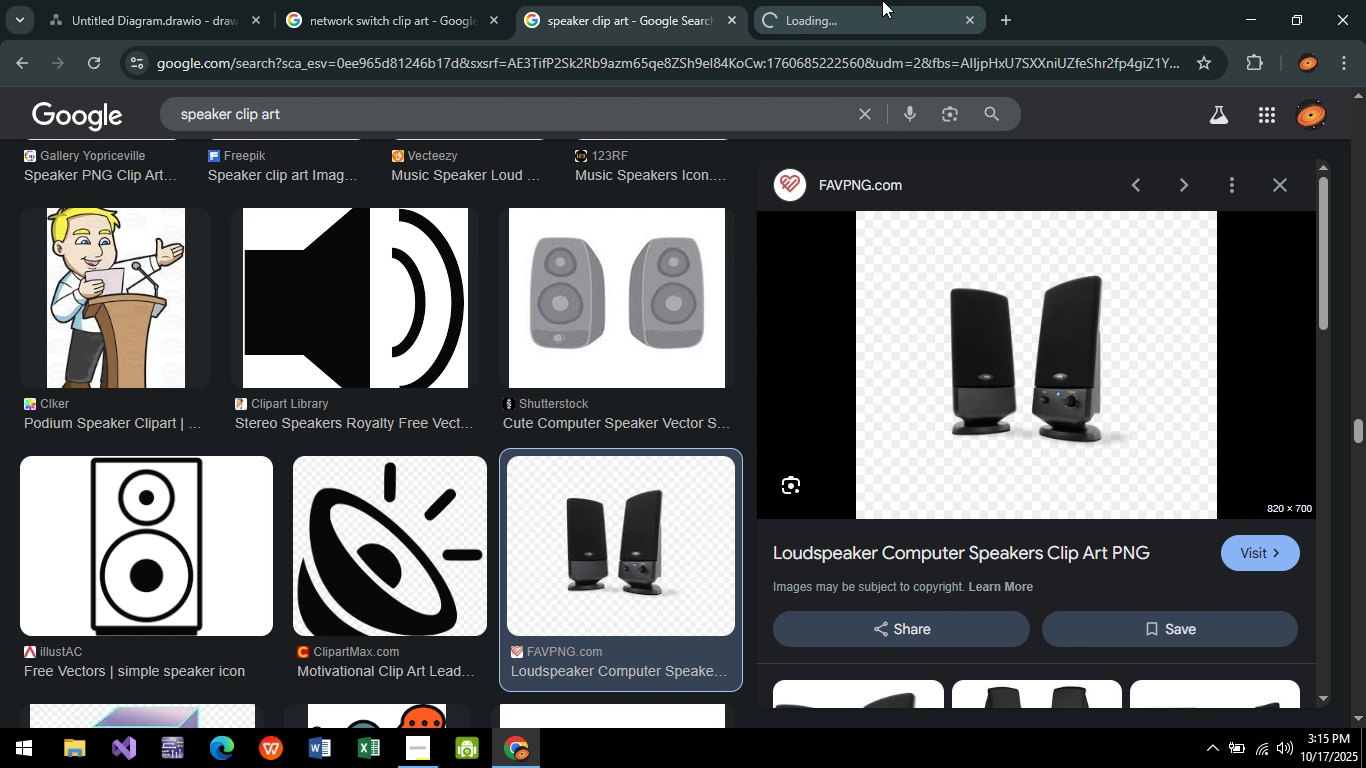 
left_click([882, 0])
 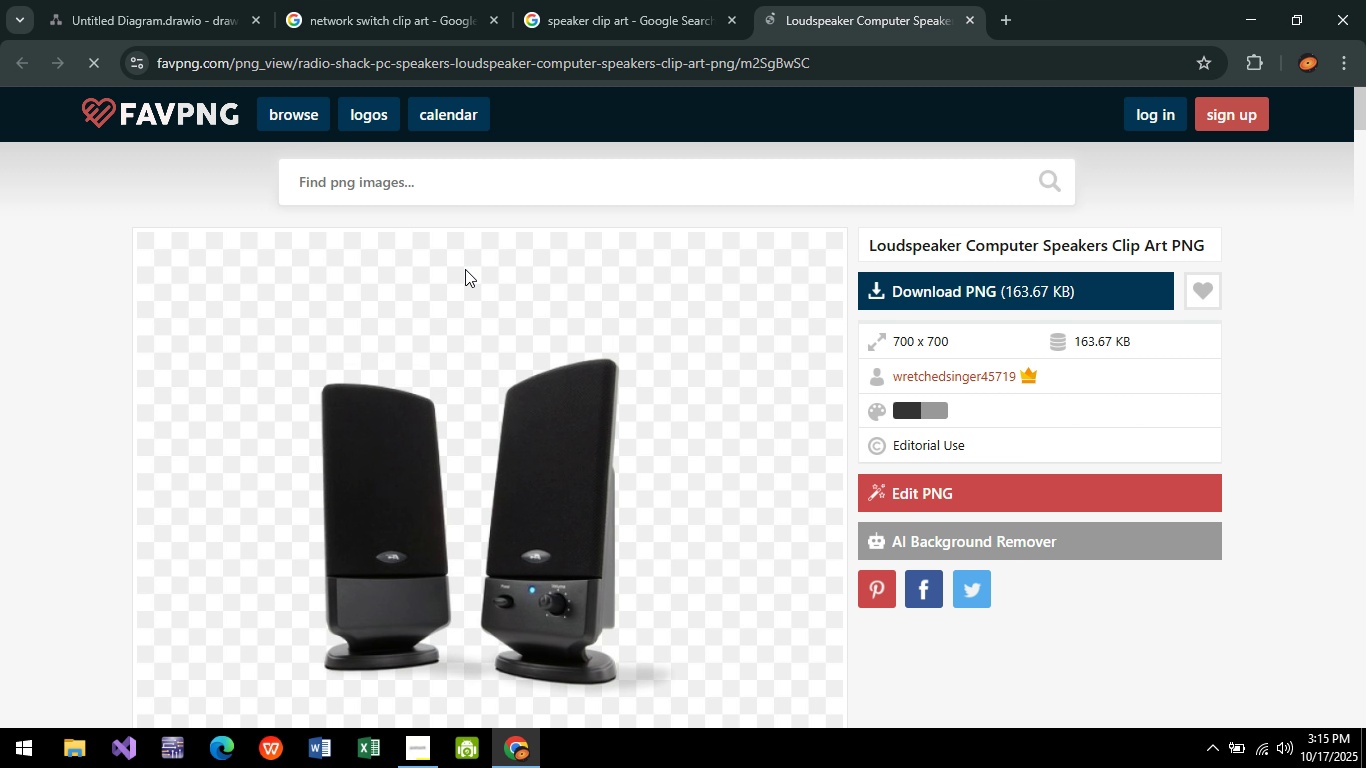 
scroll: coordinate [541, 355], scroll_direction: down, amount: 2.0
 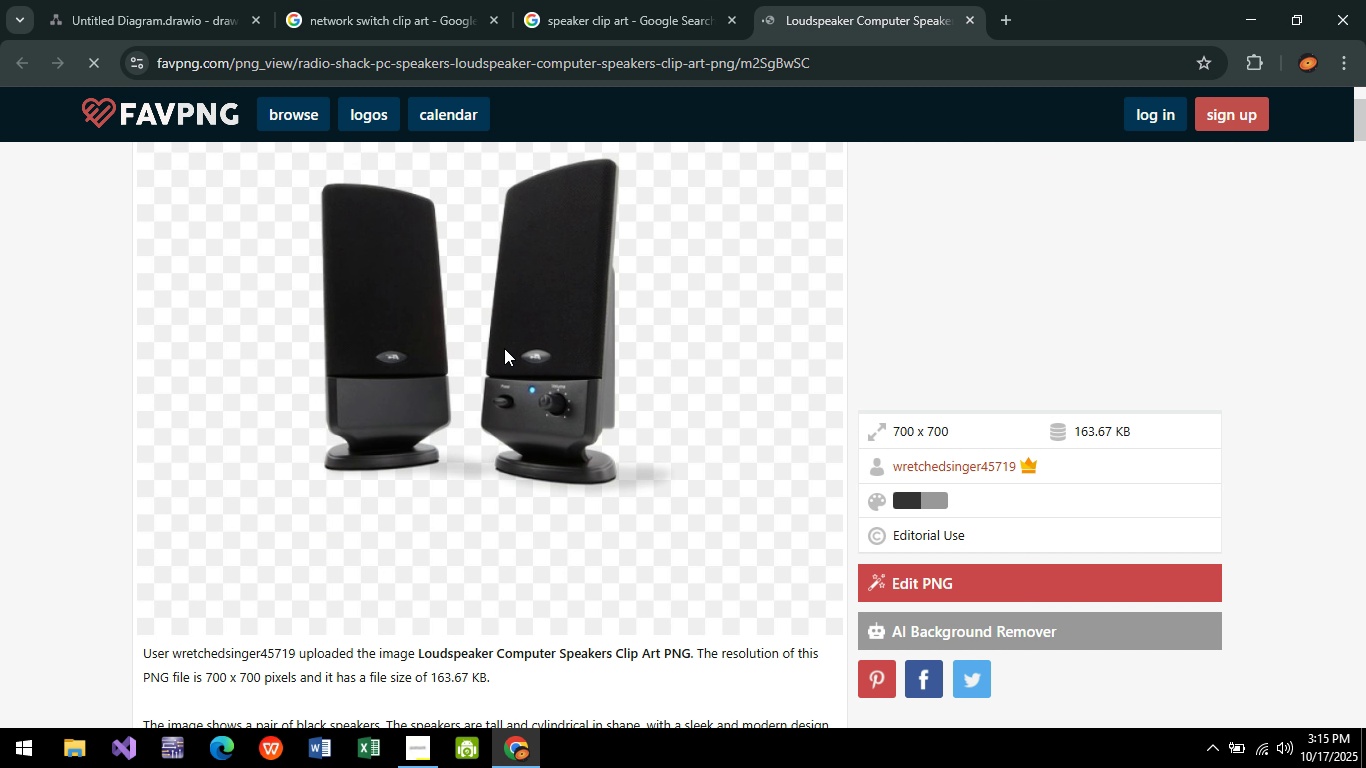 
scroll: coordinate [504, 348], scroll_direction: up, amount: 4.0
 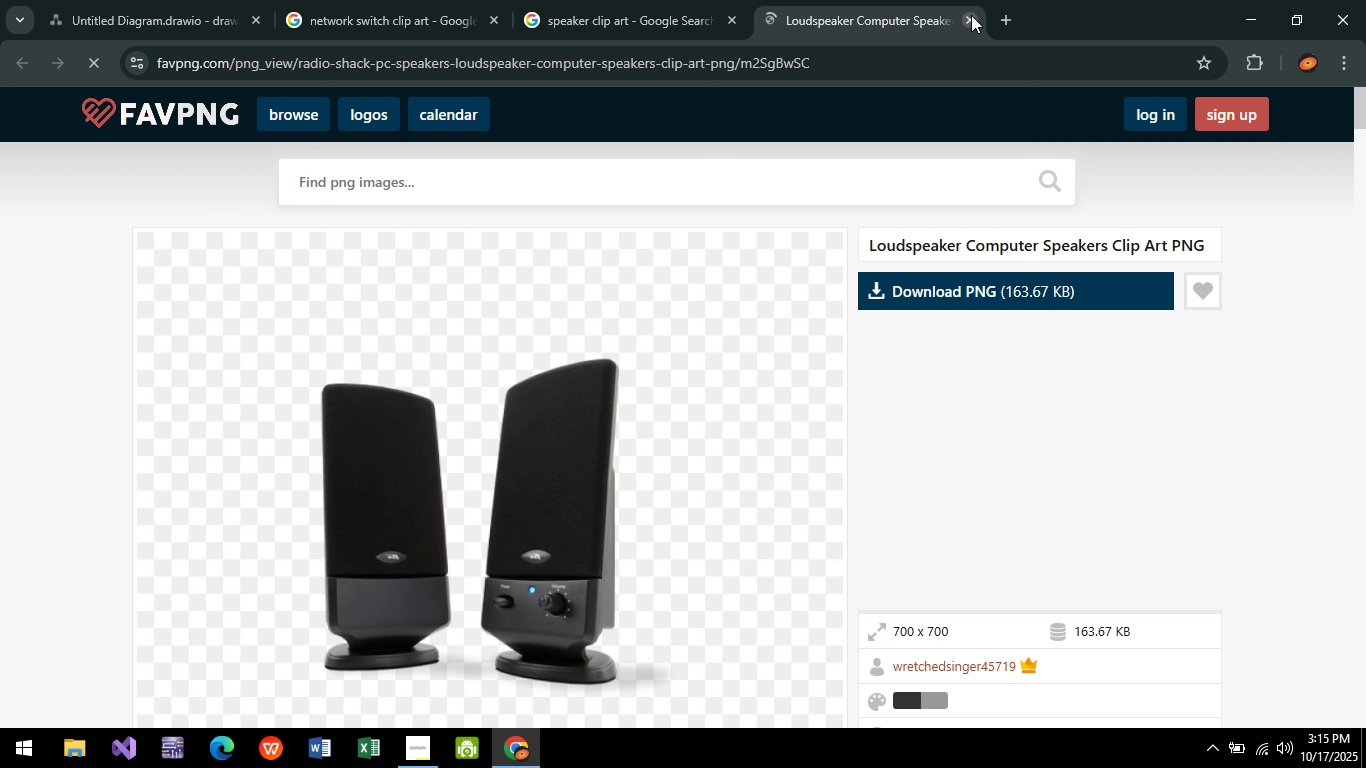 
double_click([971, 21])
 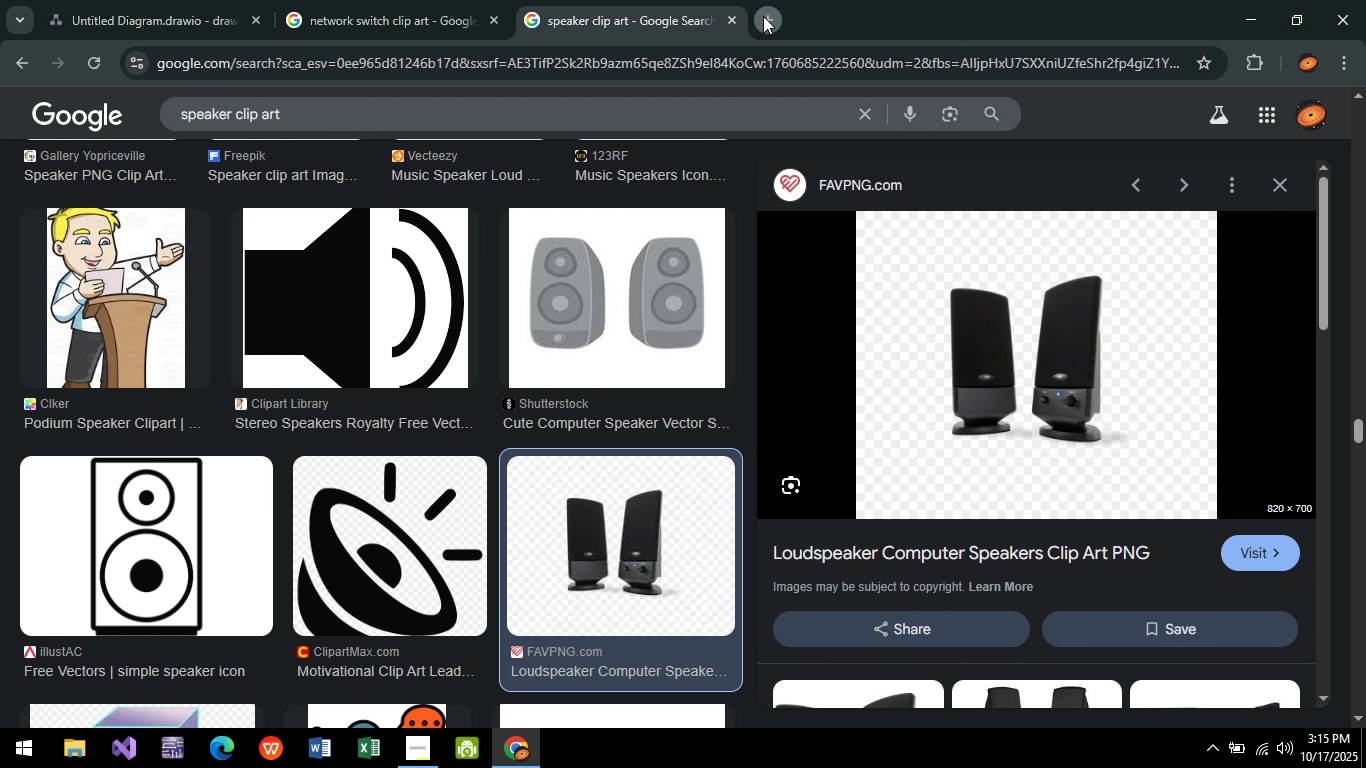 
left_click([763, 16])
 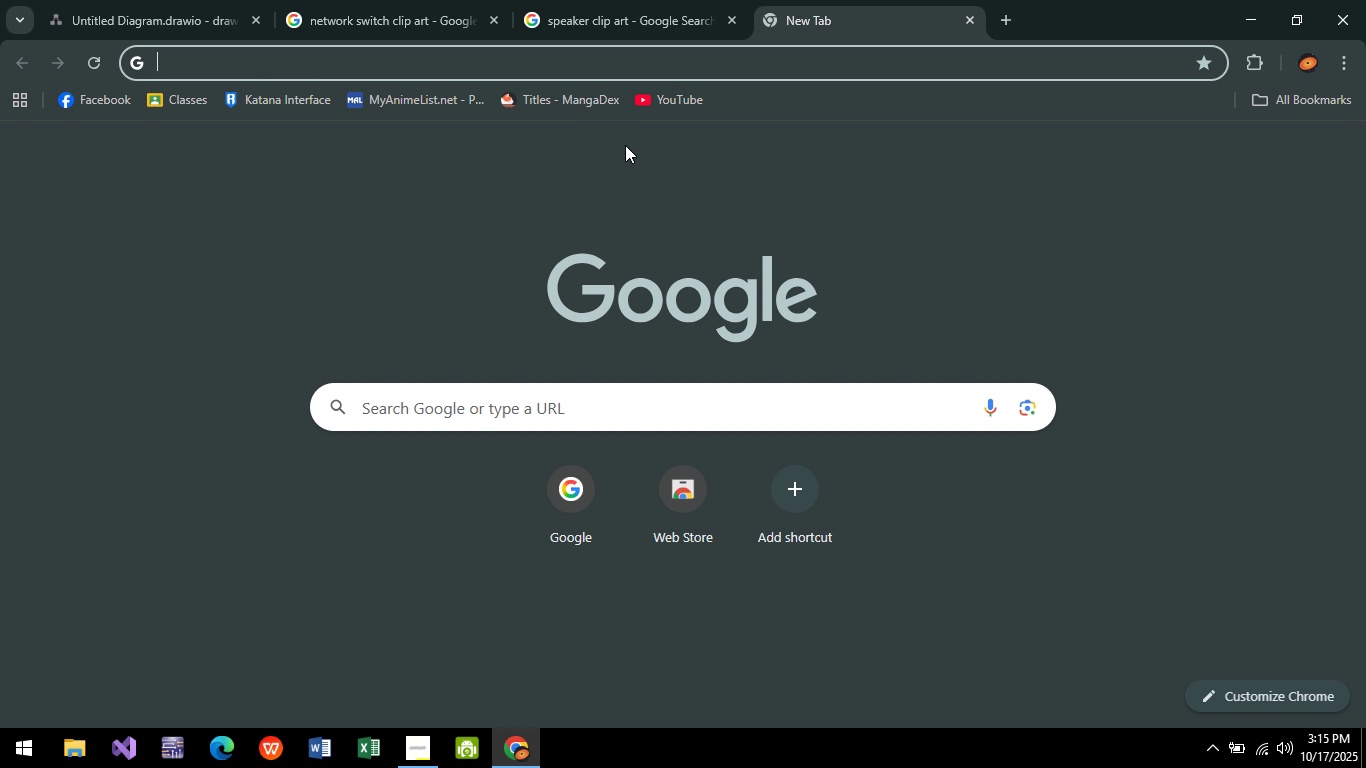 
type(hikviso)
key(Backspace)
type(iob )
 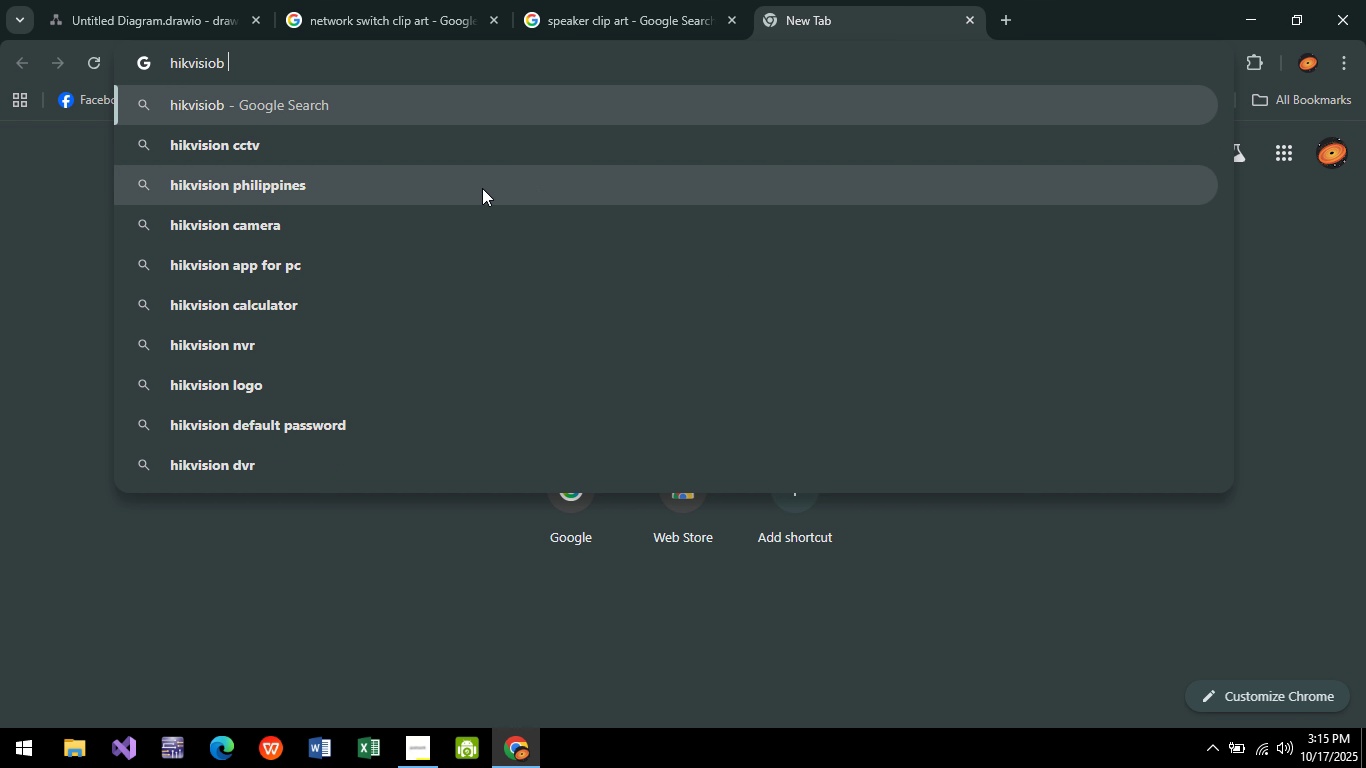 
type(speakers)
 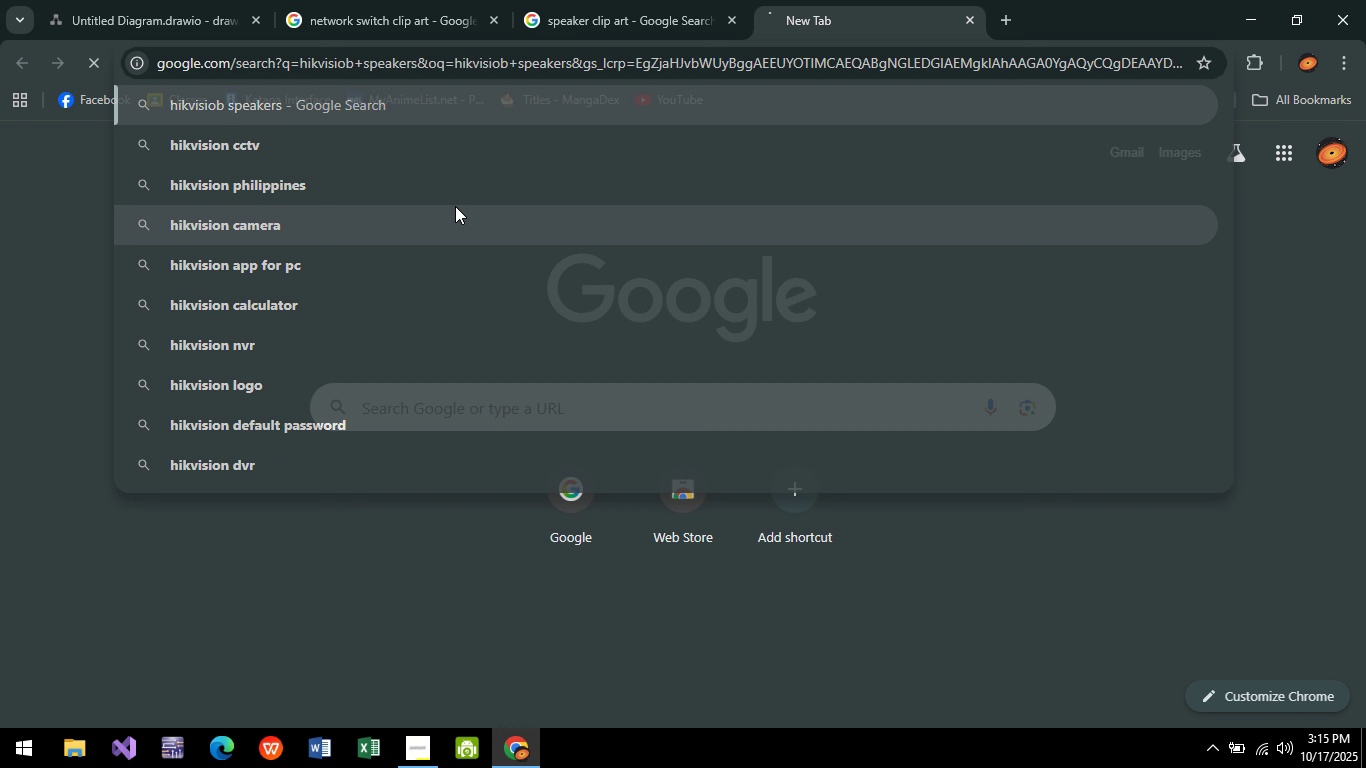 
key(Enter)
 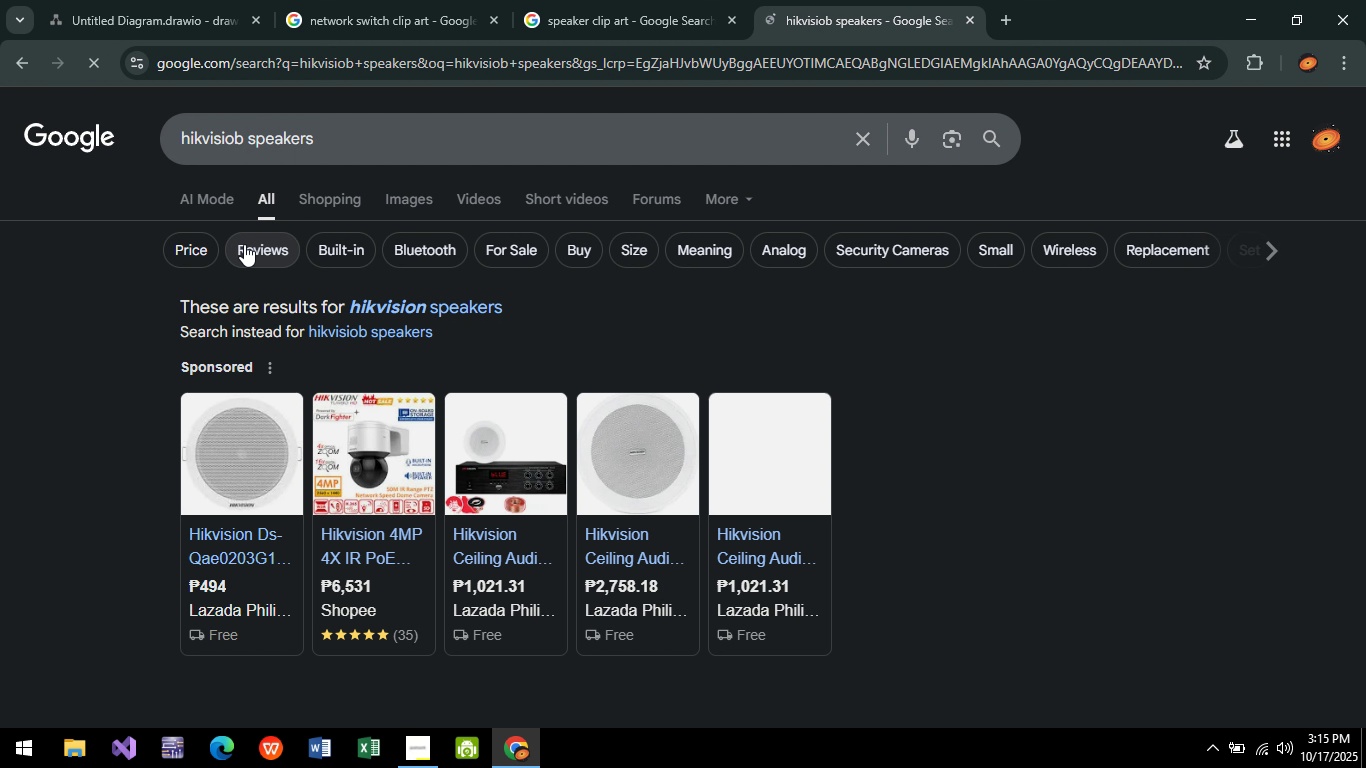 
scroll: coordinate [551, 454], scroll_direction: down, amount: 4.0
 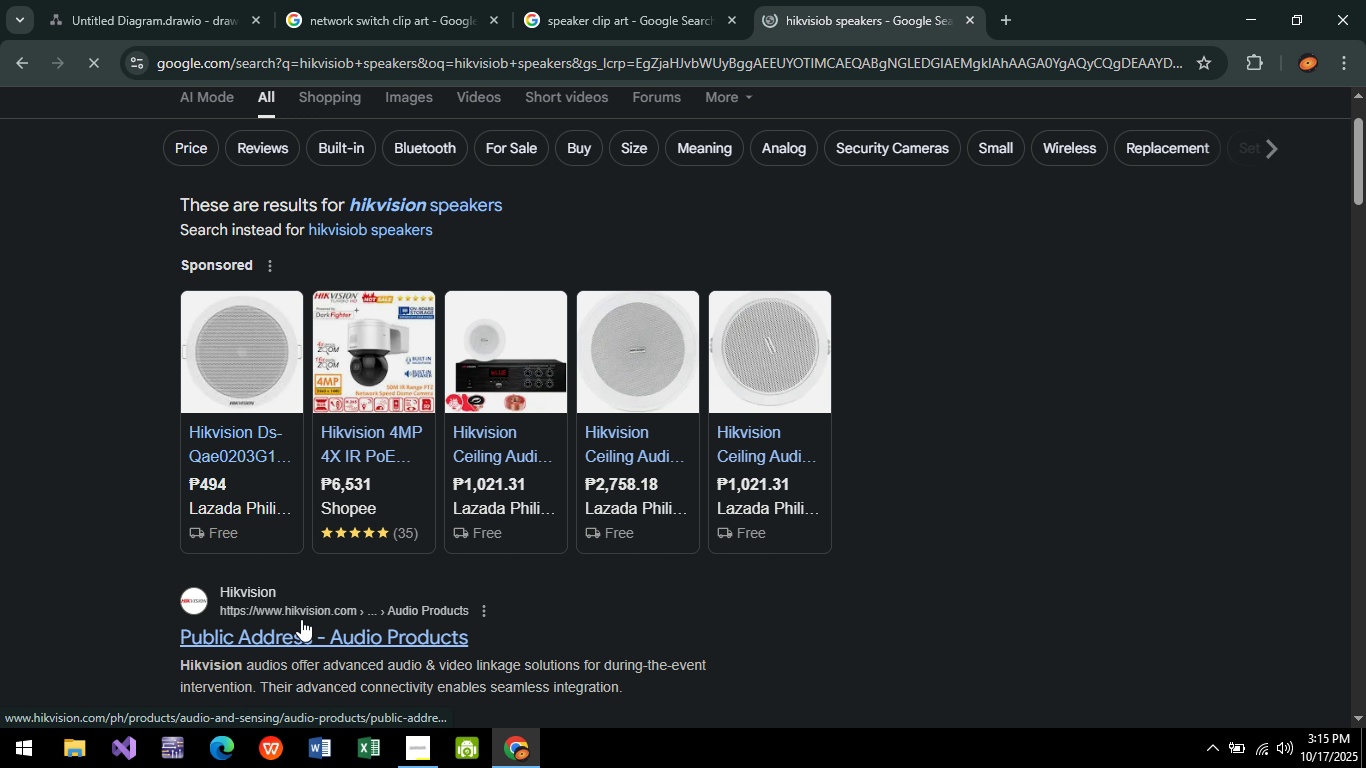 
left_click([294, 626])
 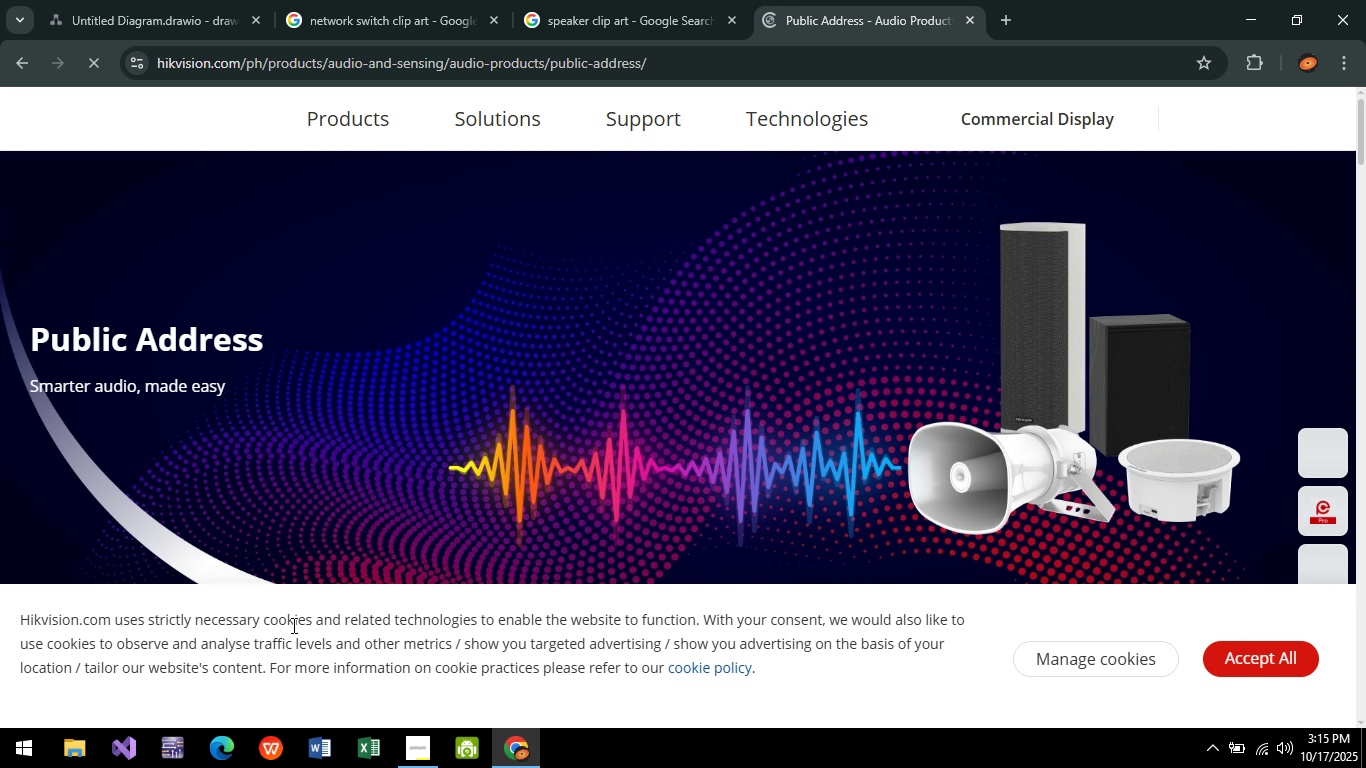 
scroll: coordinate [712, 486], scroll_direction: down, amount: 26.0
 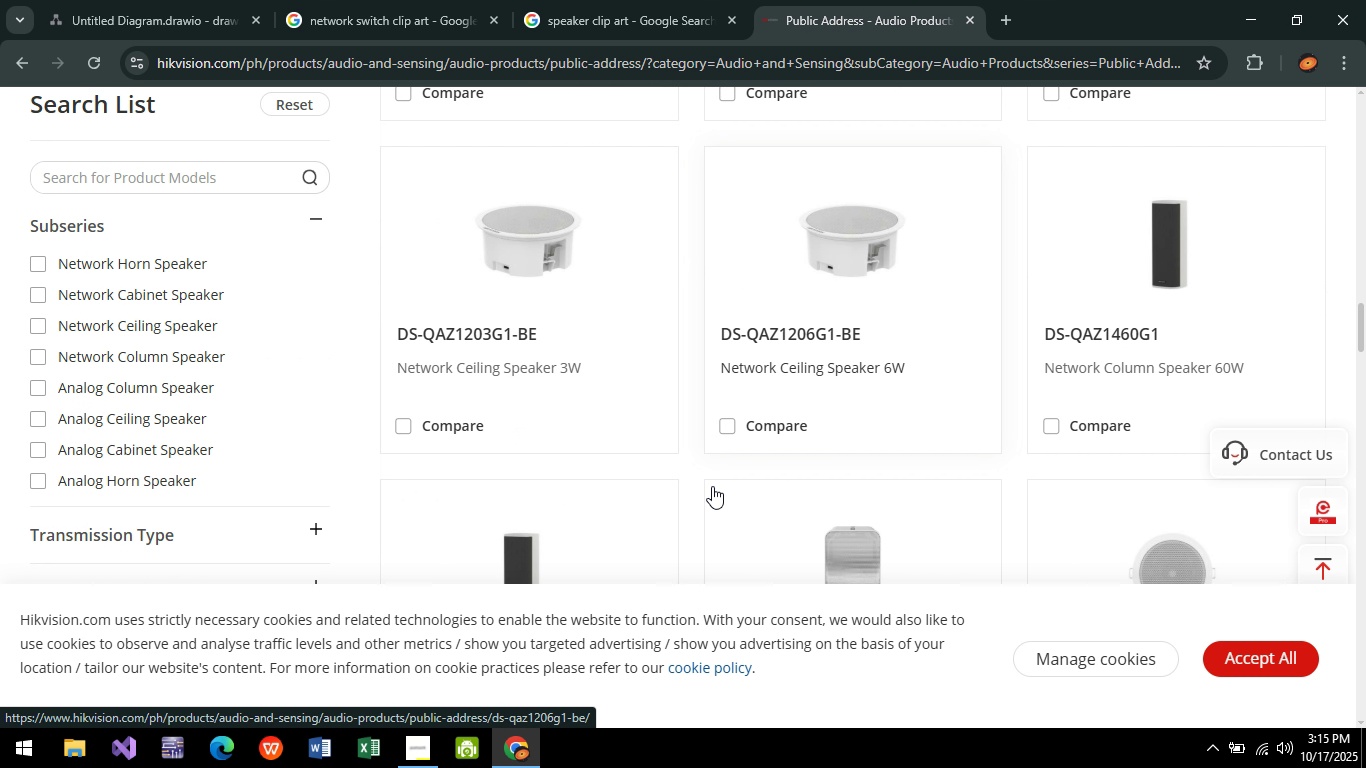 
scroll: coordinate [712, 486], scroll_direction: down, amount: 4.0
 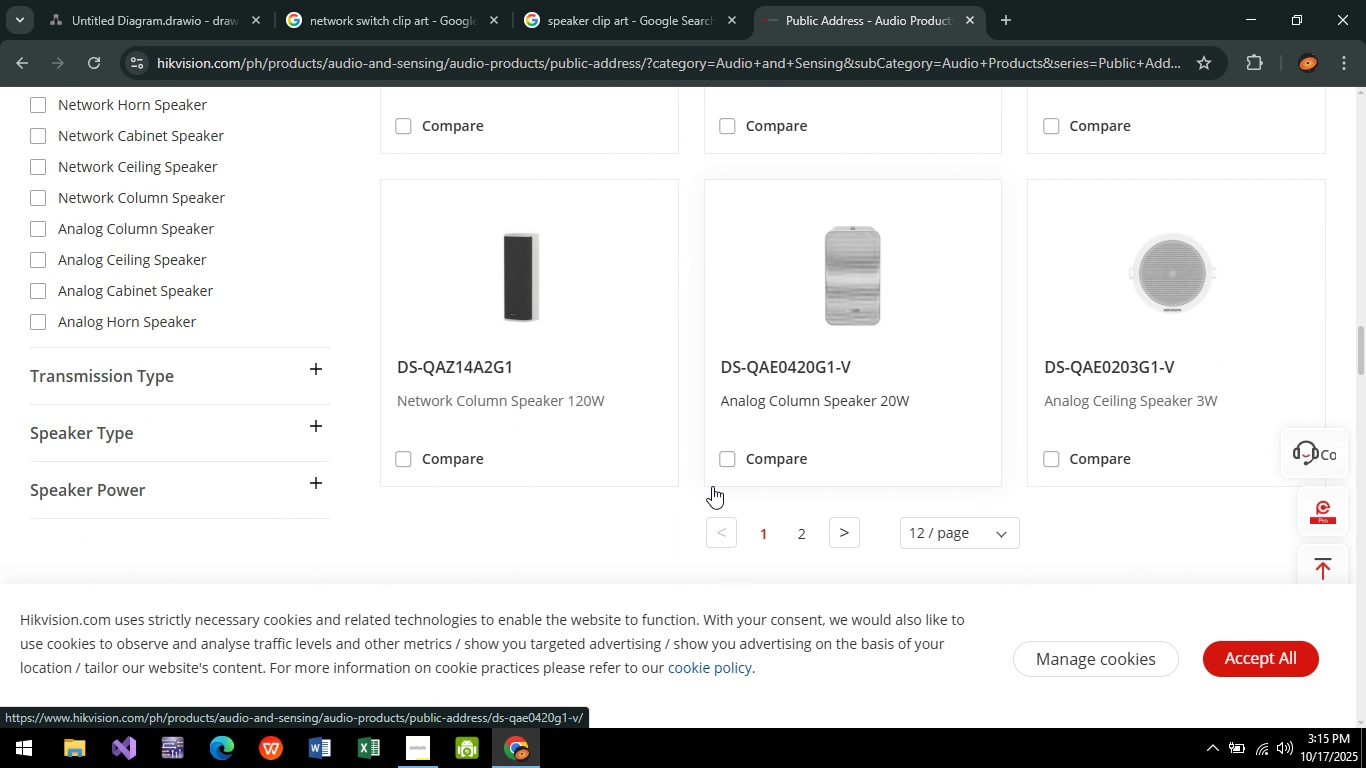 
scroll: coordinate [712, 486], scroll_direction: up, amount: 10.0
 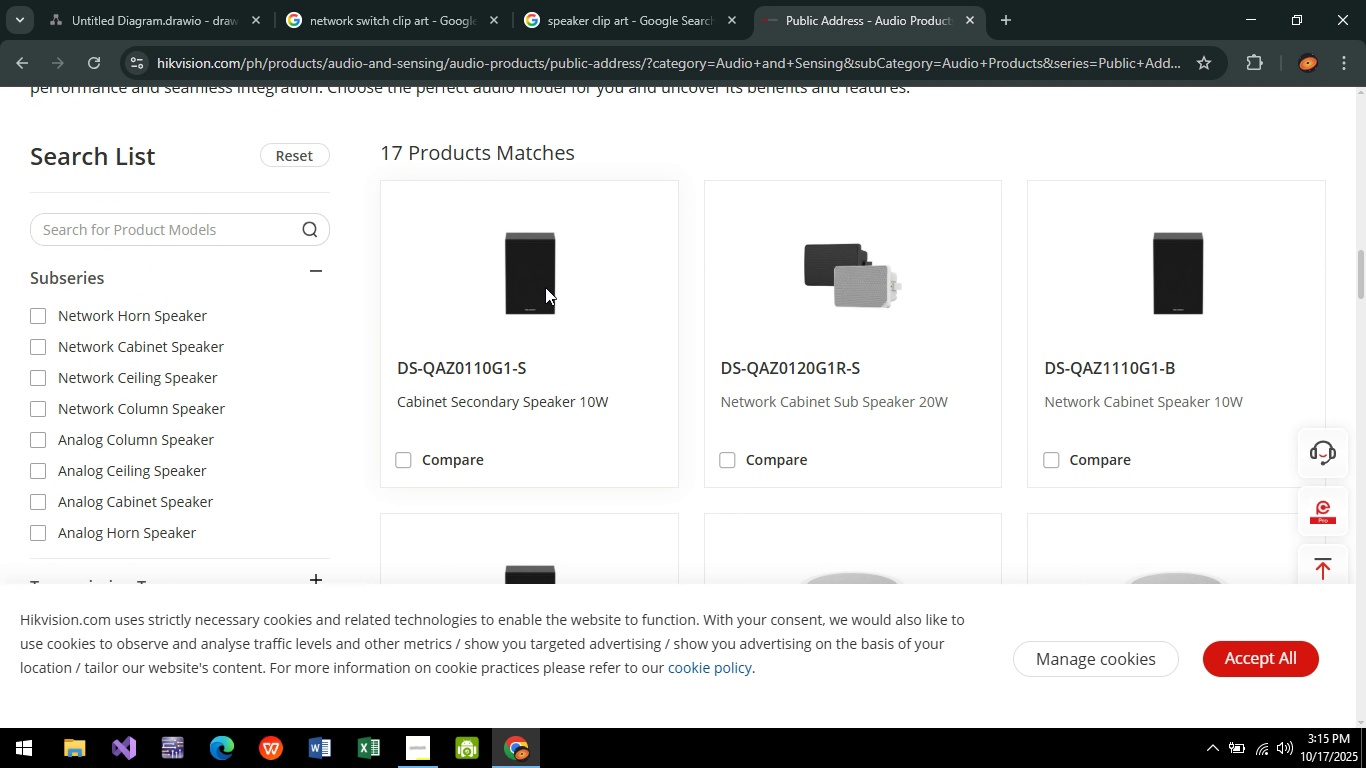 
left_click([545, 287])
 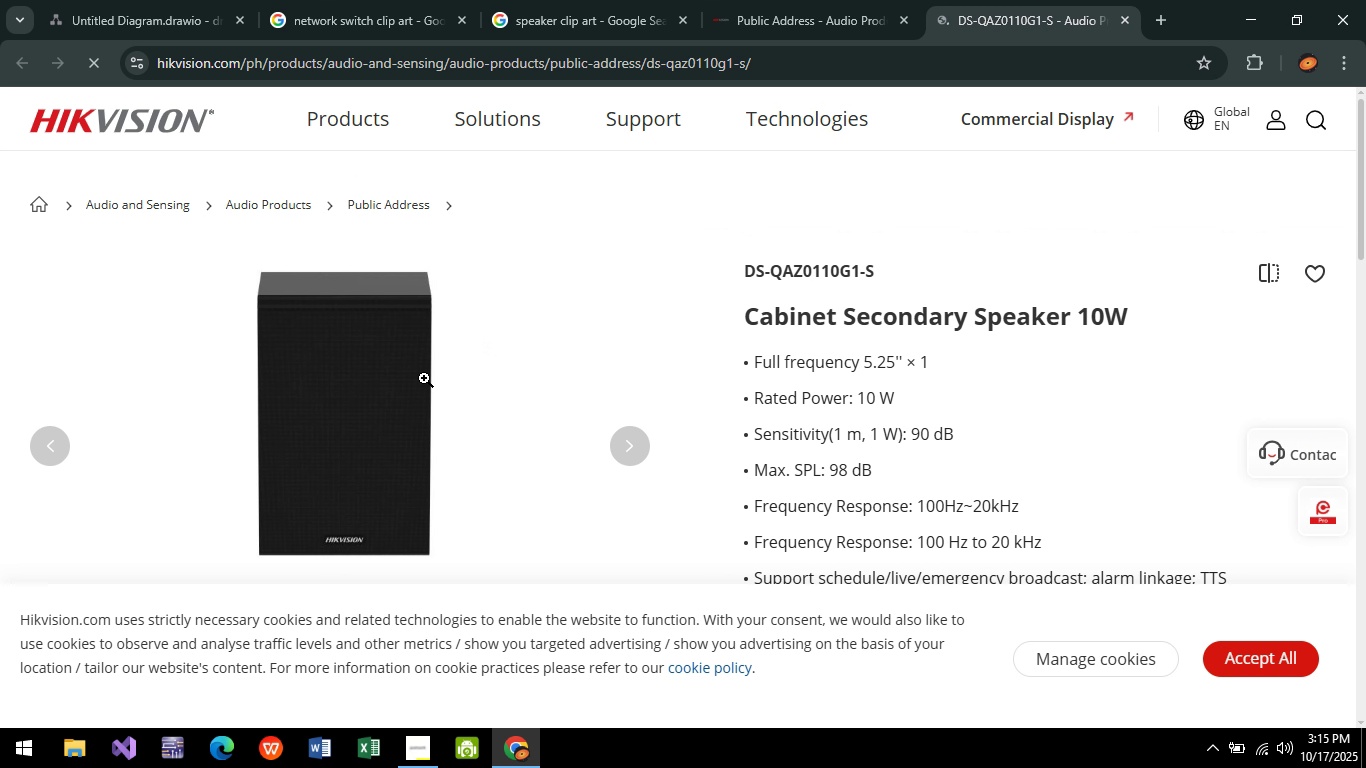 
wait(7.13)
 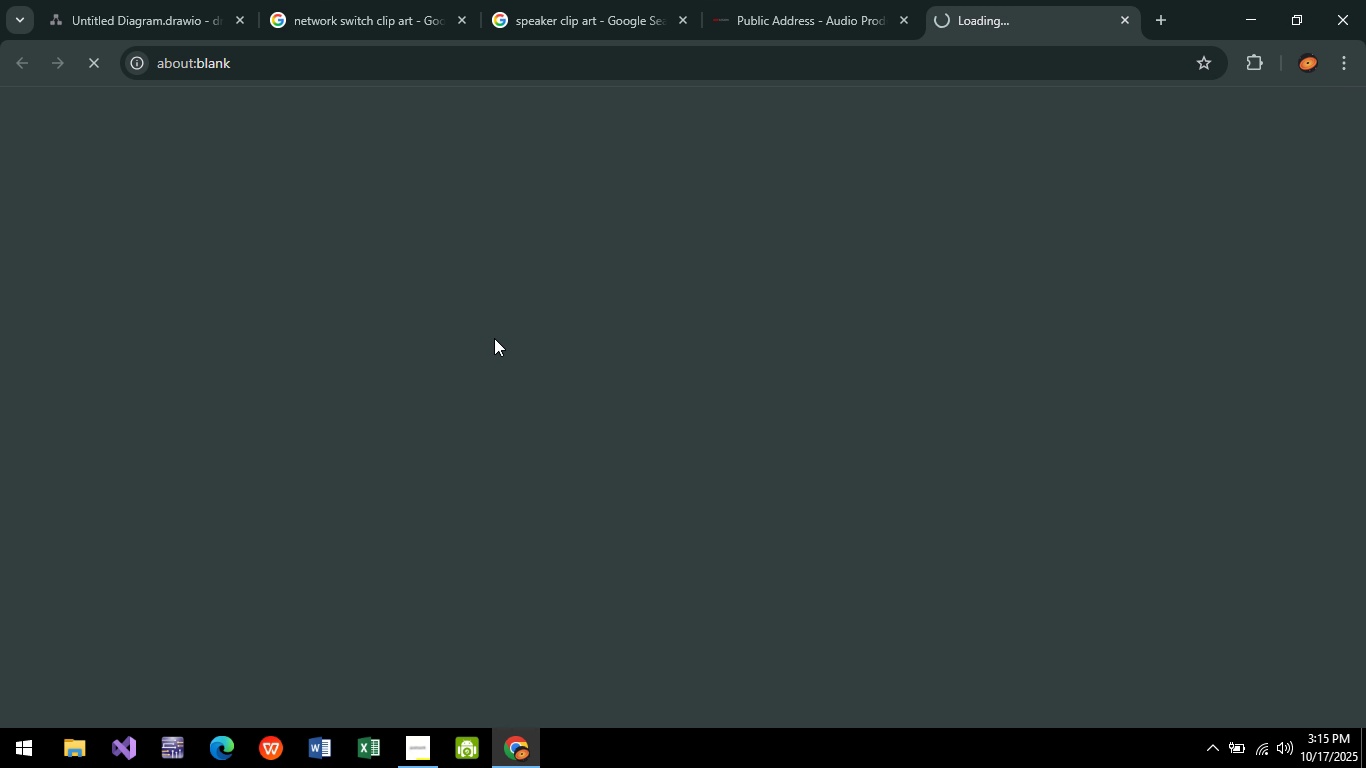 
right_click([347, 422])
 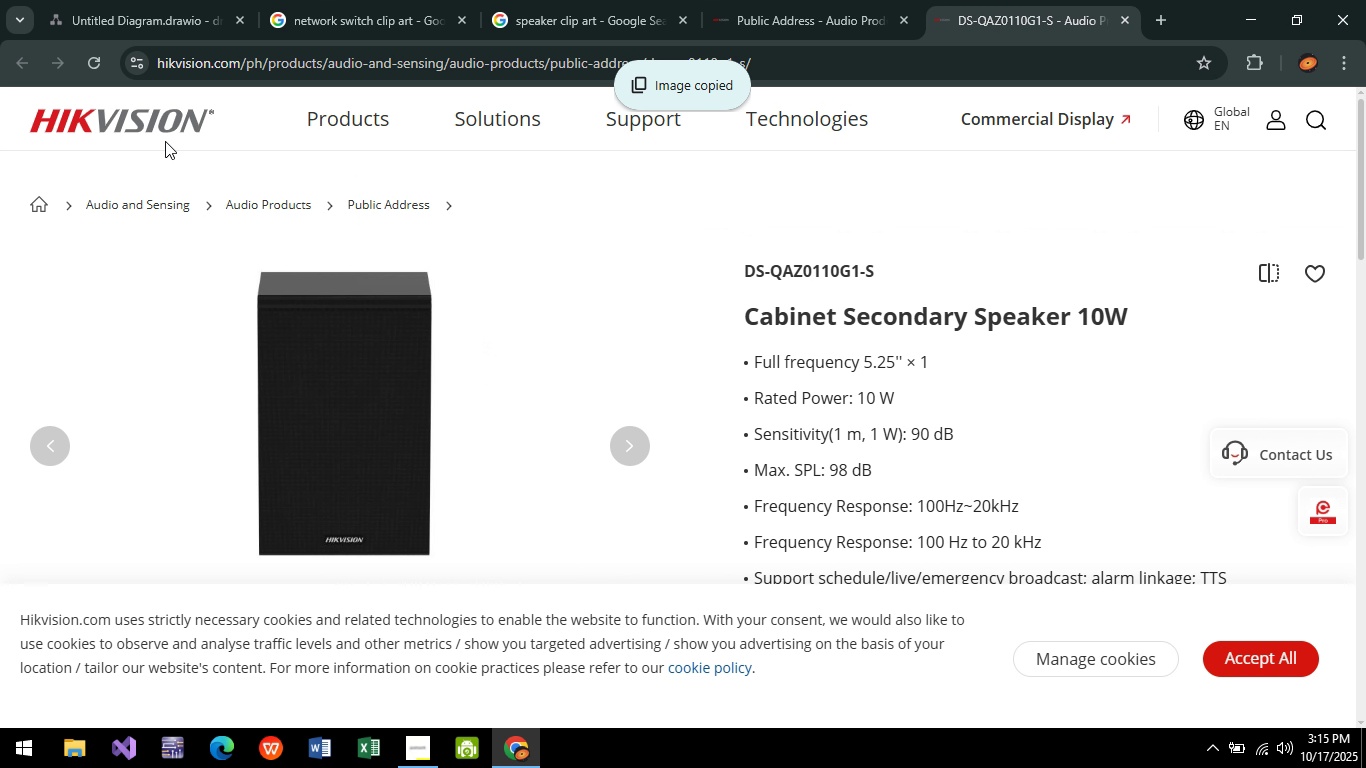 
left_click([159, 0])
 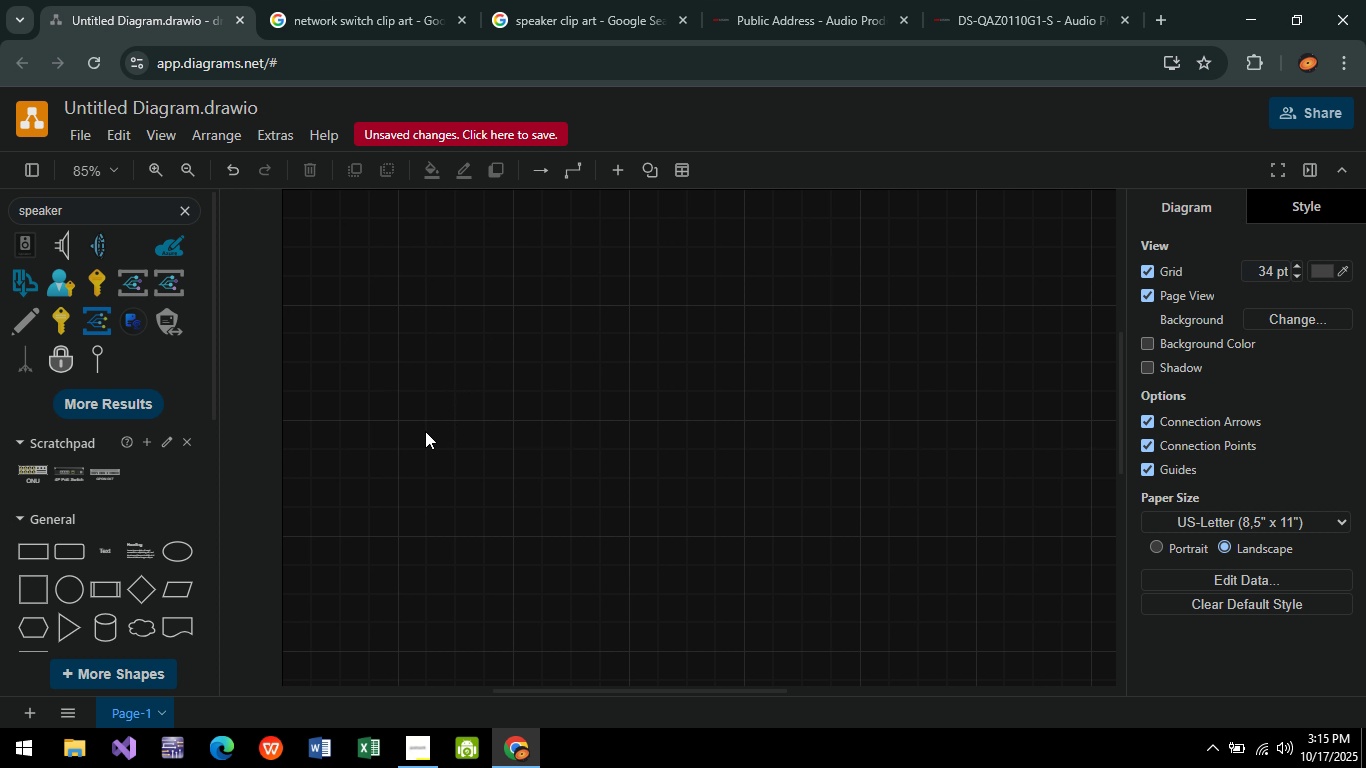 
wait(5.88)
 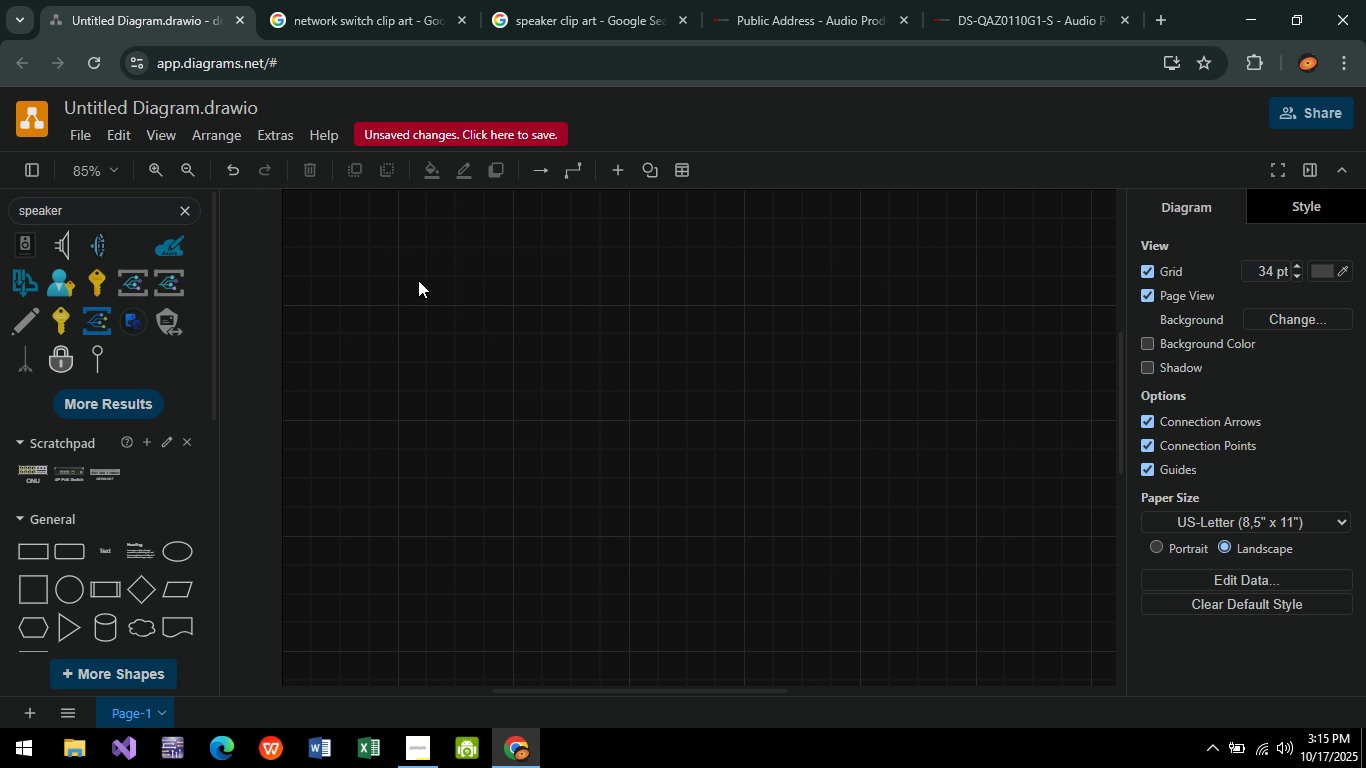 
key(Control+V)
 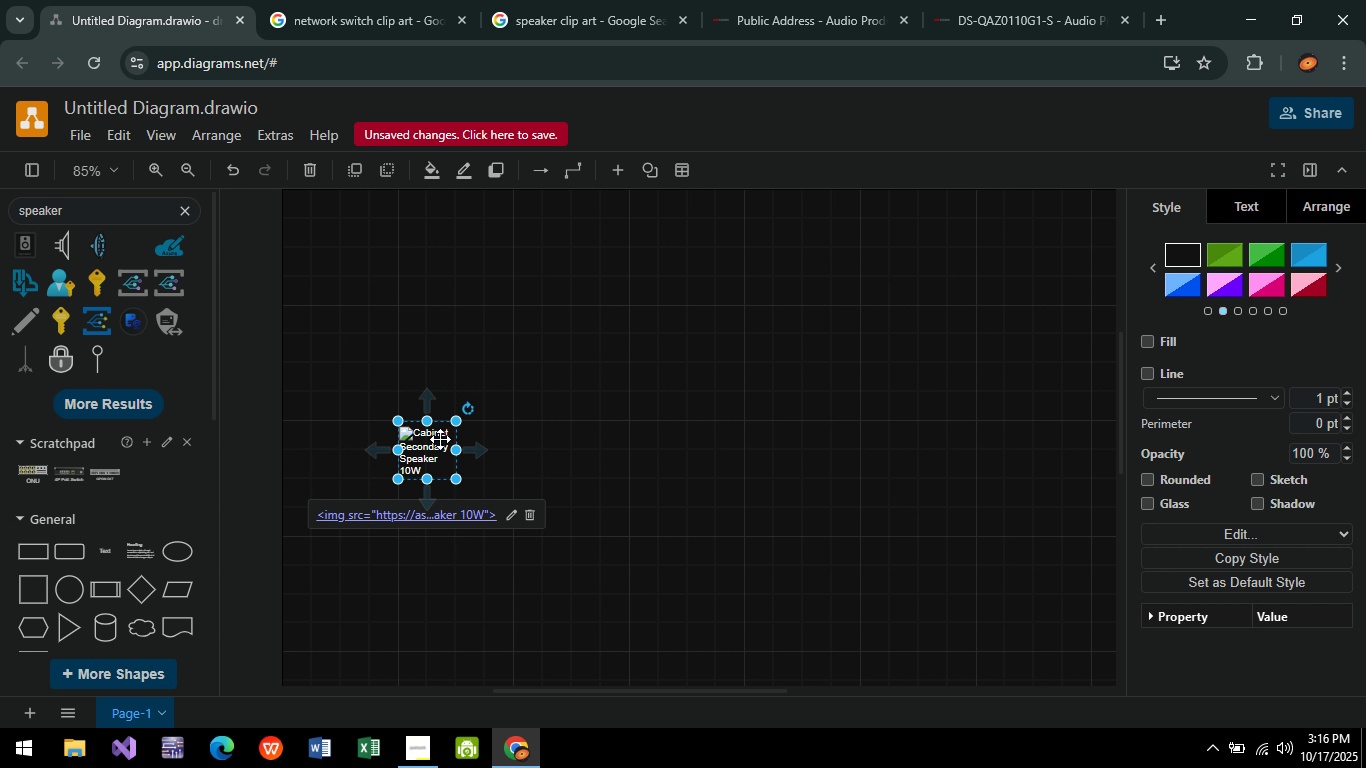 
key(Delete)
 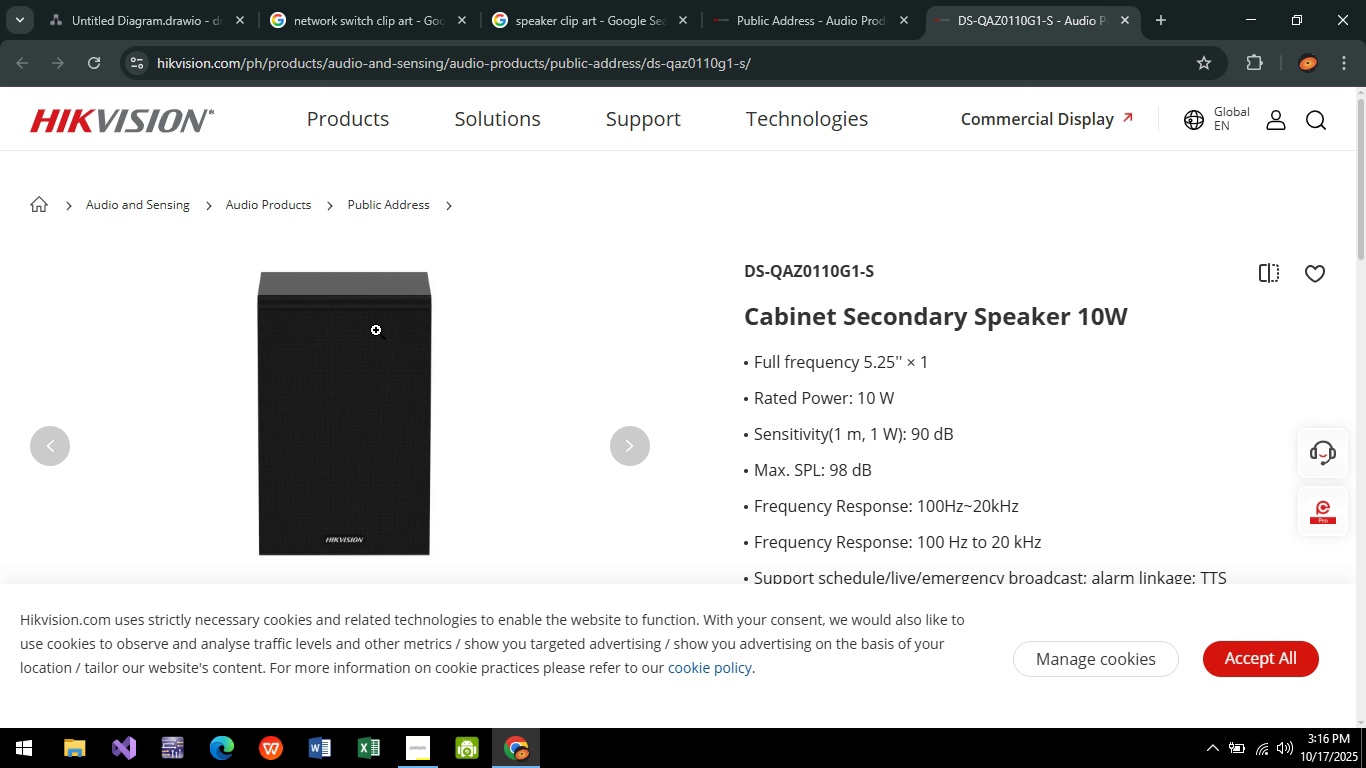 
left_click([356, 418])
 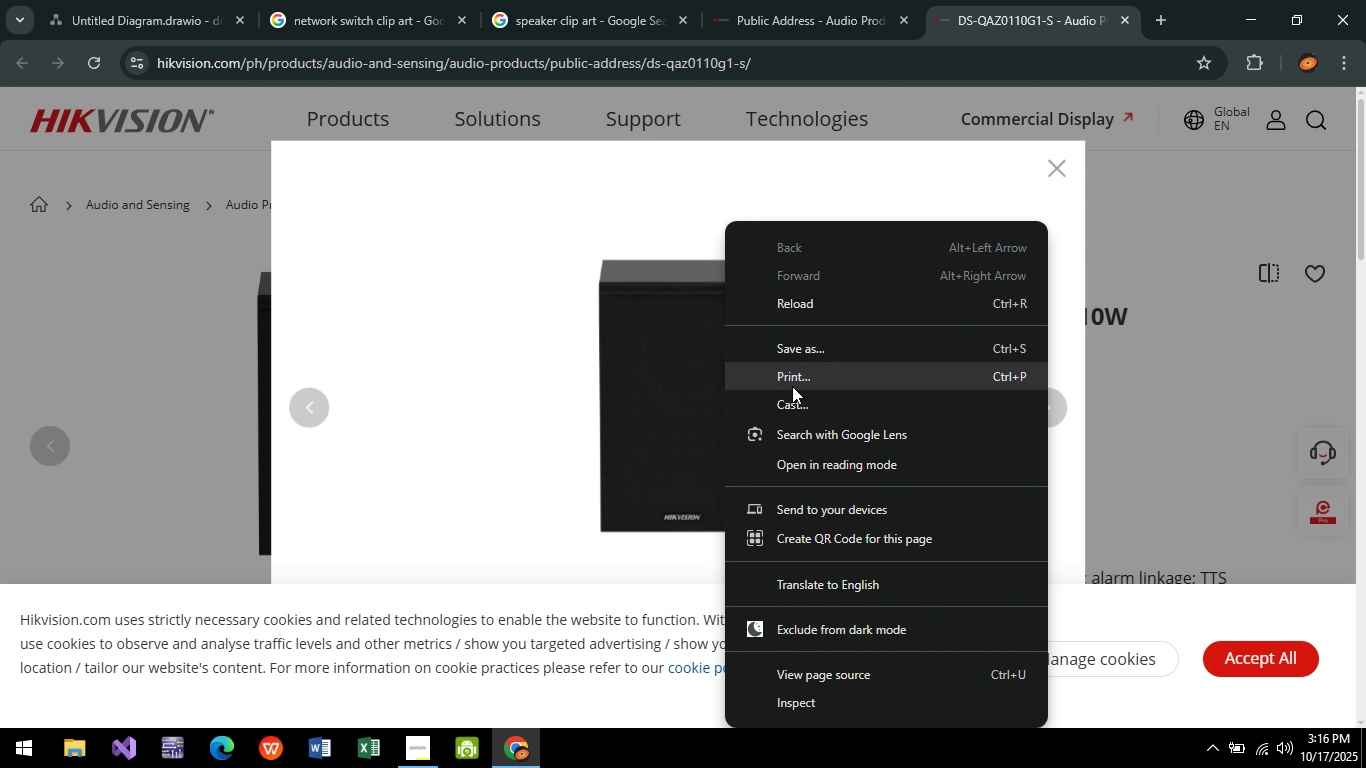 
left_click([569, 390])
 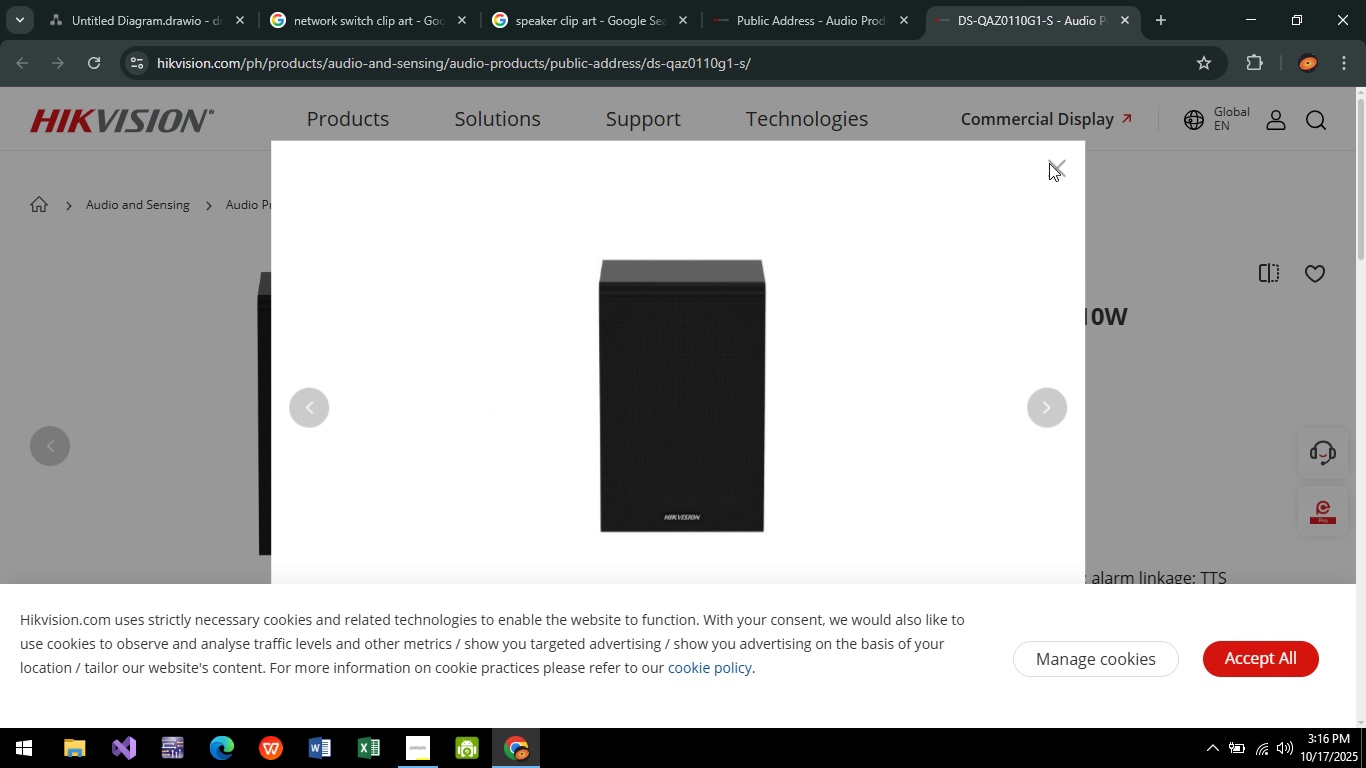 
left_click([1048, 161])
 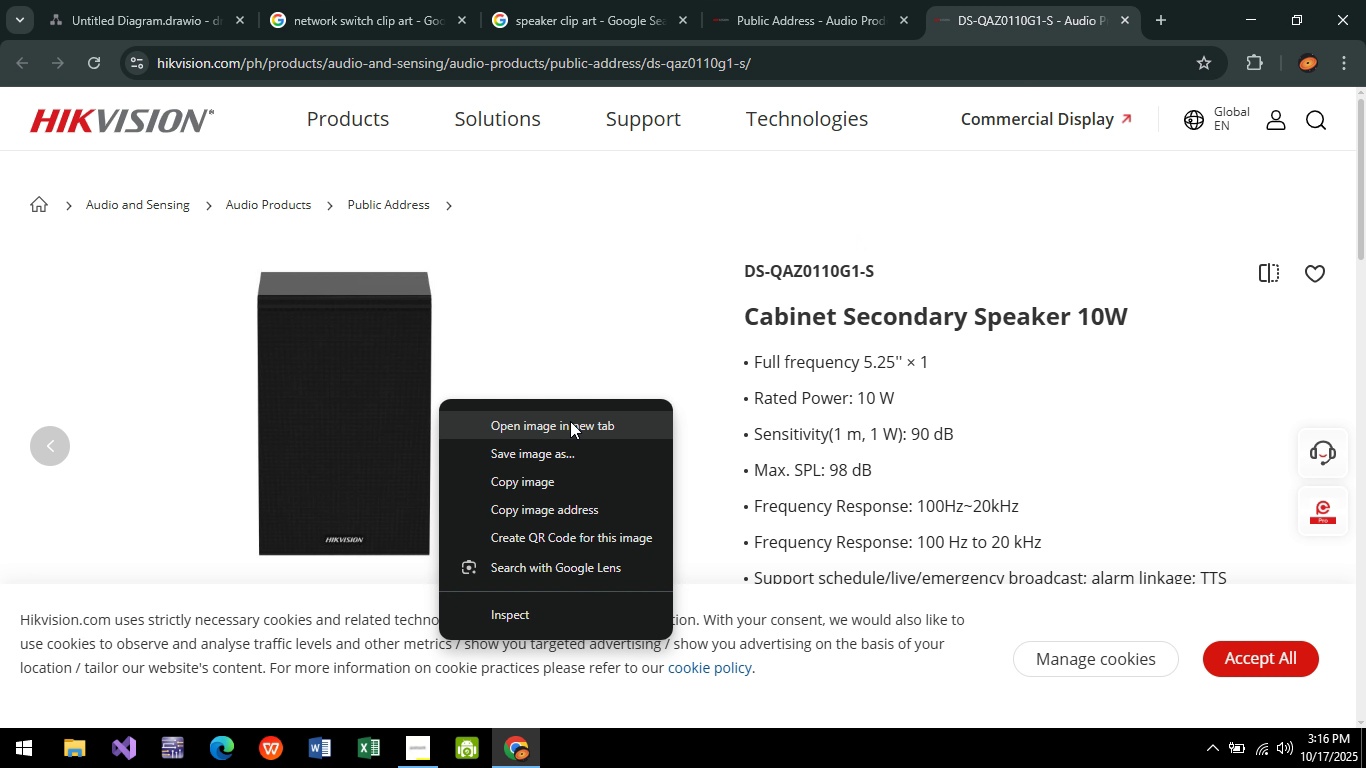 
left_click([571, 421])
 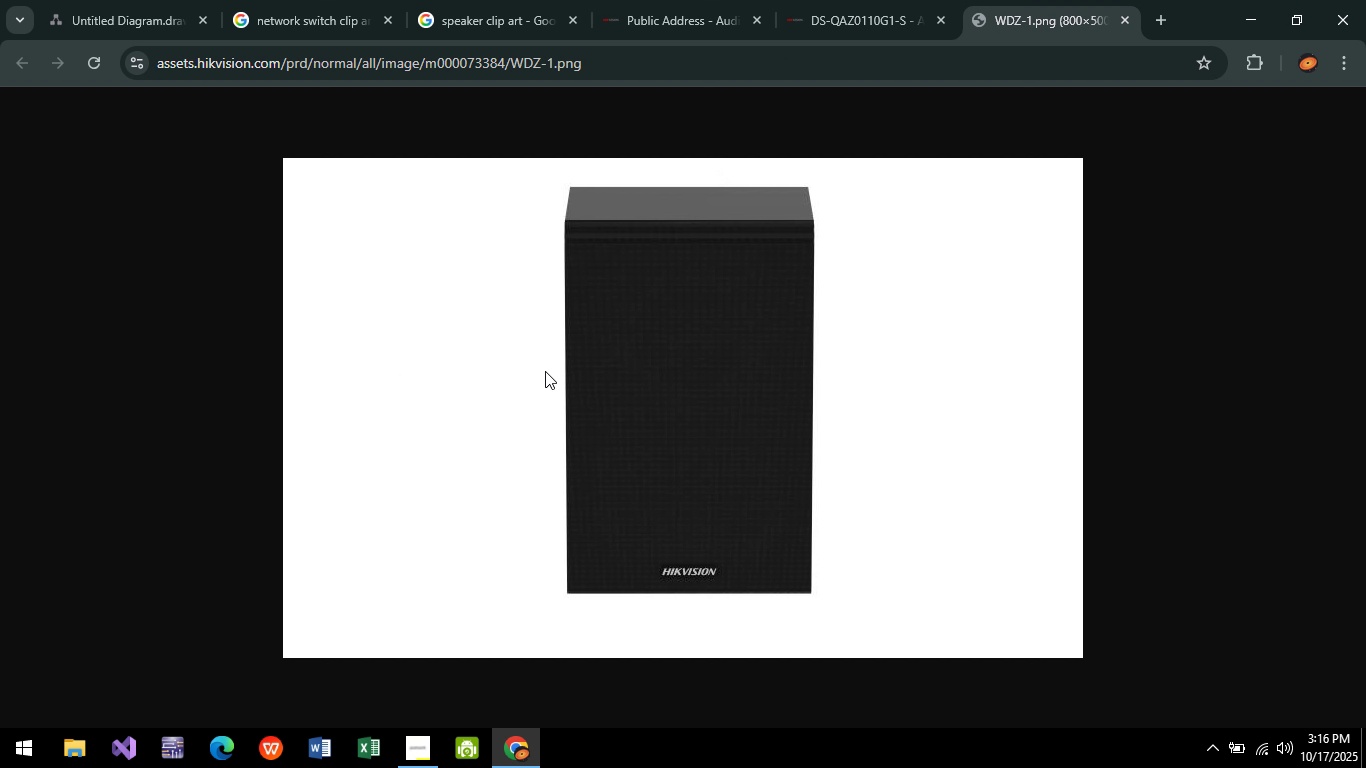 
right_click([704, 386])
 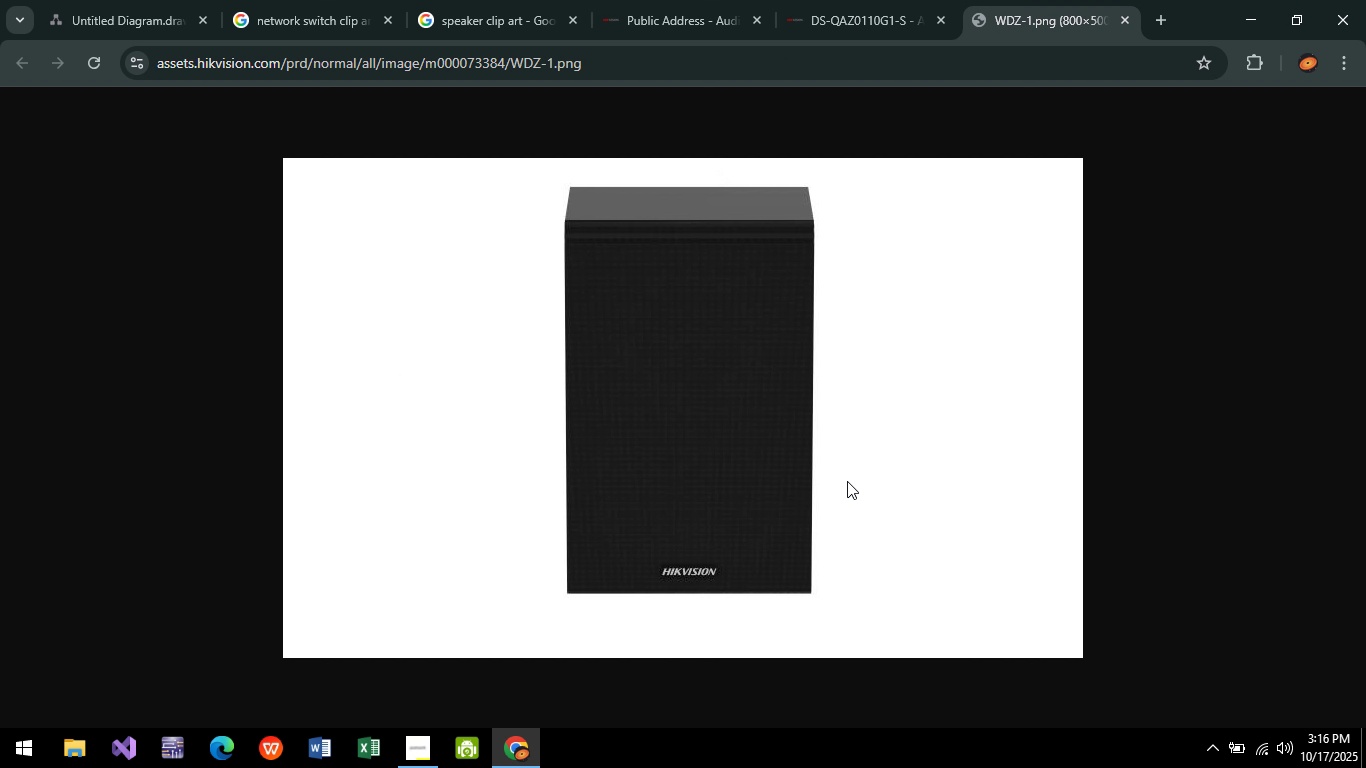 
left_click([847, 481])
 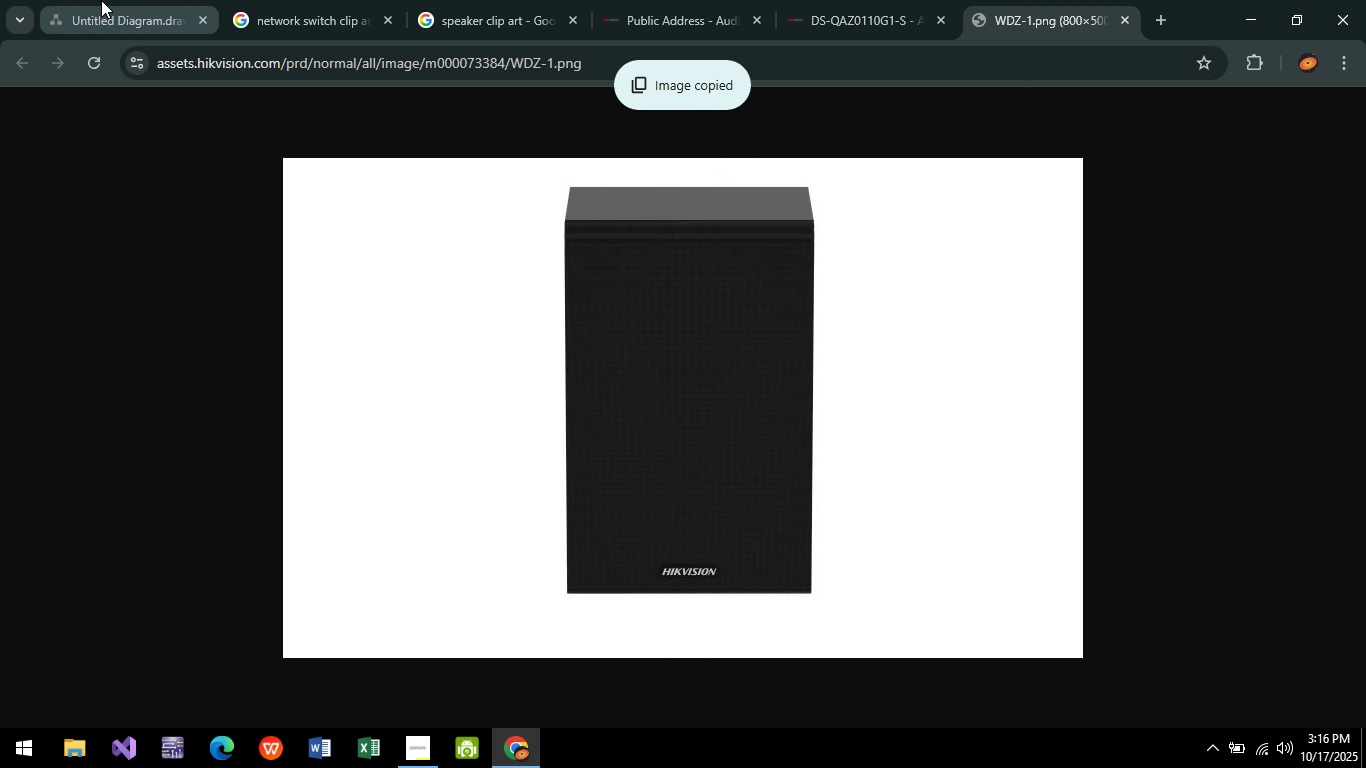 
left_click([101, 0])
 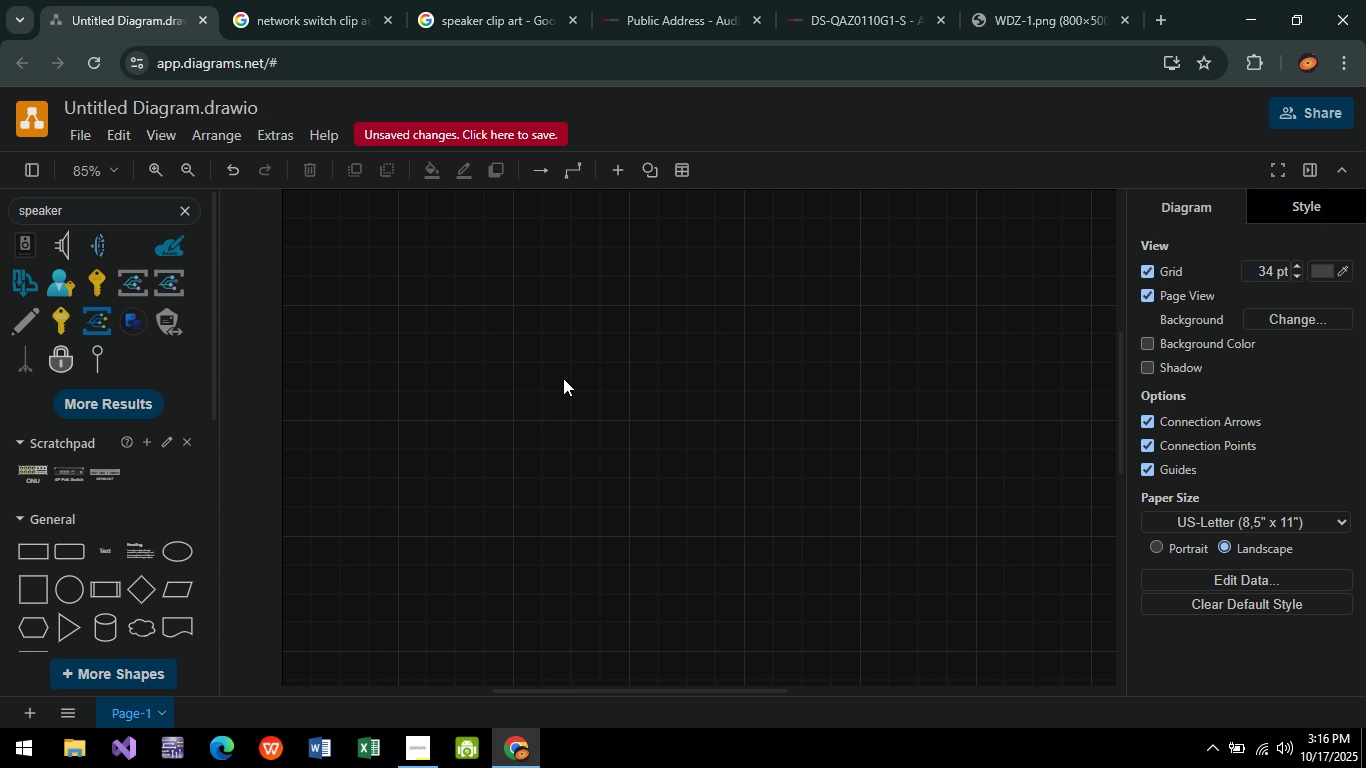 
key(Control+V)
 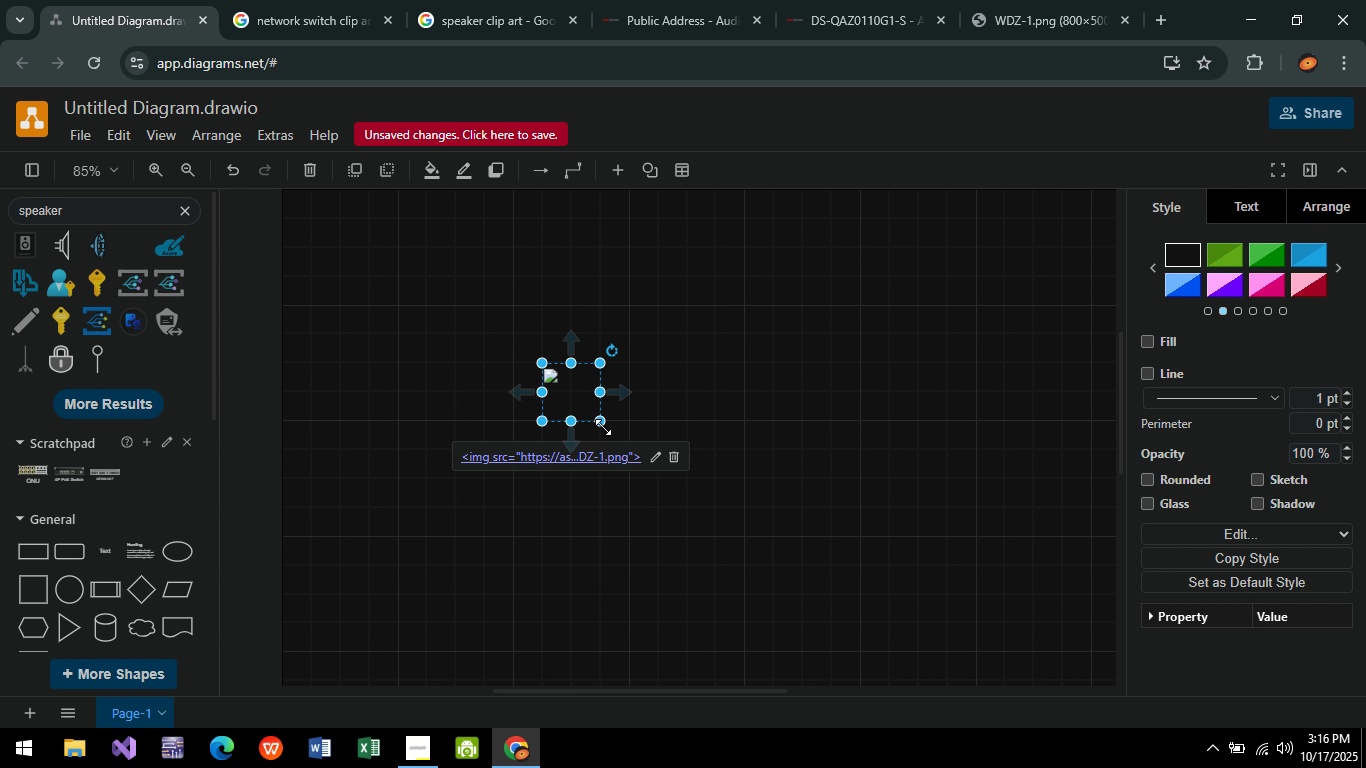 
left_click_drag(start_coordinate=[601, 424], to_coordinate=[737, 484])
 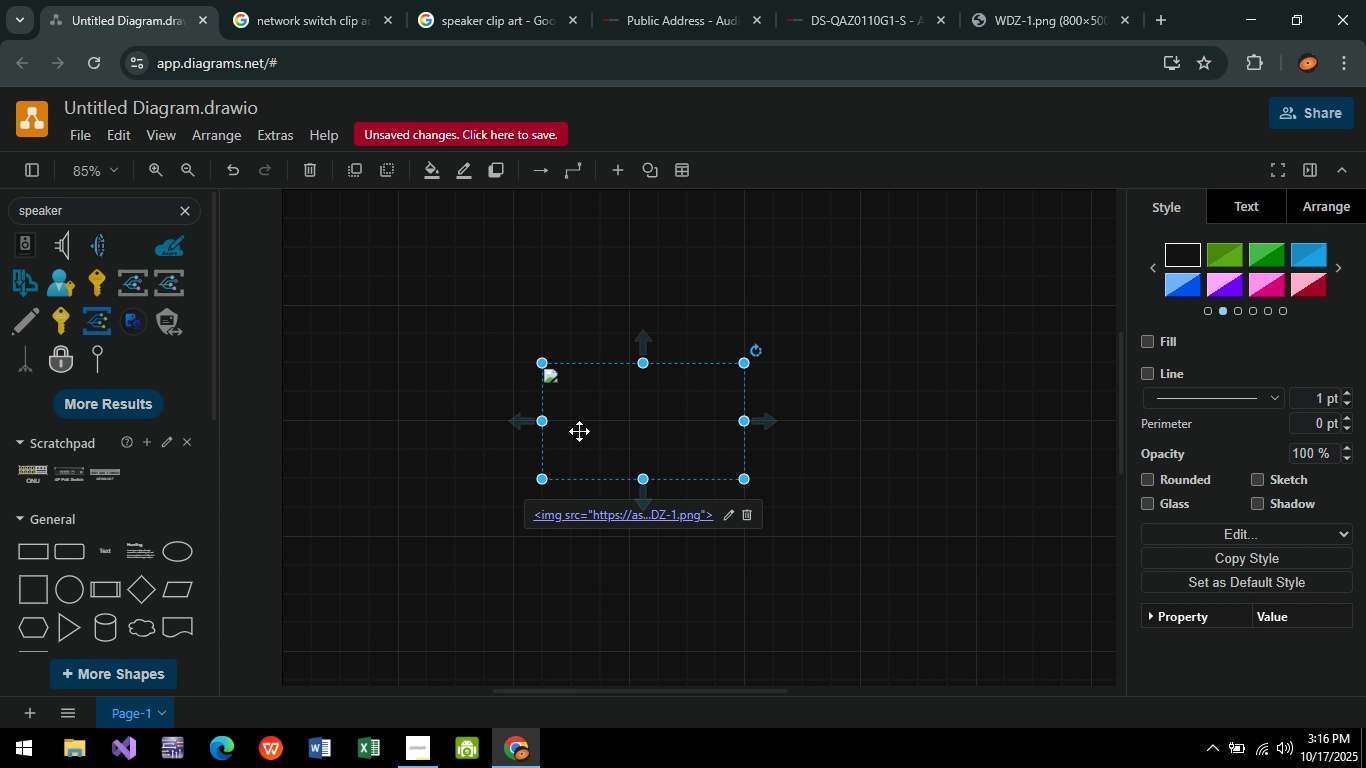 
key(Delete)
 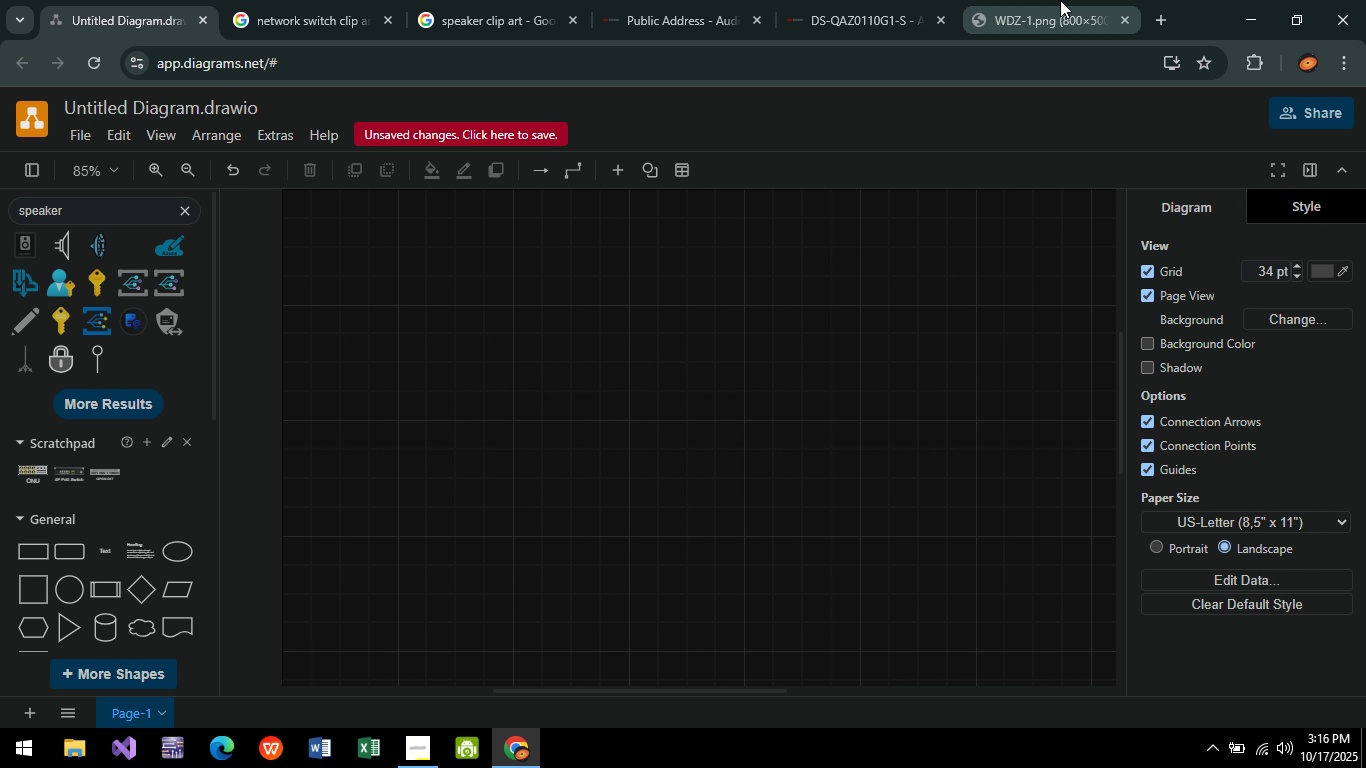 
left_click([1060, 0])
 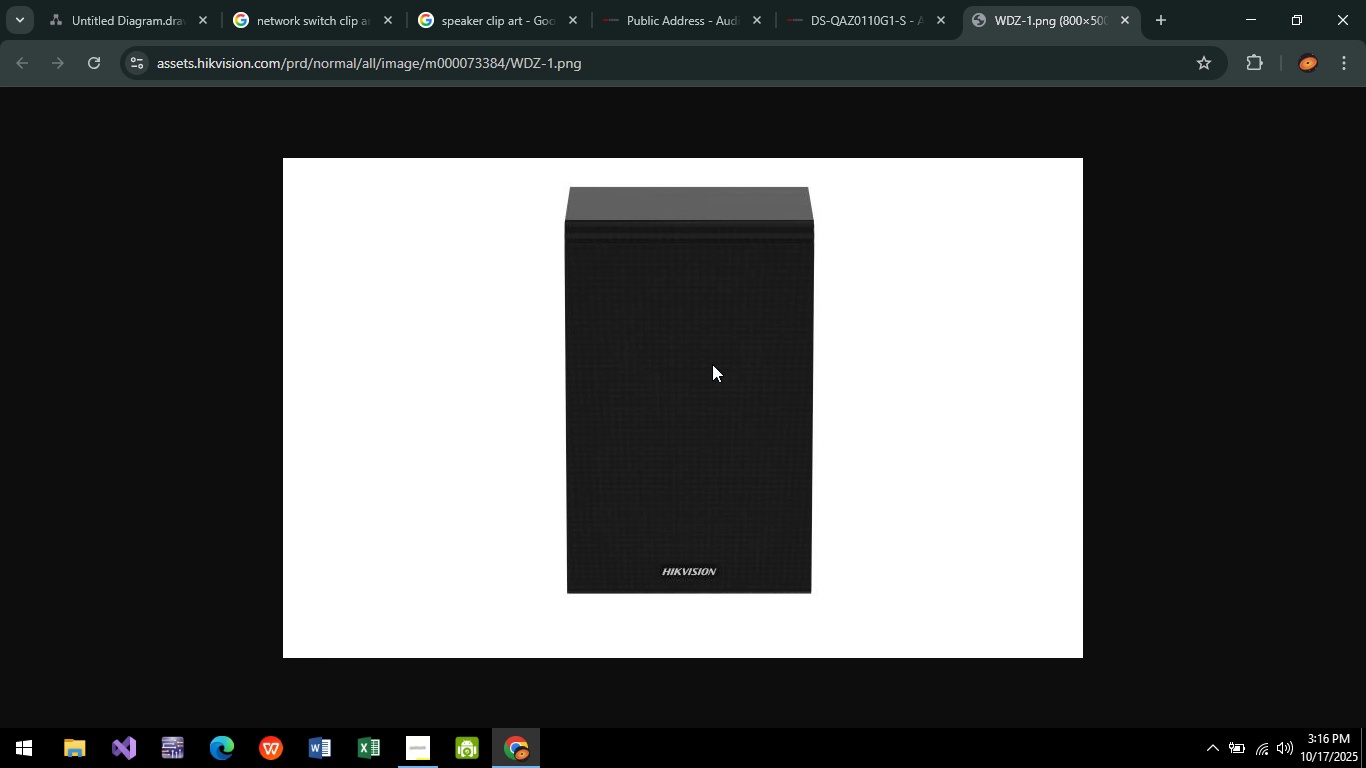 
key(Meta+Shift+S)
 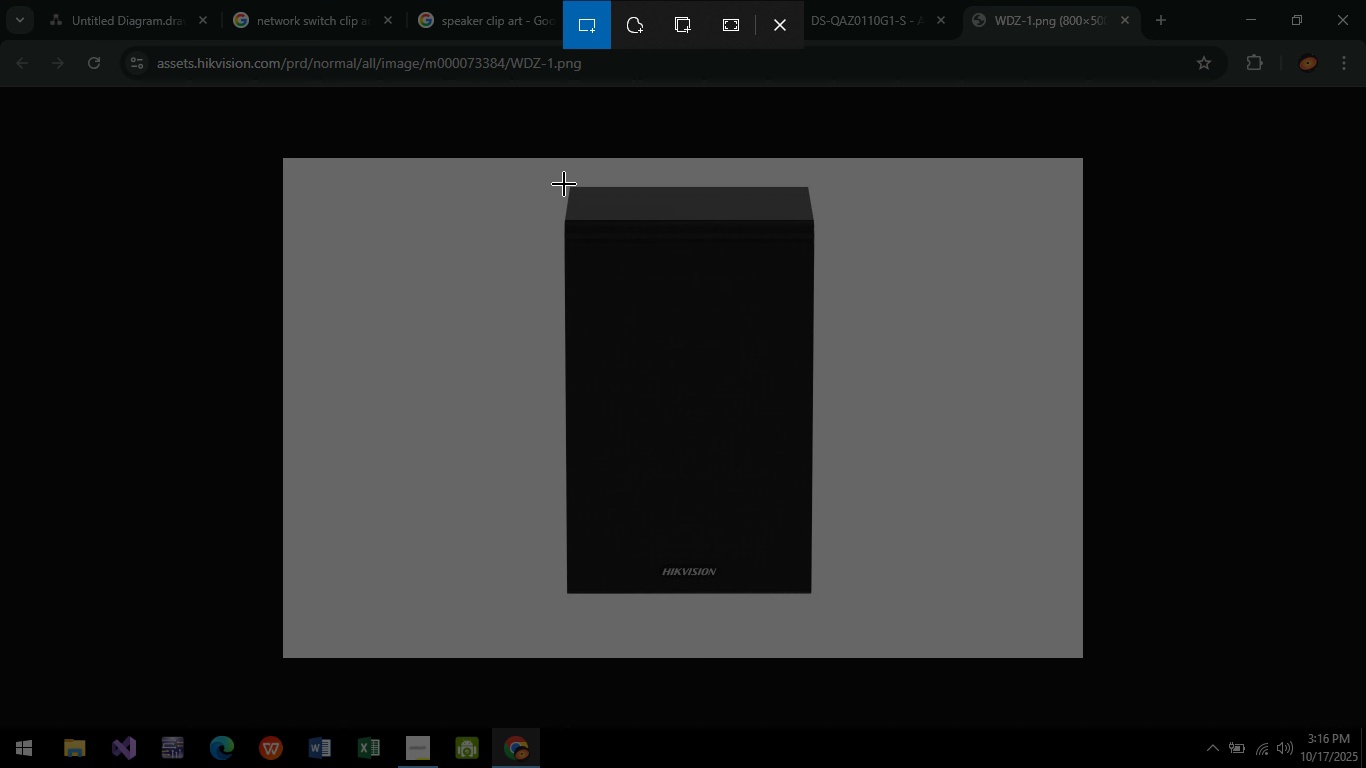 
left_click_drag(start_coordinate=[564, 183], to_coordinate=[812, 597])
 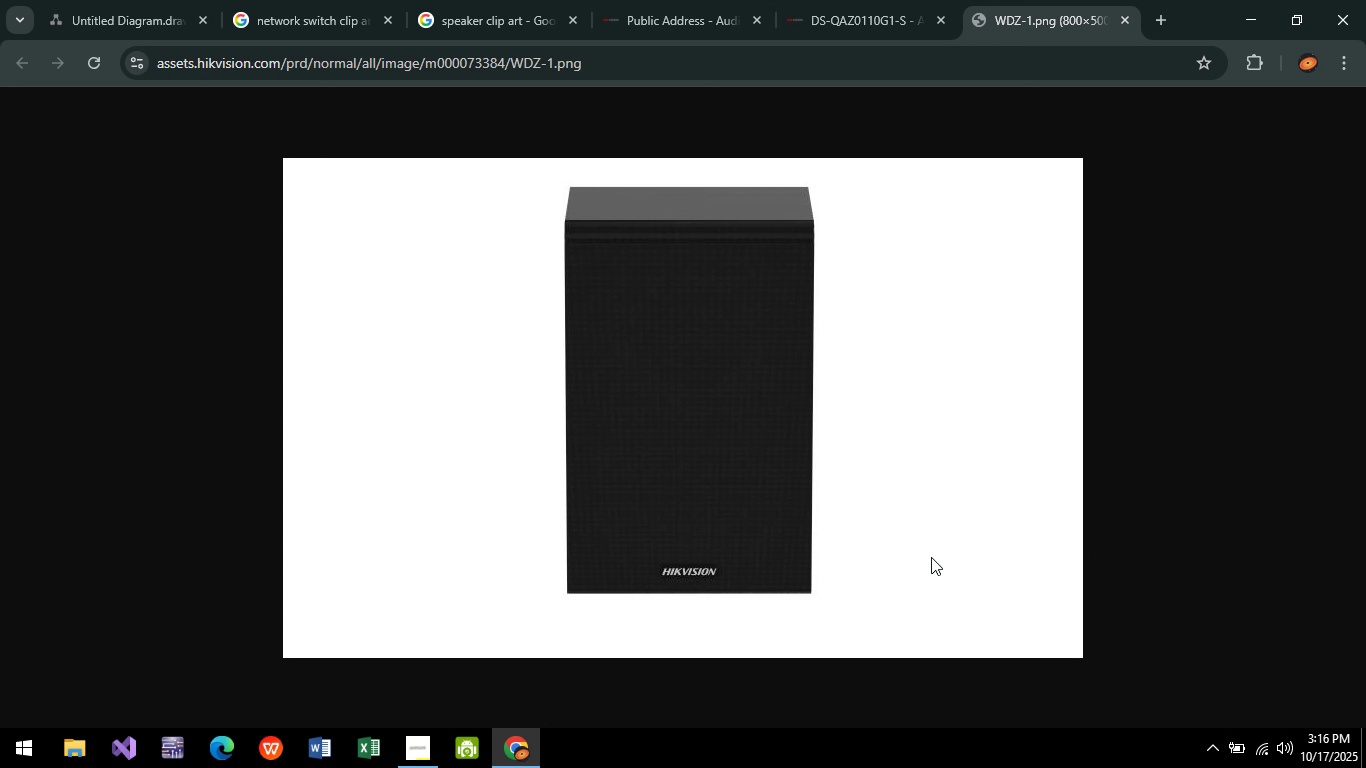 
left_click([62, 0])
 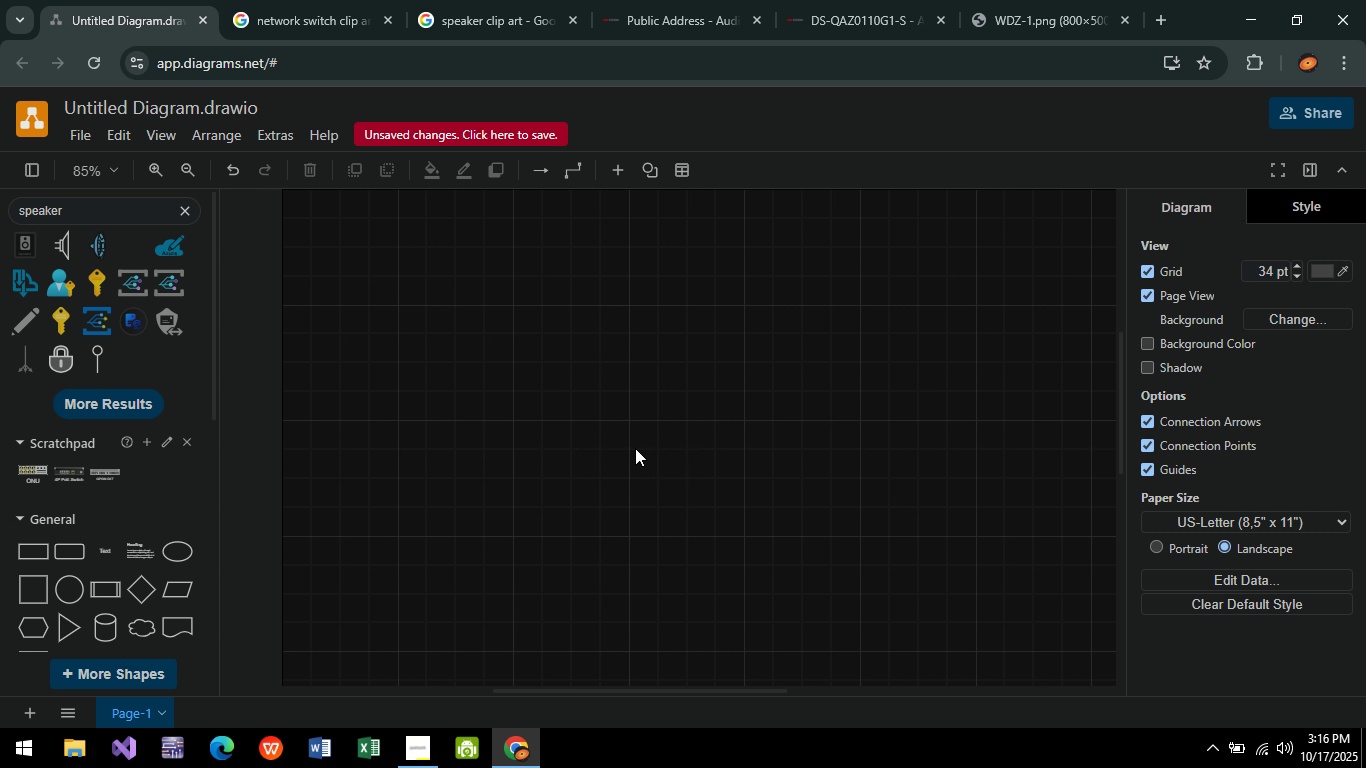 
left_click([635, 448])
 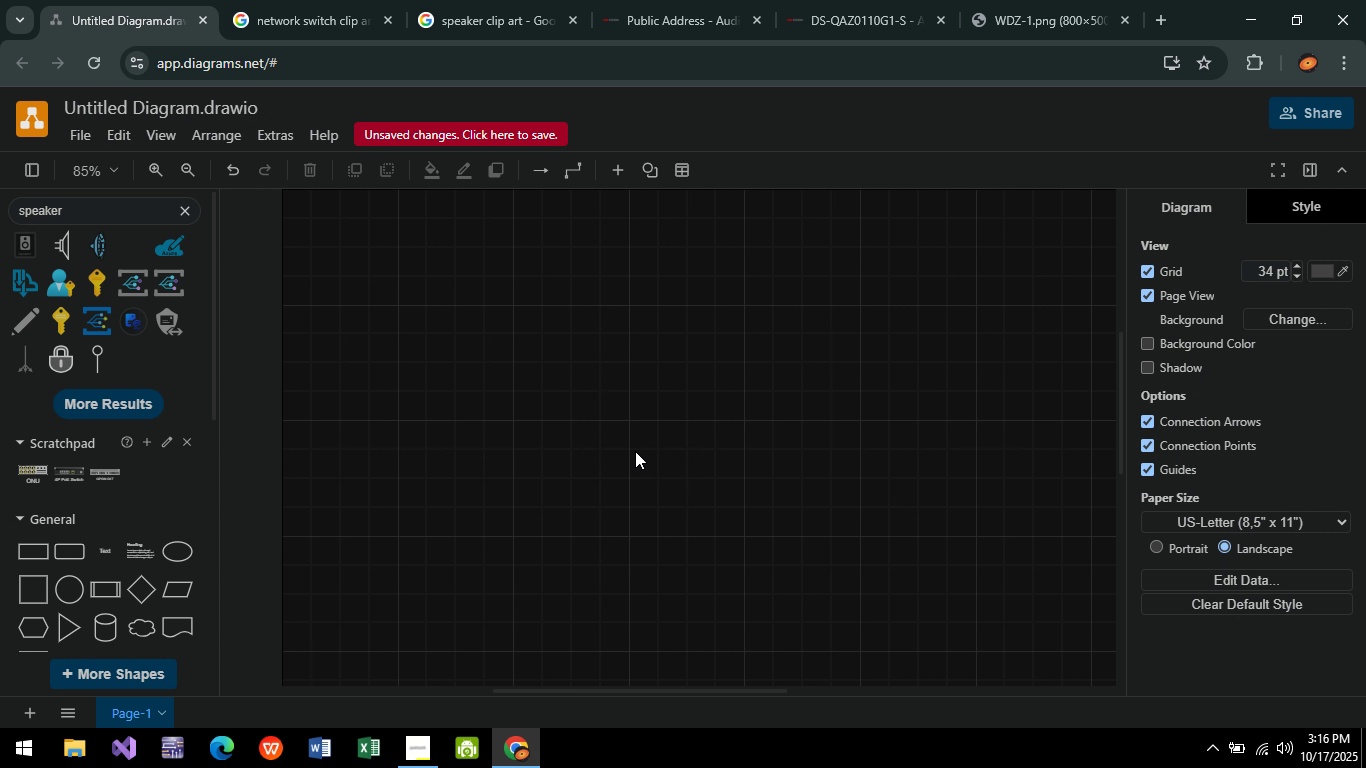 
key(Control+V)
 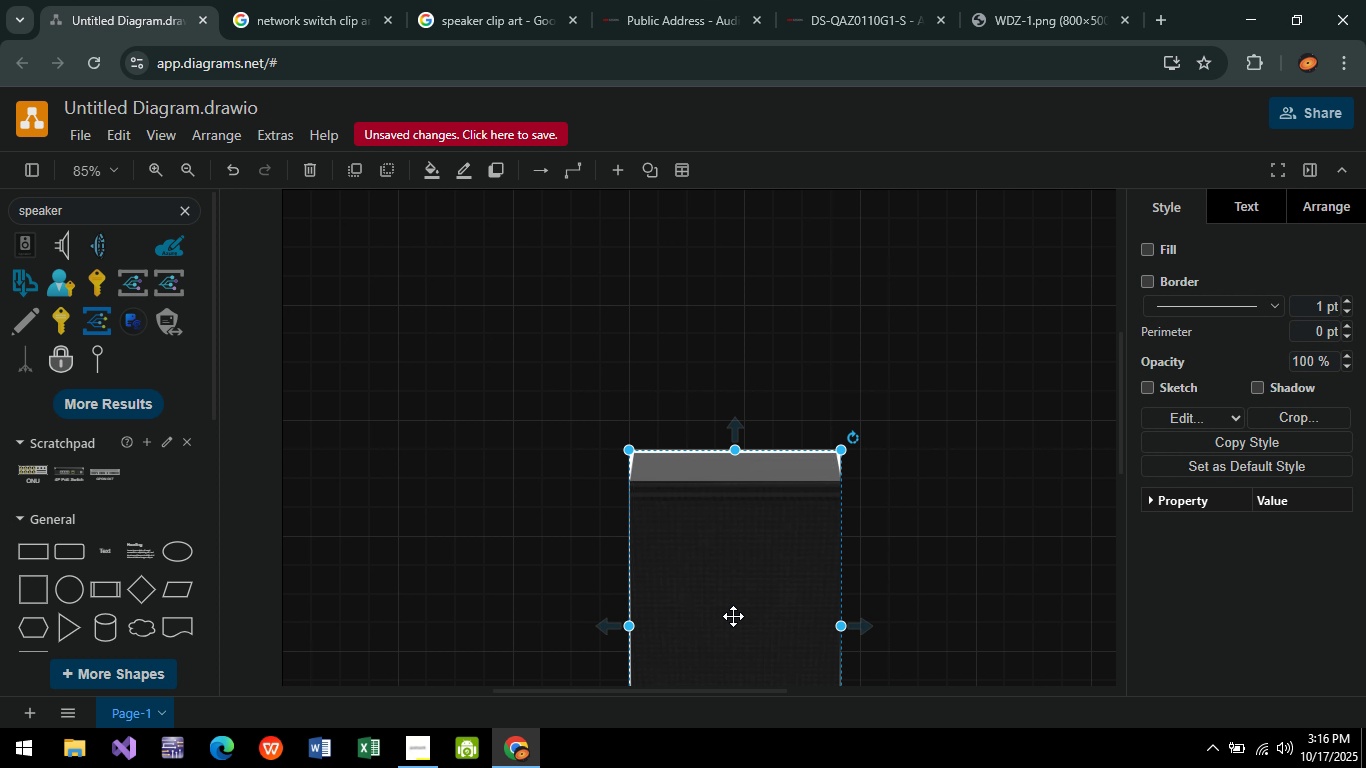 
left_click_drag(start_coordinate=[733, 617], to_coordinate=[594, 405])
 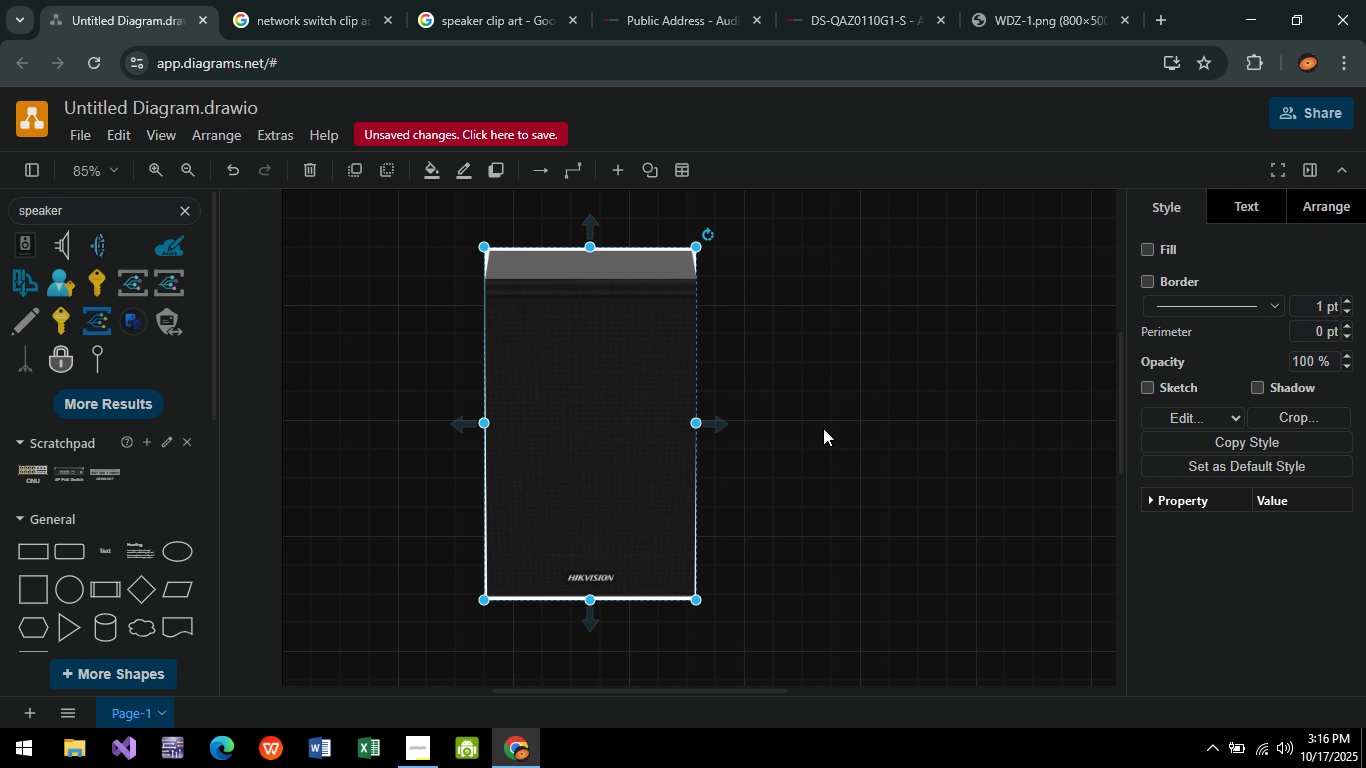 
key(Control+ControlLeft)
 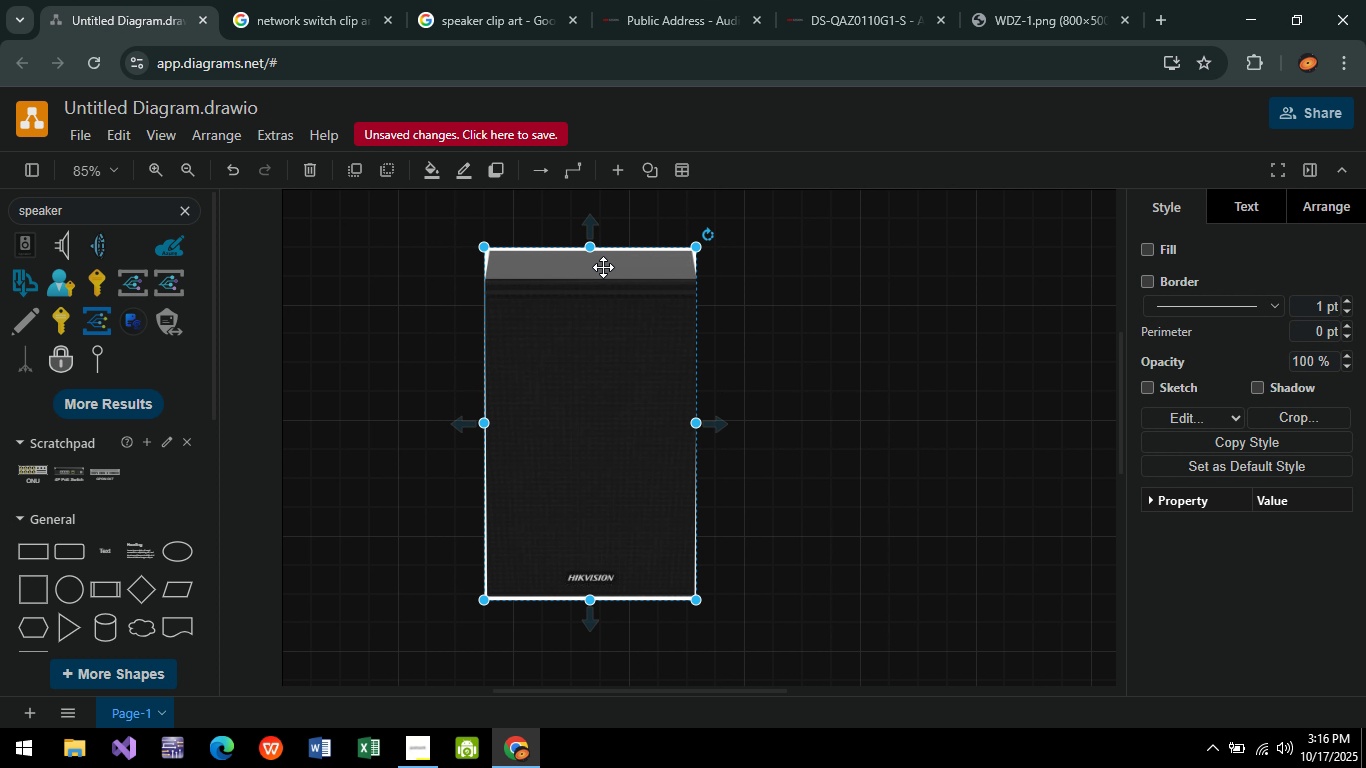 
left_click([954, 495])
 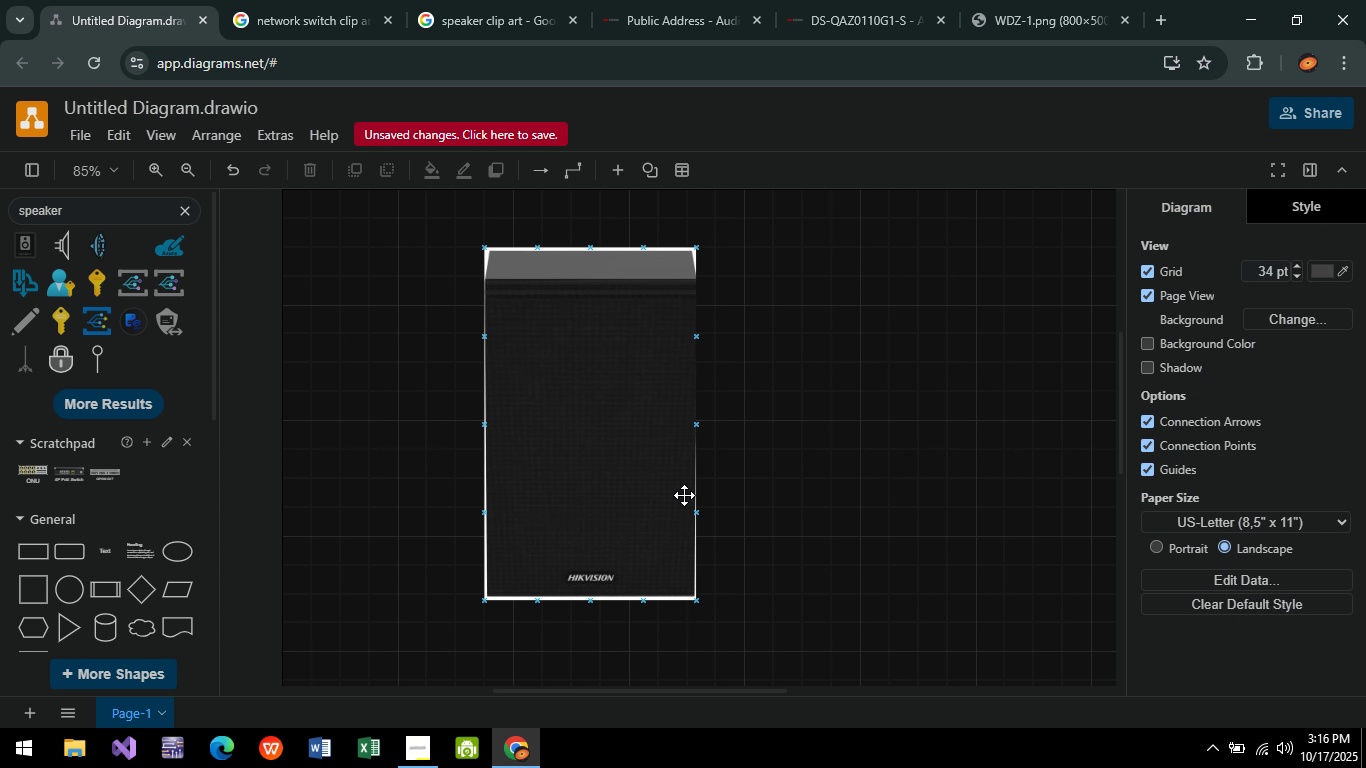 
hold_key(key=ControlLeft, duration=0.8)
scroll: coordinate [743, 499], scroll_direction: down, amount: 2.0
 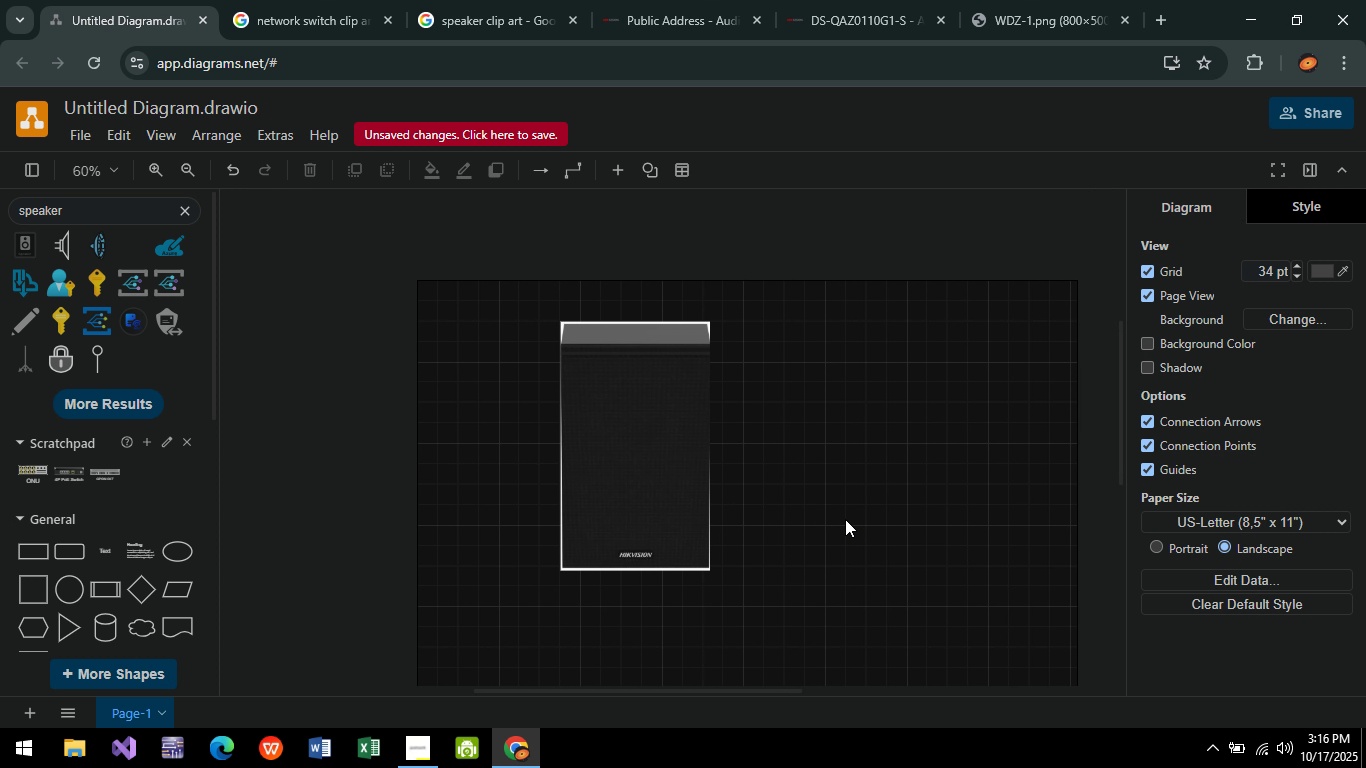 
hold_key(key=ControlLeft, duration=0.63)
scroll: coordinate [835, 524], scroll_direction: down, amount: 2.0
 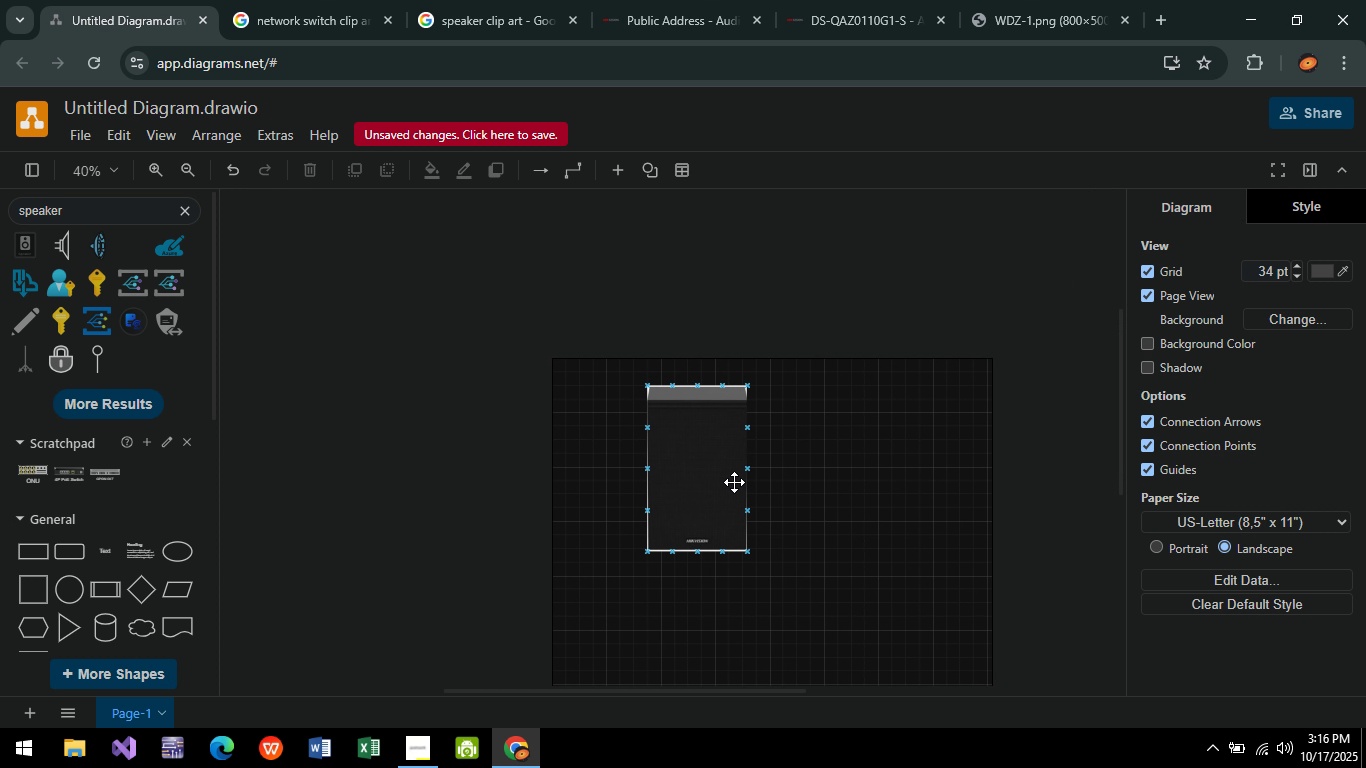 
left_click([734, 482])
 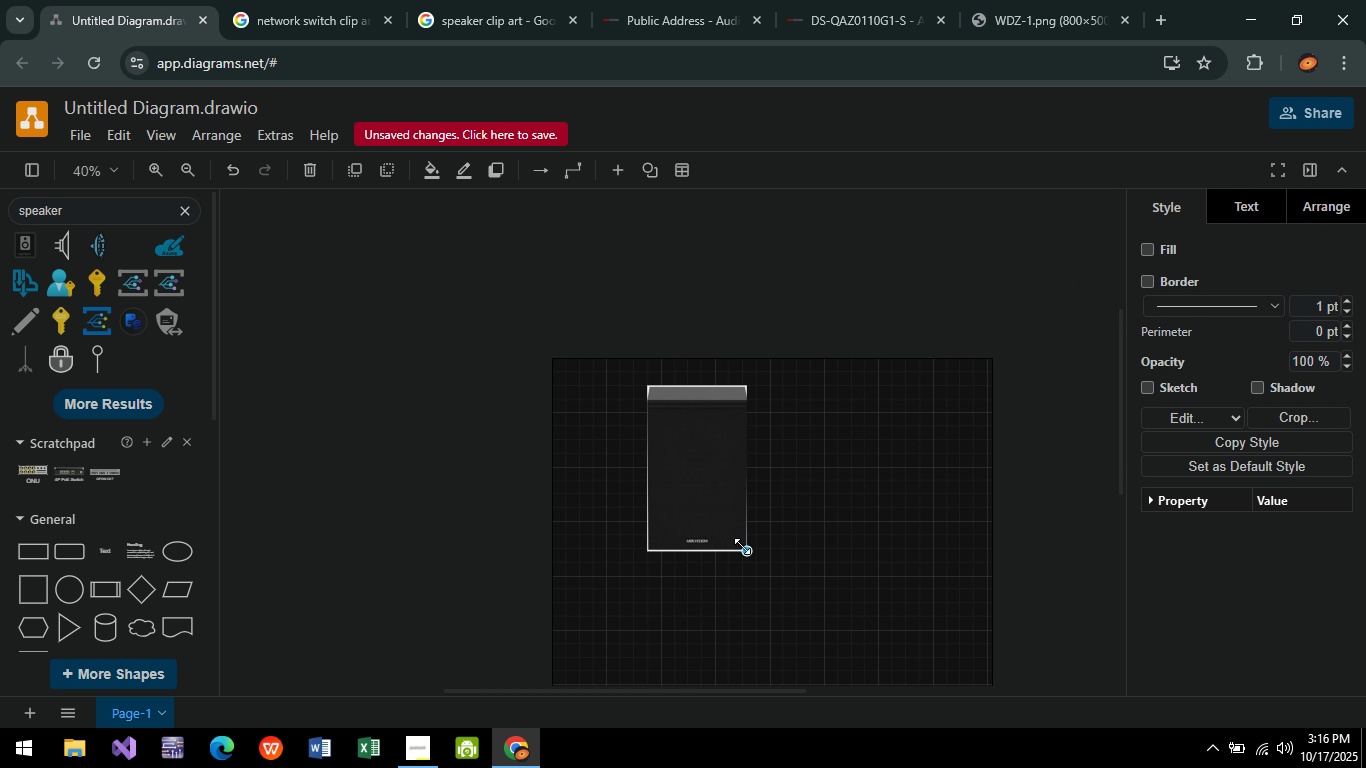 
left_click_drag(start_coordinate=[742, 546], to_coordinate=[665, 423])
 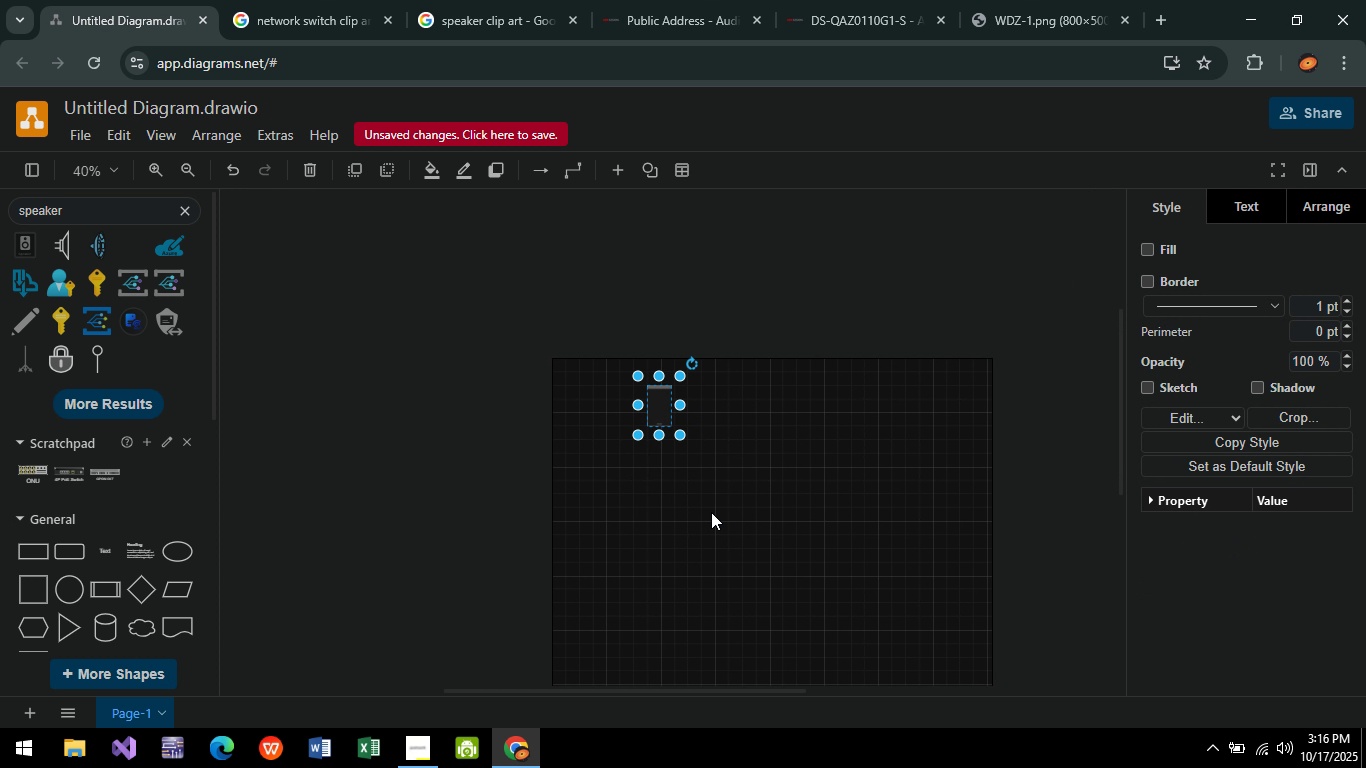 
hold_key(key=ControlLeft, duration=0.83)
scroll: coordinate [704, 544], scroll_direction: up, amount: 5.0
 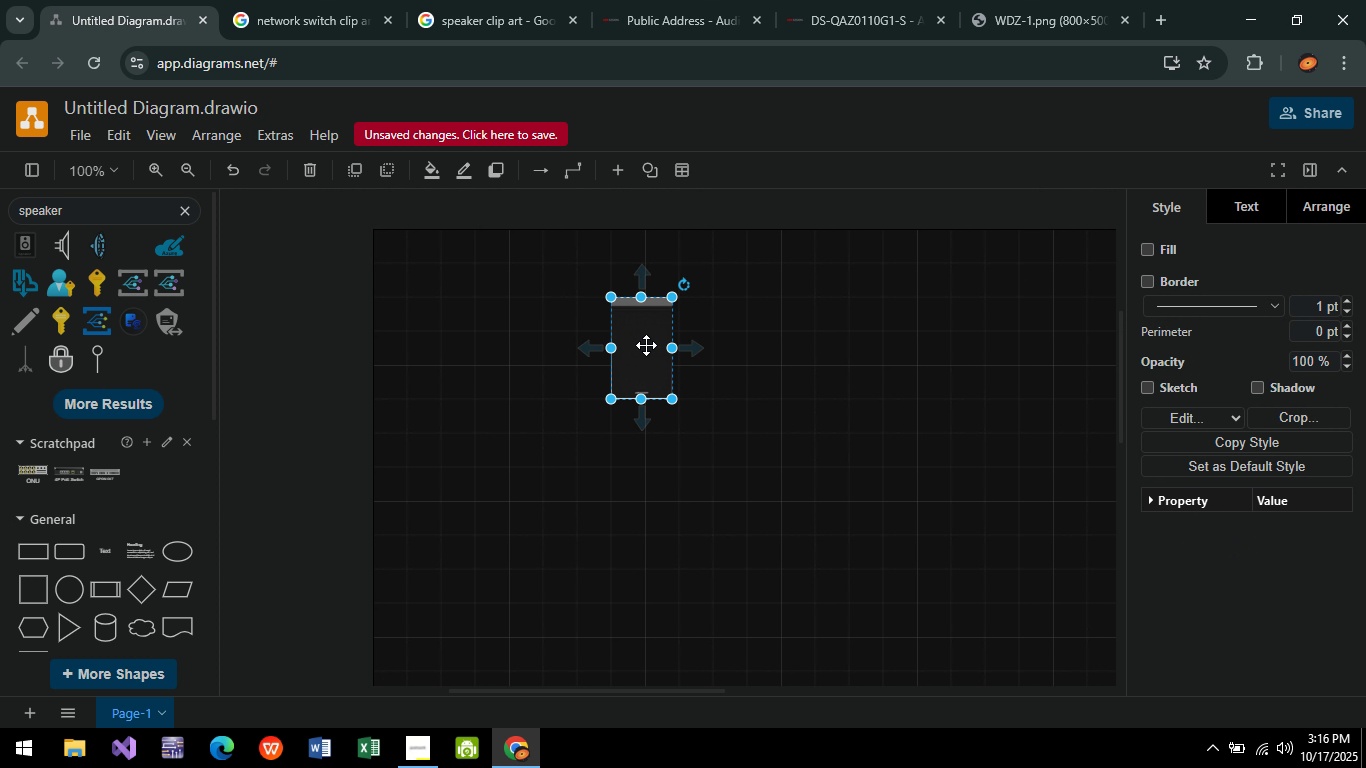 
left_click([647, 349])
 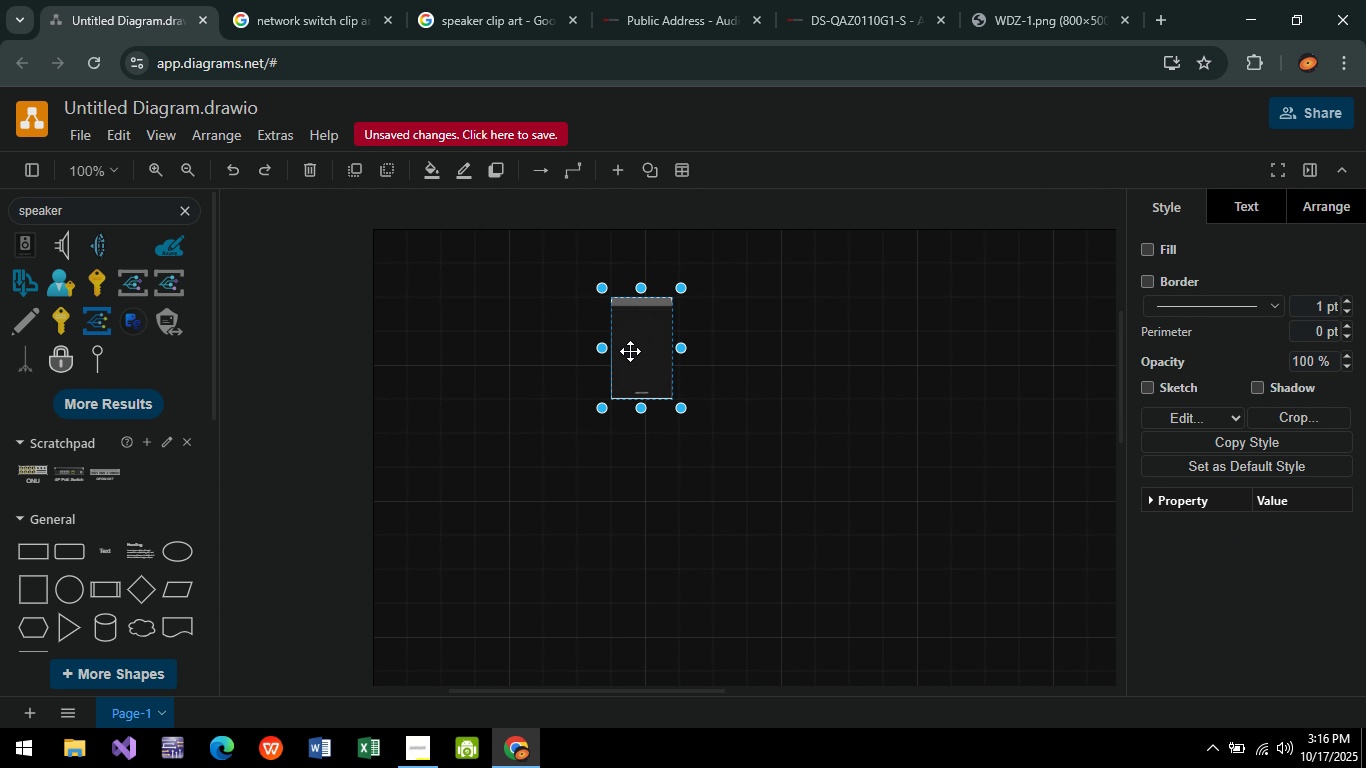 
key(Enter)
 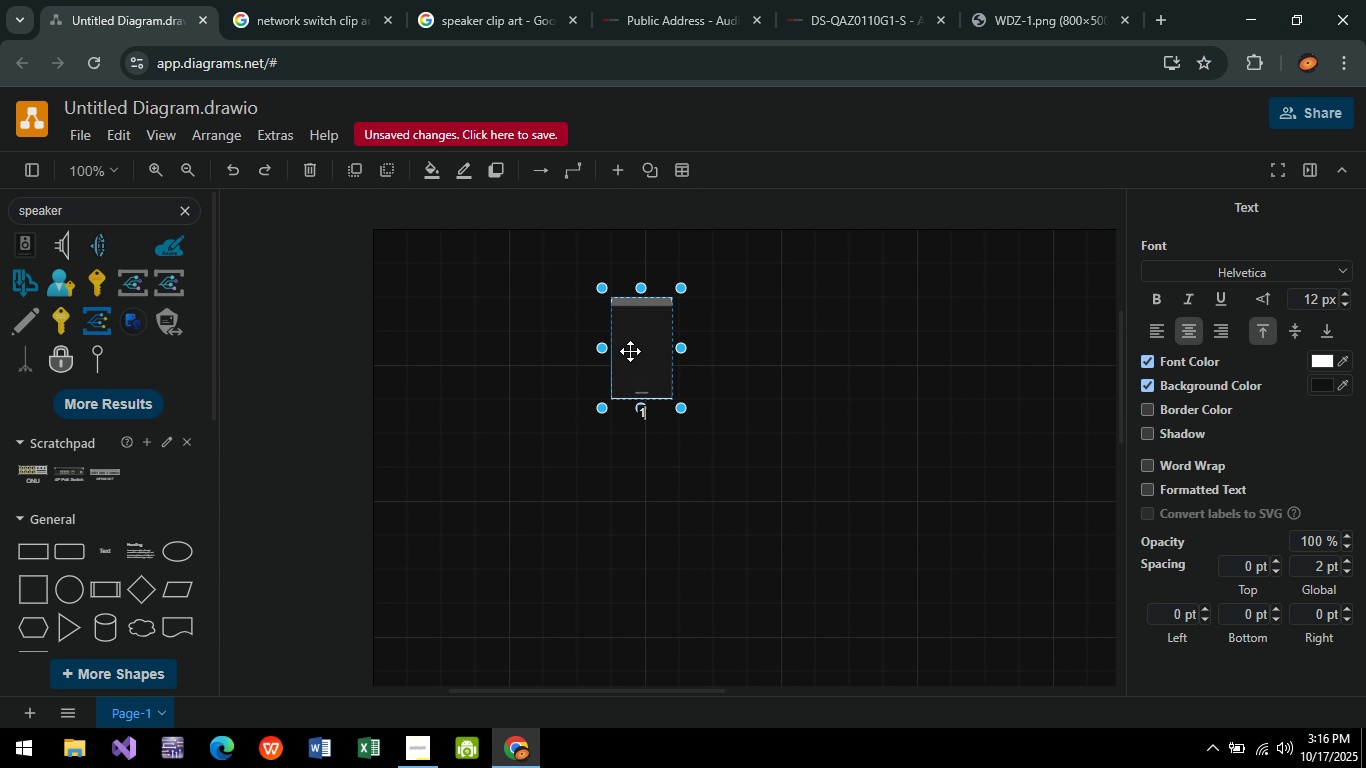 
type(10 Watts)
 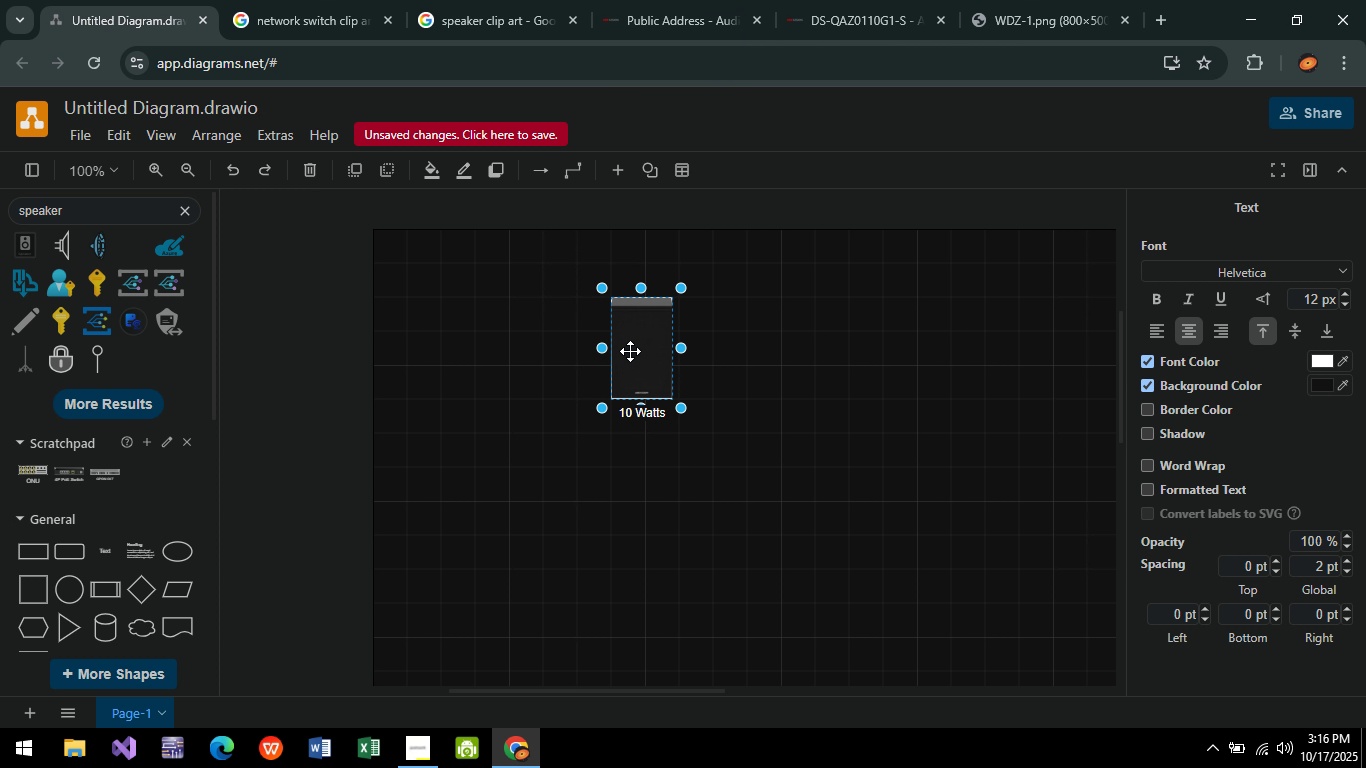 
key(Enter)
 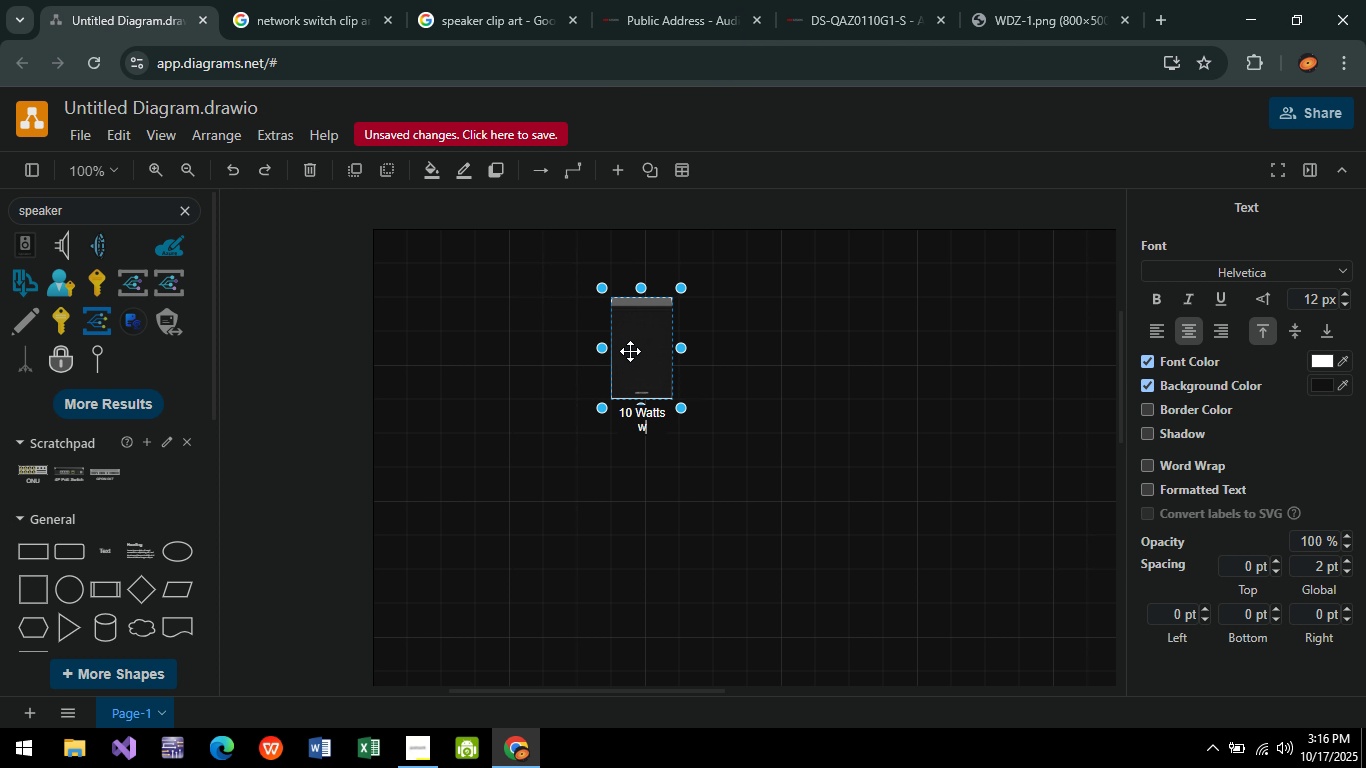 
type(w)
key(Backspace)
type(Wall Mount Spkeaer)
key(Backspace)
key(Backspace)
key(Backspace)
key(Backspace)
key(Backspace)
type(eaker)
 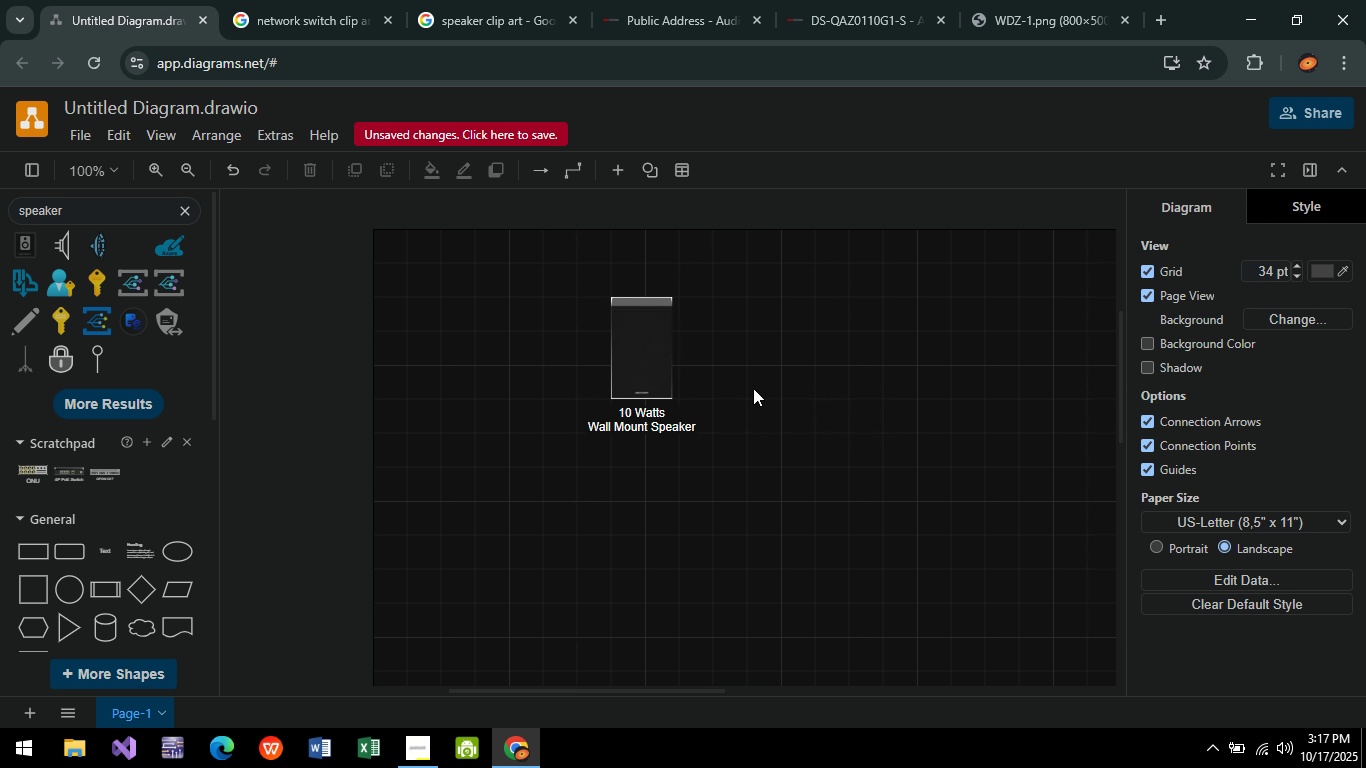 
left_click([643, 341])
 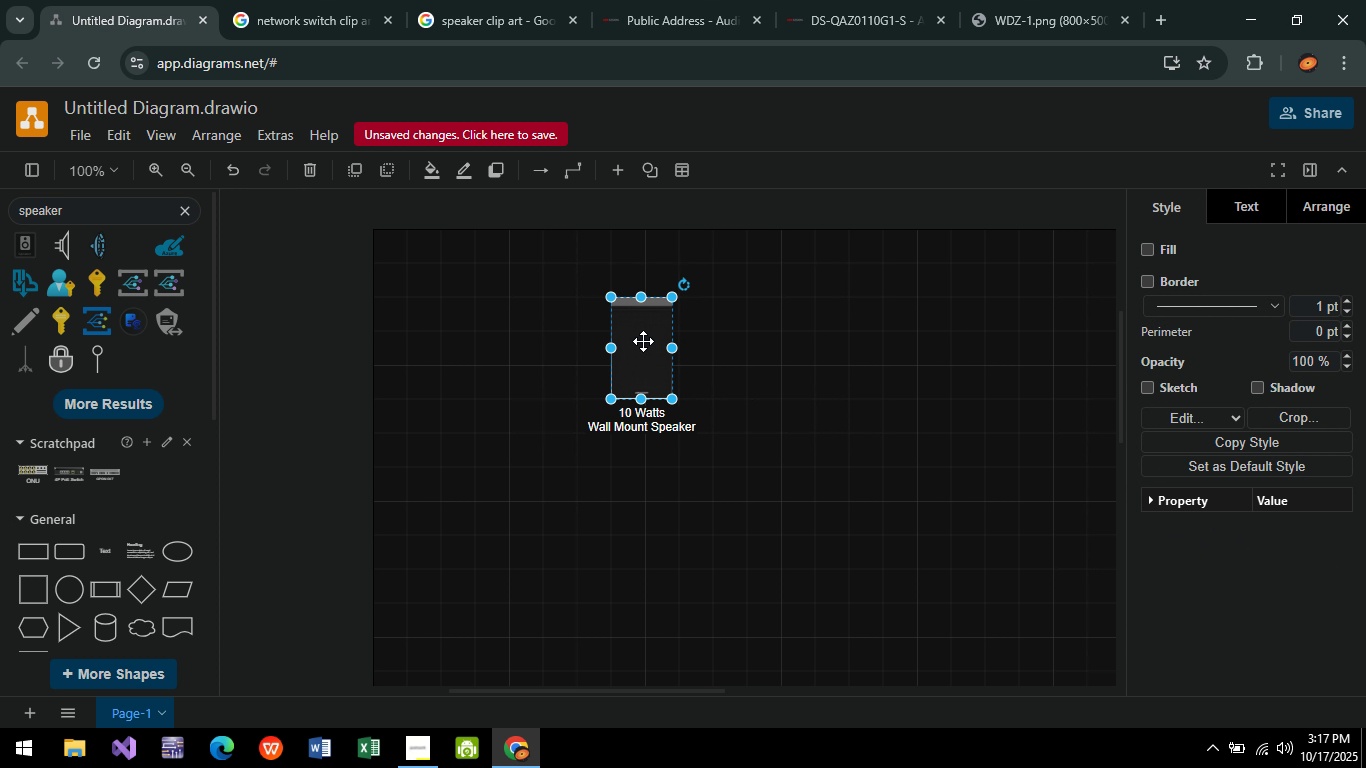 
left_click_drag(start_coordinate=[643, 341], to_coordinate=[563, 432])
 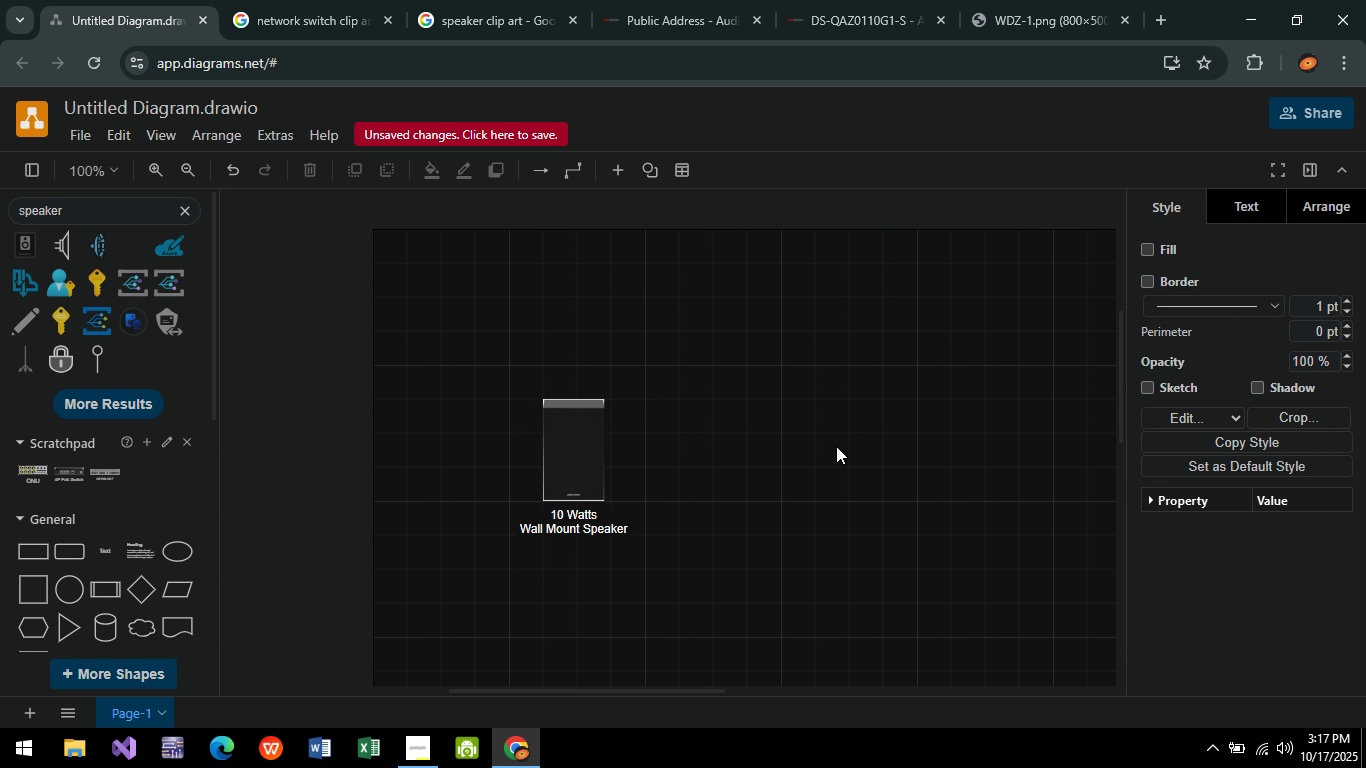 
left_click([836, 446])
 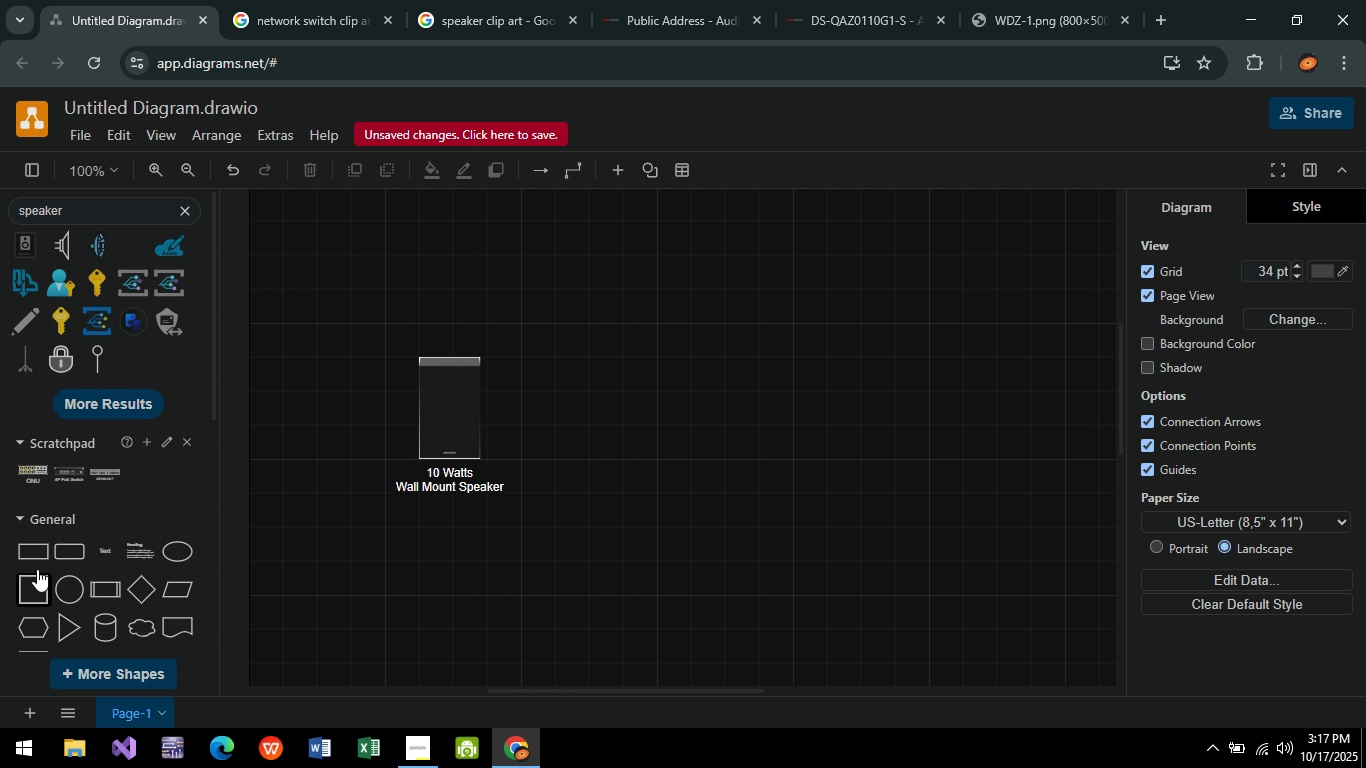 
wait(7.46)
 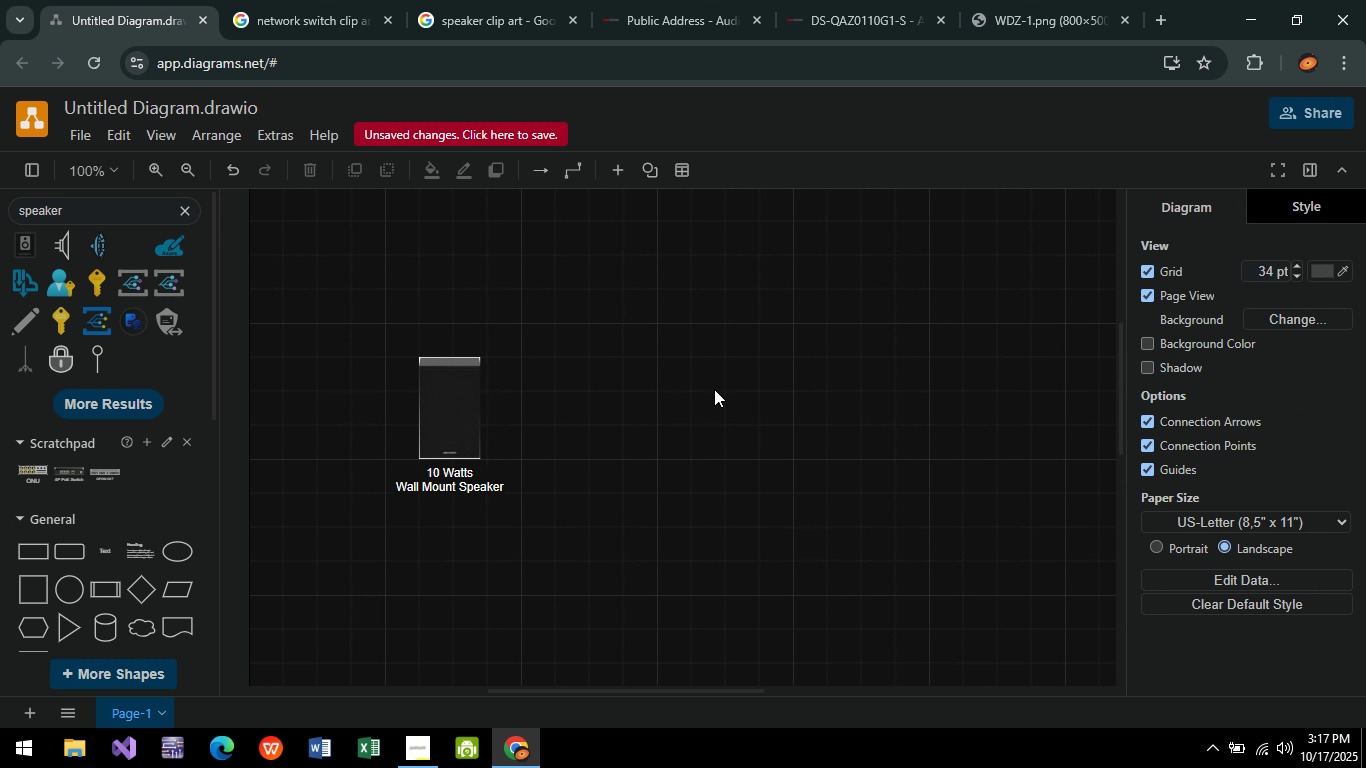 
left_click_drag(start_coordinate=[670, 450], to_coordinate=[337, 247])
 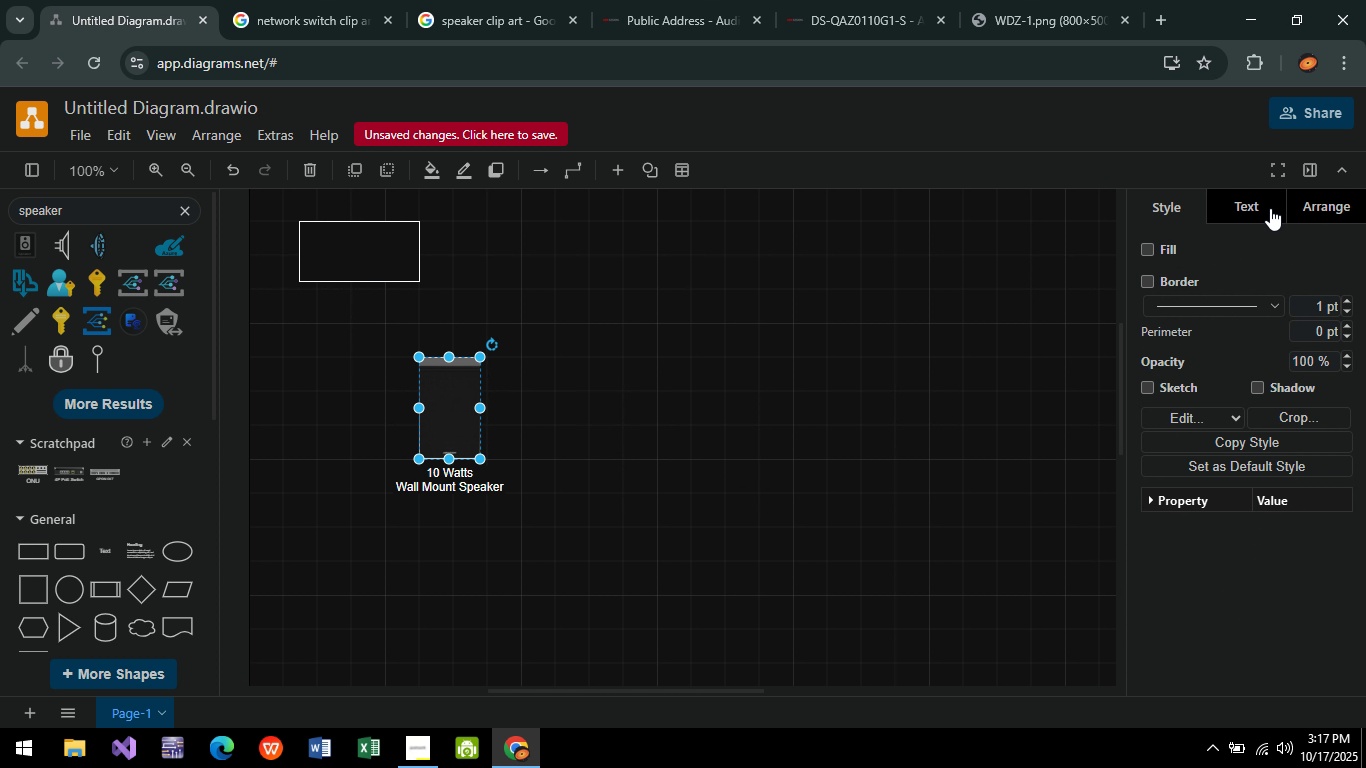 
left_click([349, 270])
 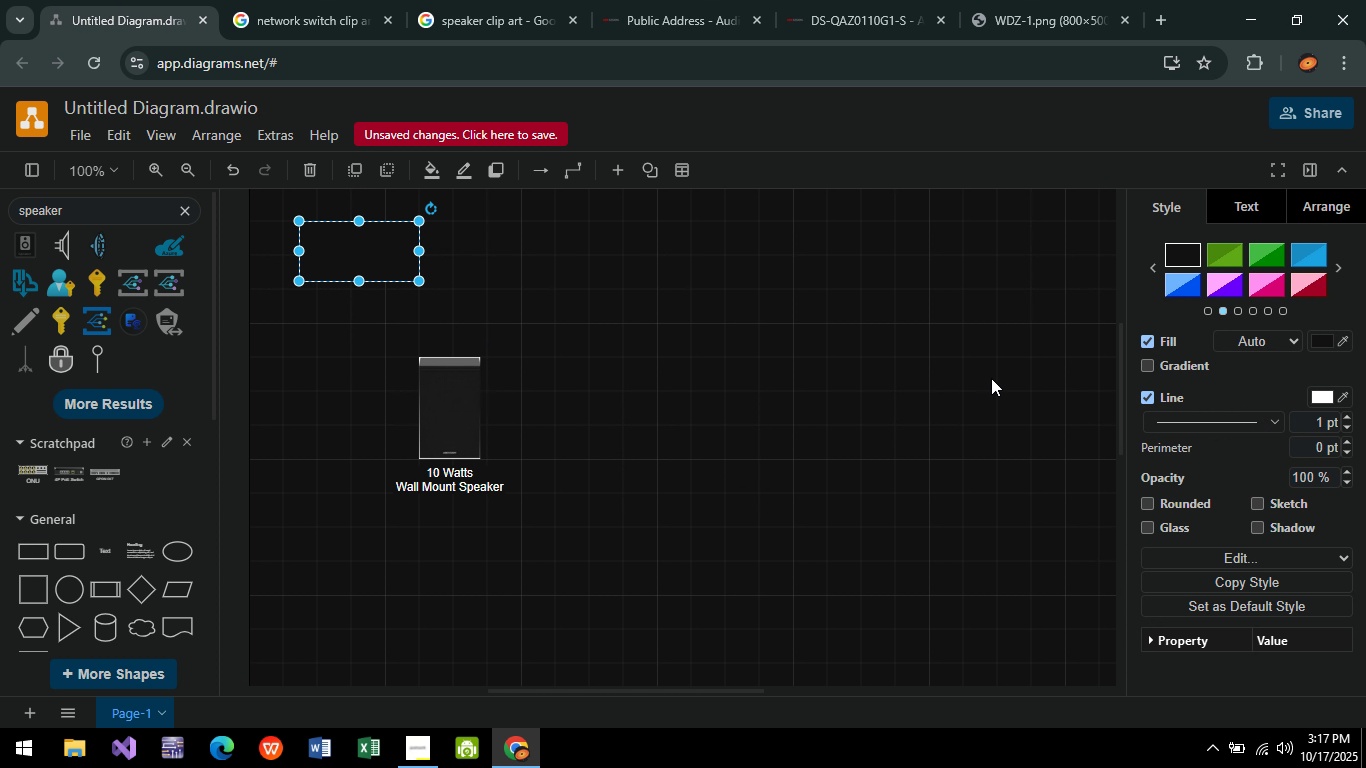 
left_click_drag(start_coordinate=[412, 279], to_coordinate=[521, 474])
 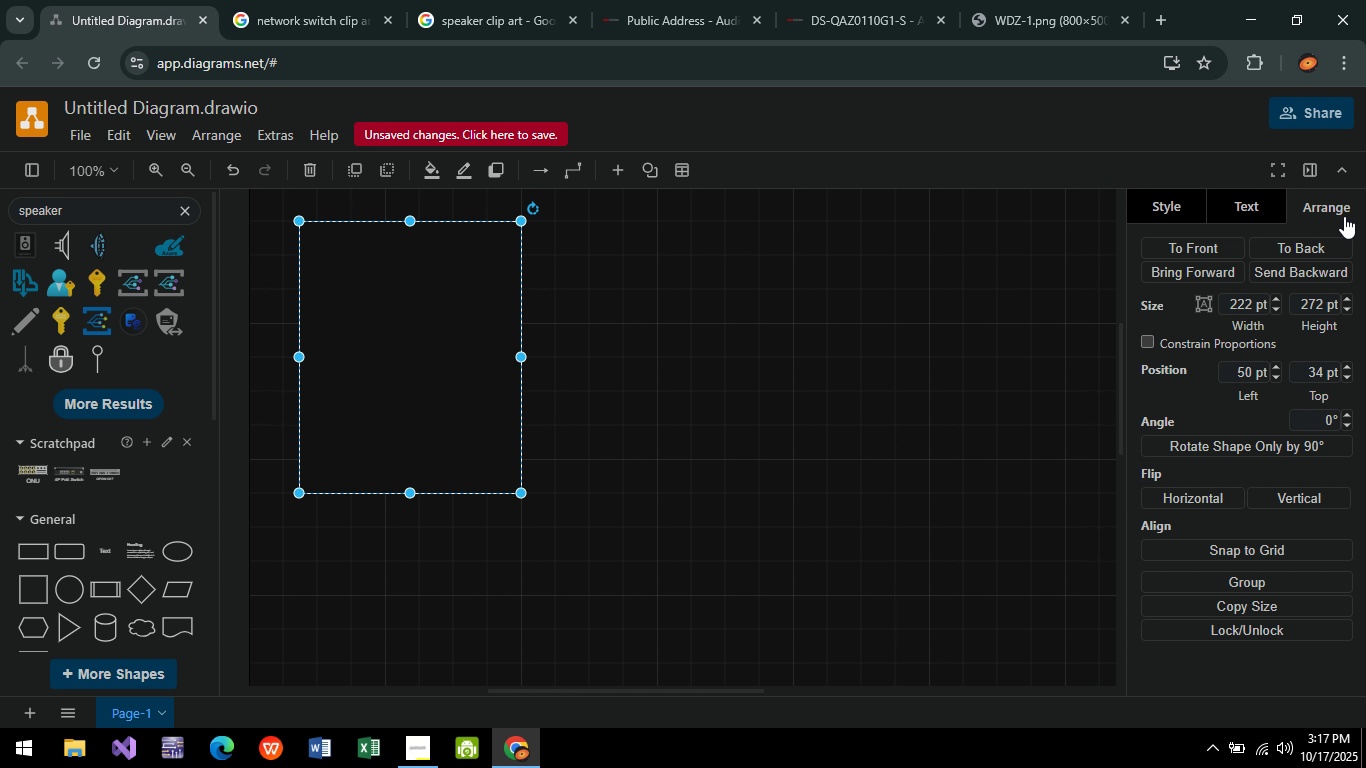 
left_click([1293, 252])
 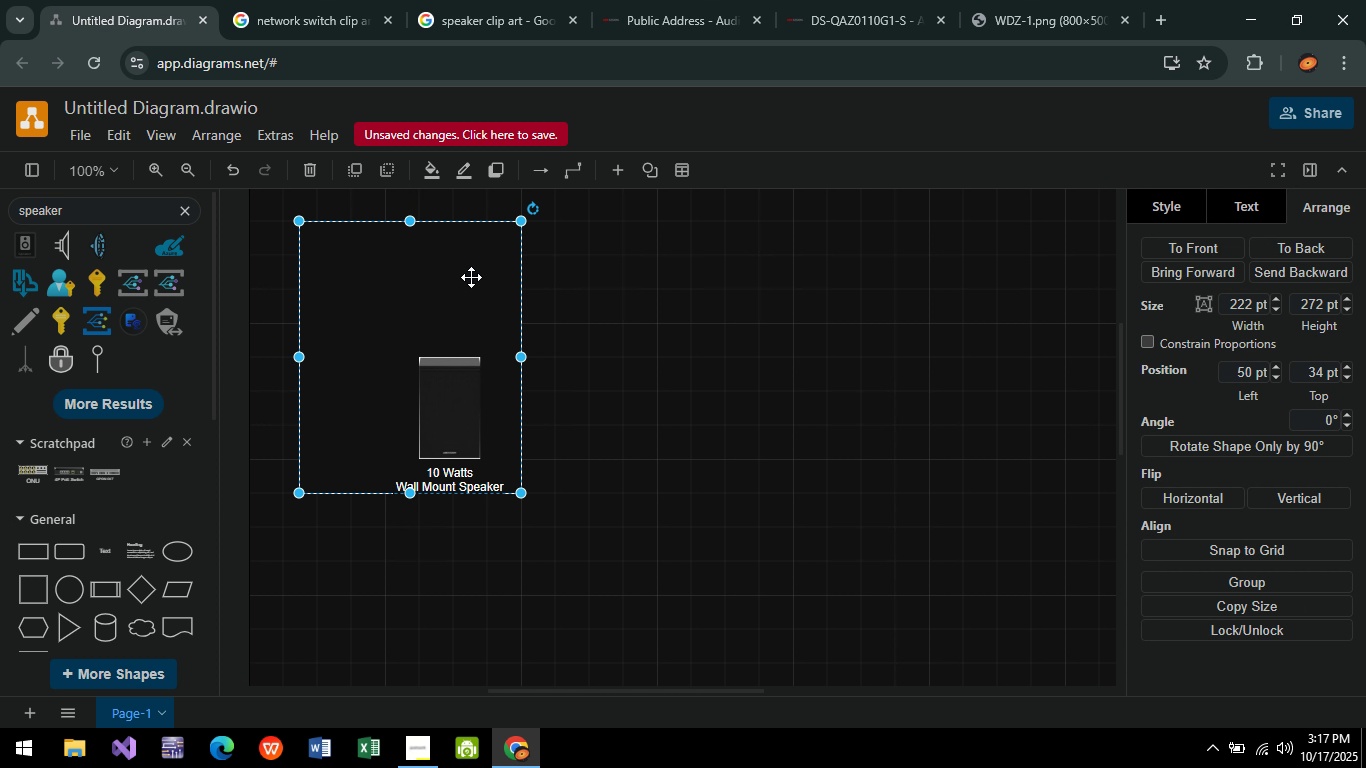 
left_click([471, 277])
 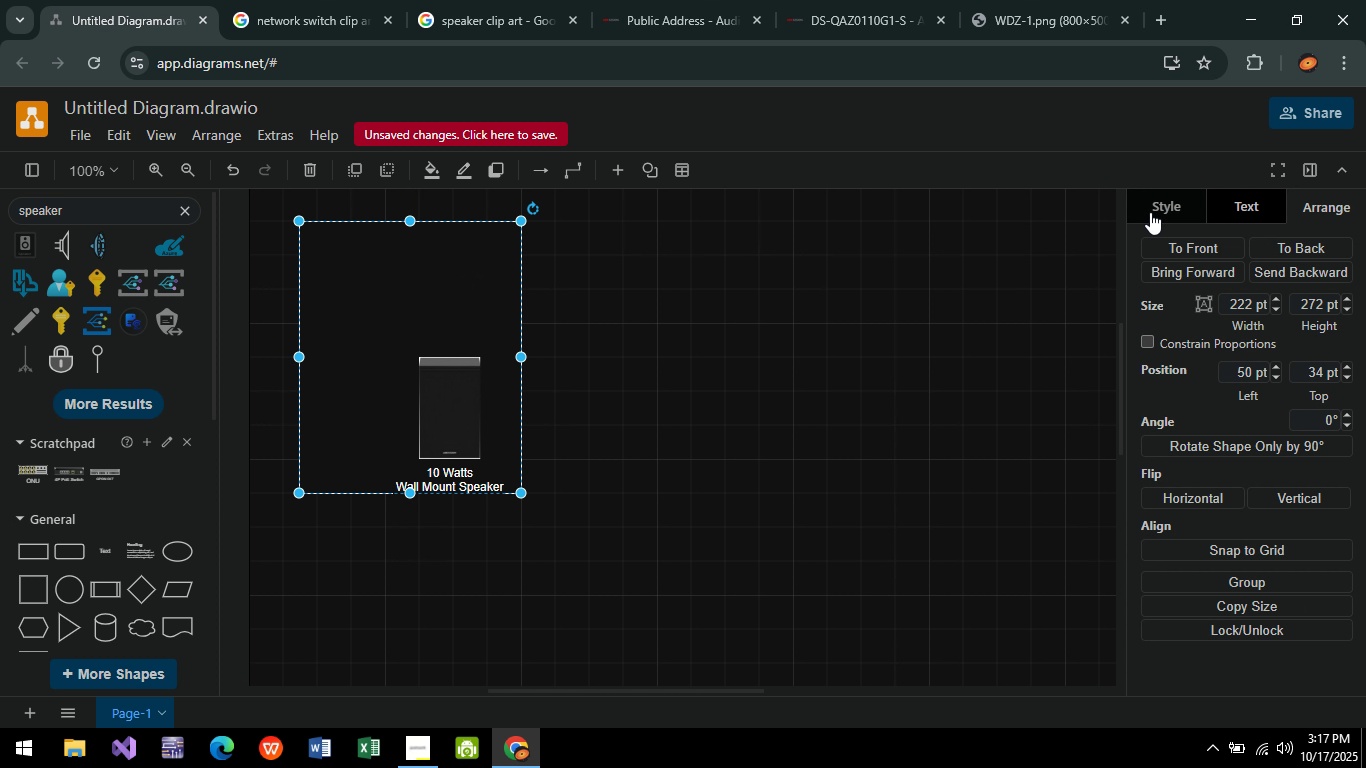 
left_click([1150, 212])
 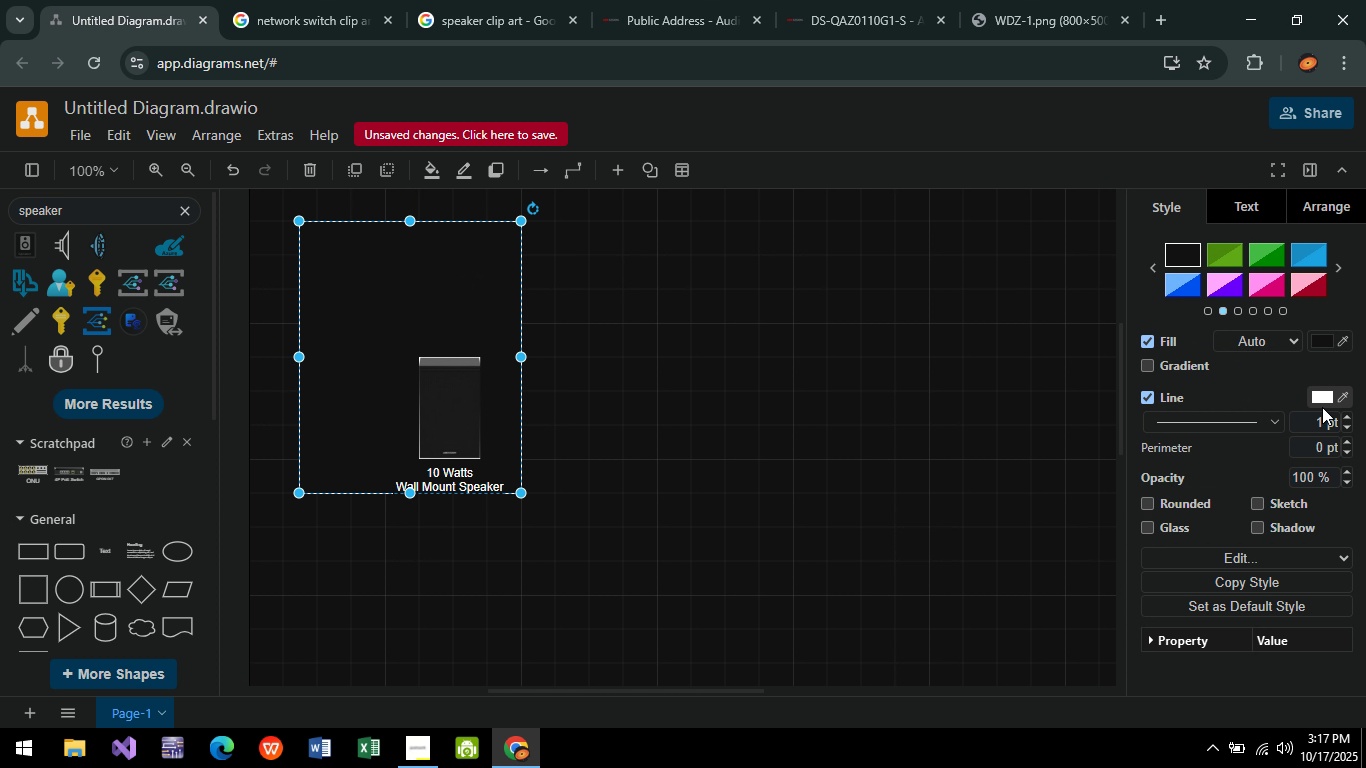 
left_click([1322, 338])
 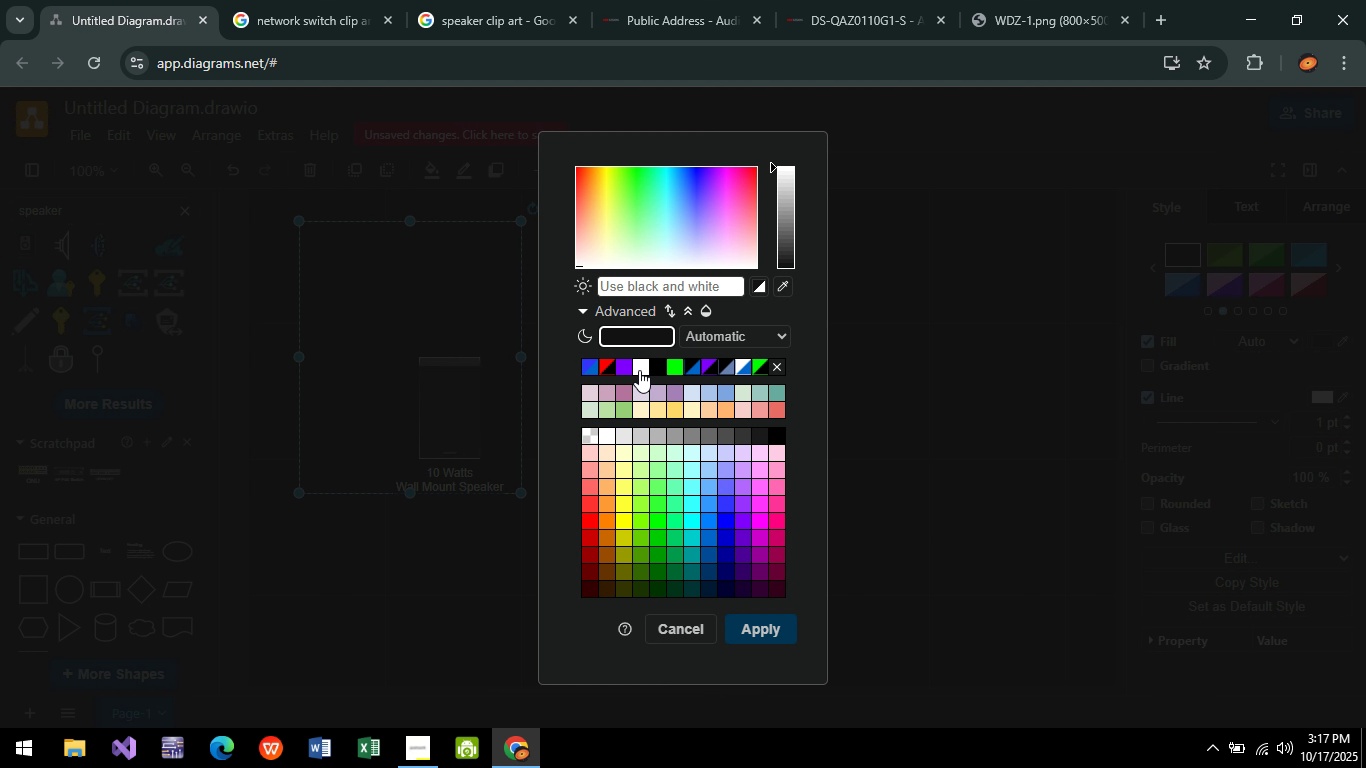 
left_click([640, 370])
 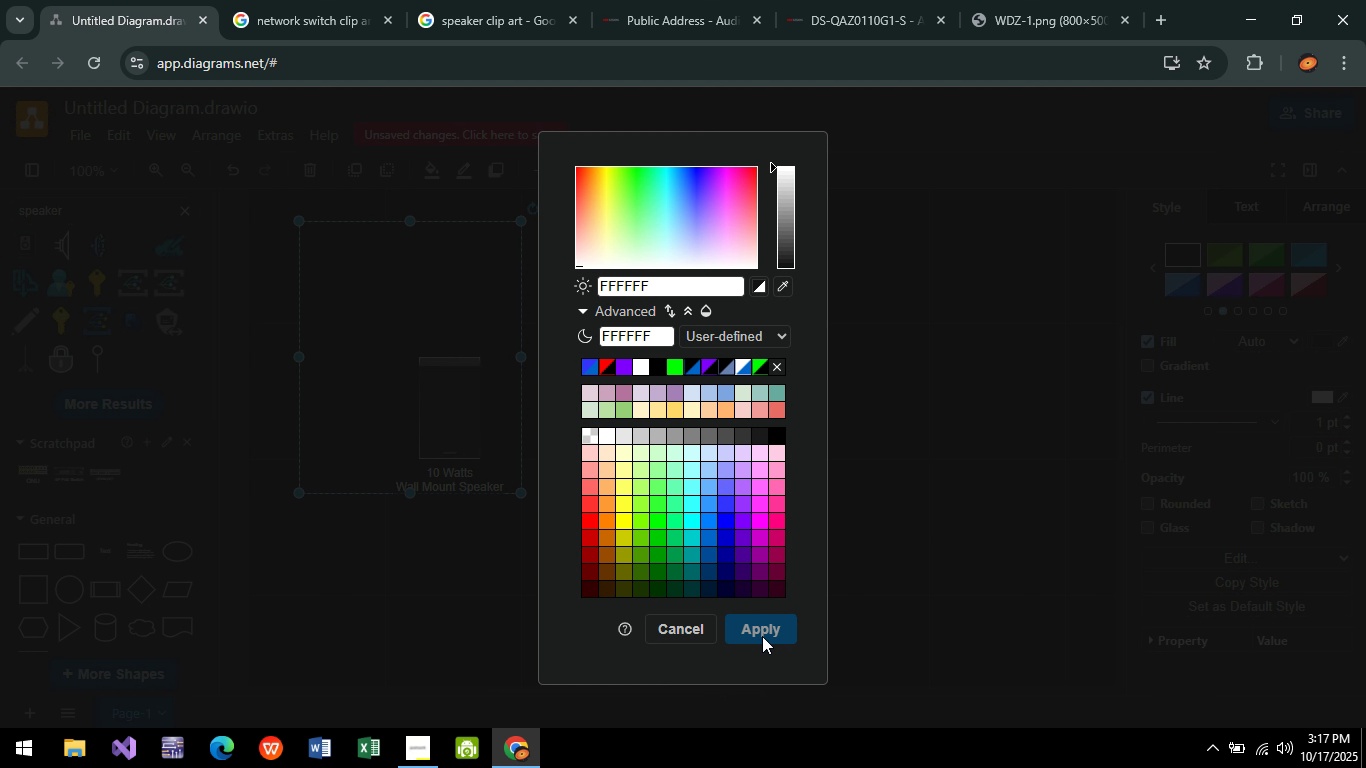 
left_click([762, 636])
 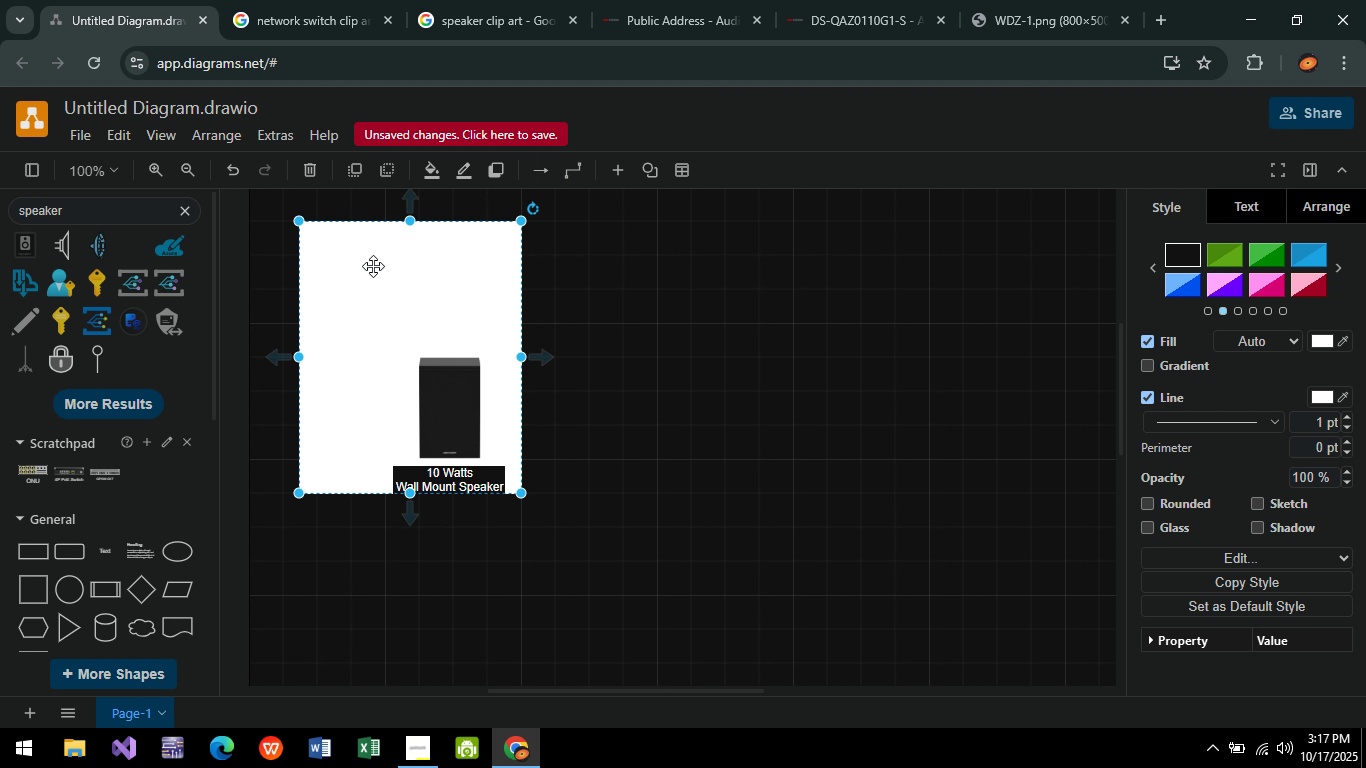 
left_click([373, 266])
 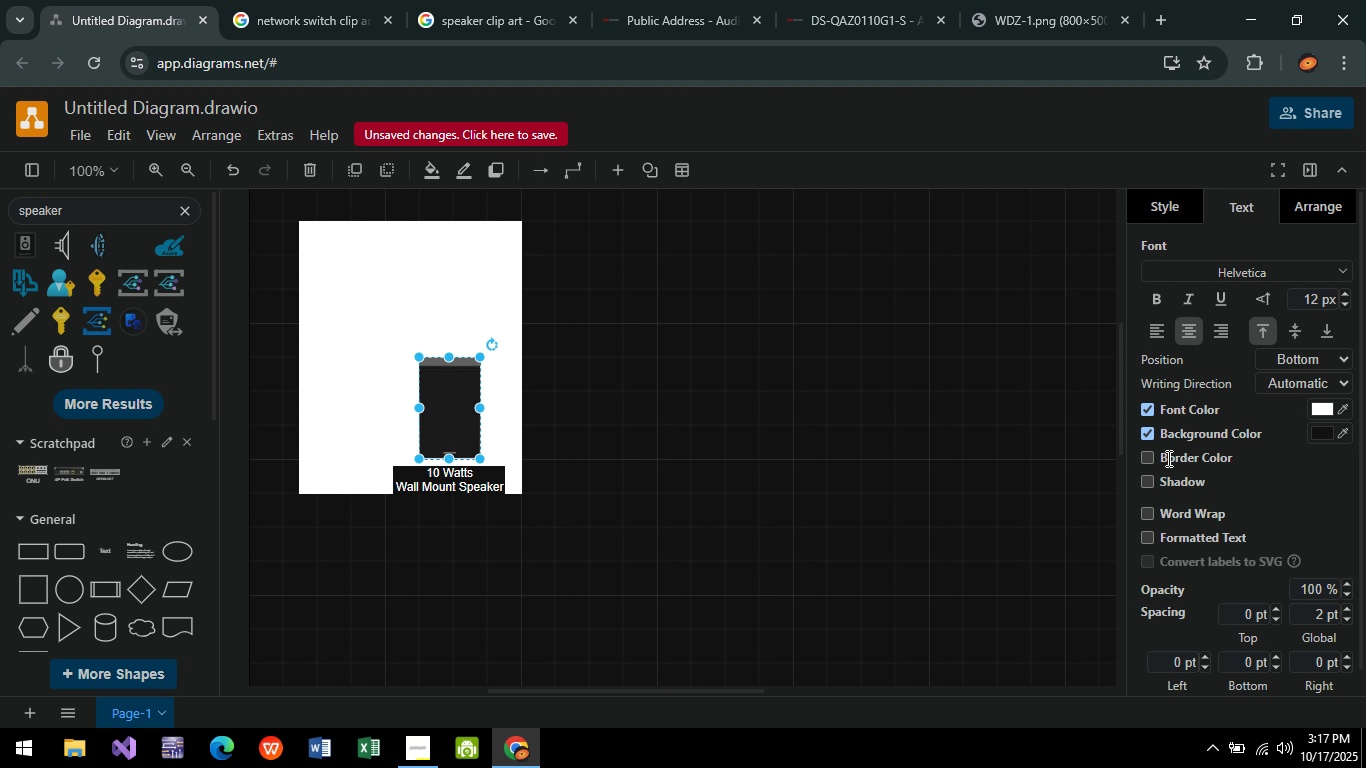 
left_click([1328, 433])
 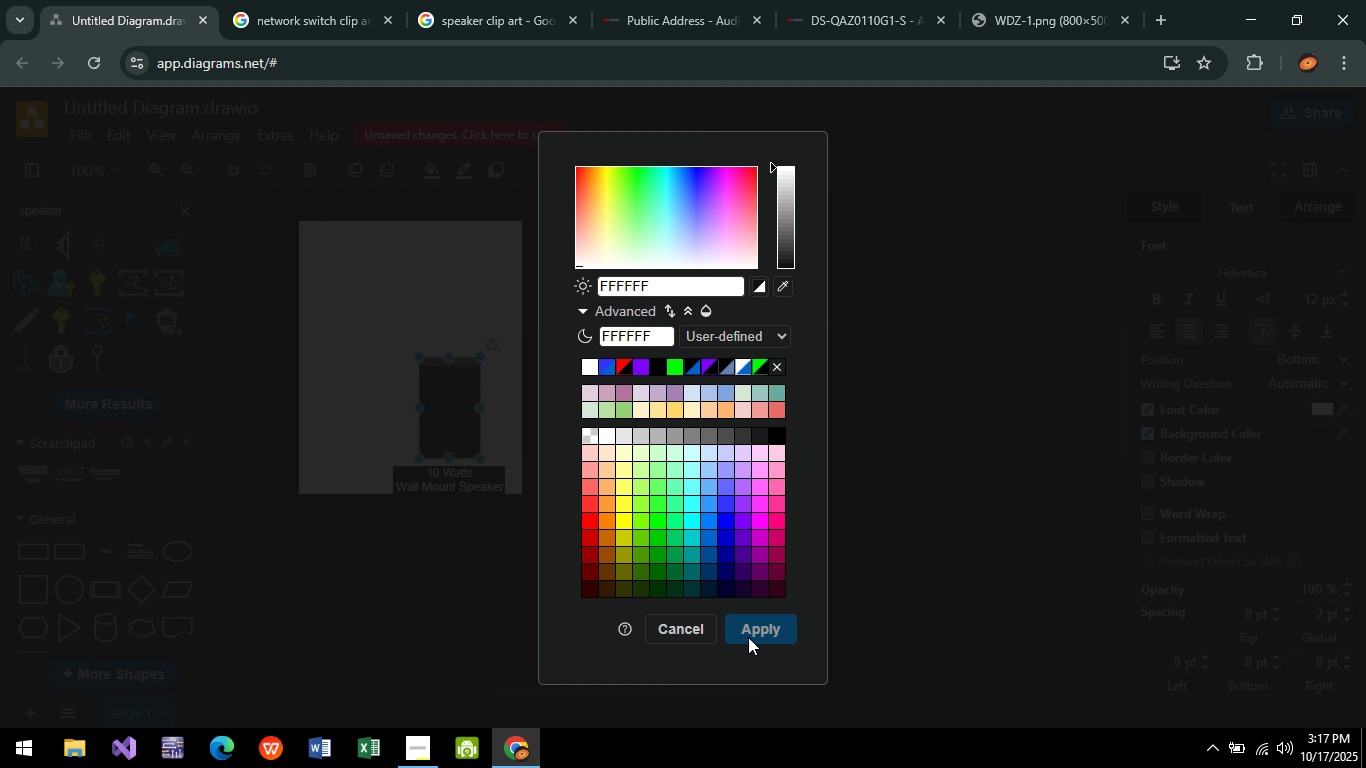 
left_click([832, 470])
 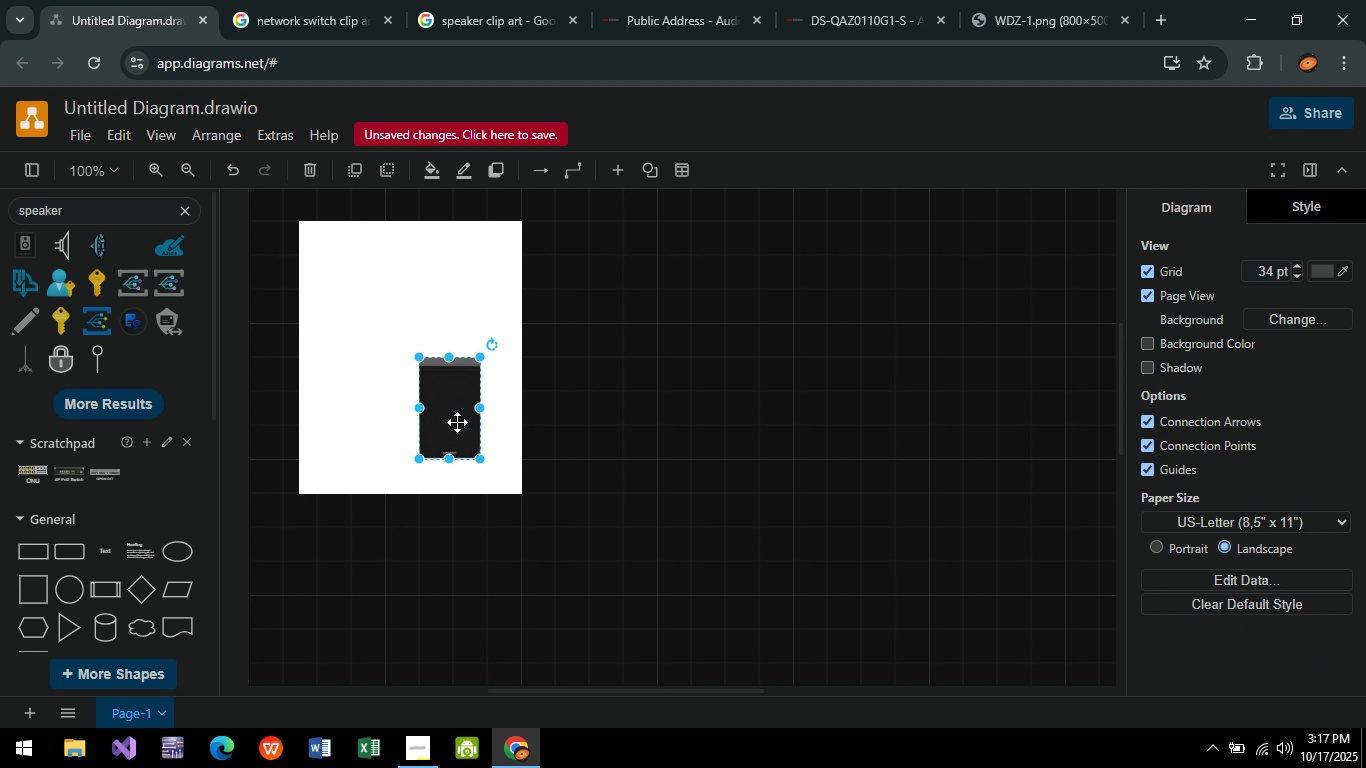 
left_click([457, 422])
 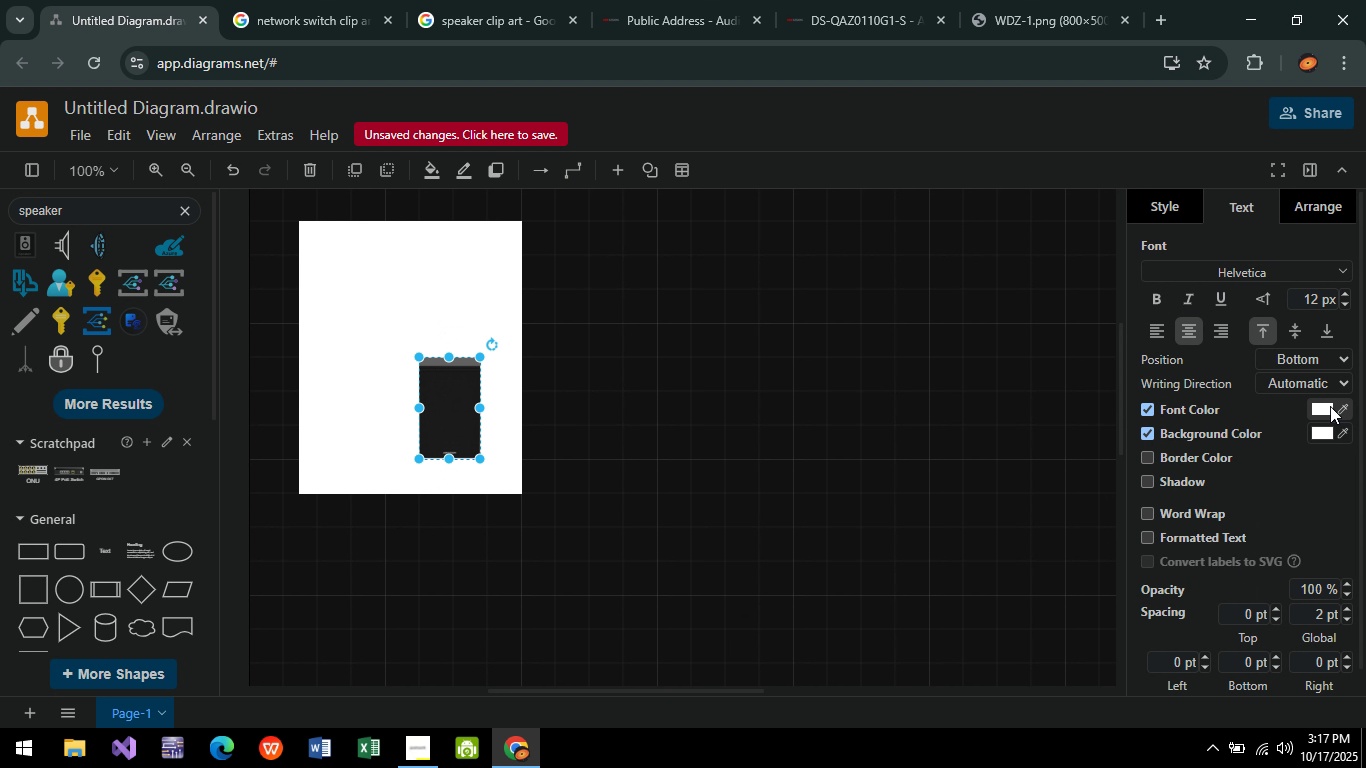 
left_click([1327, 407])
 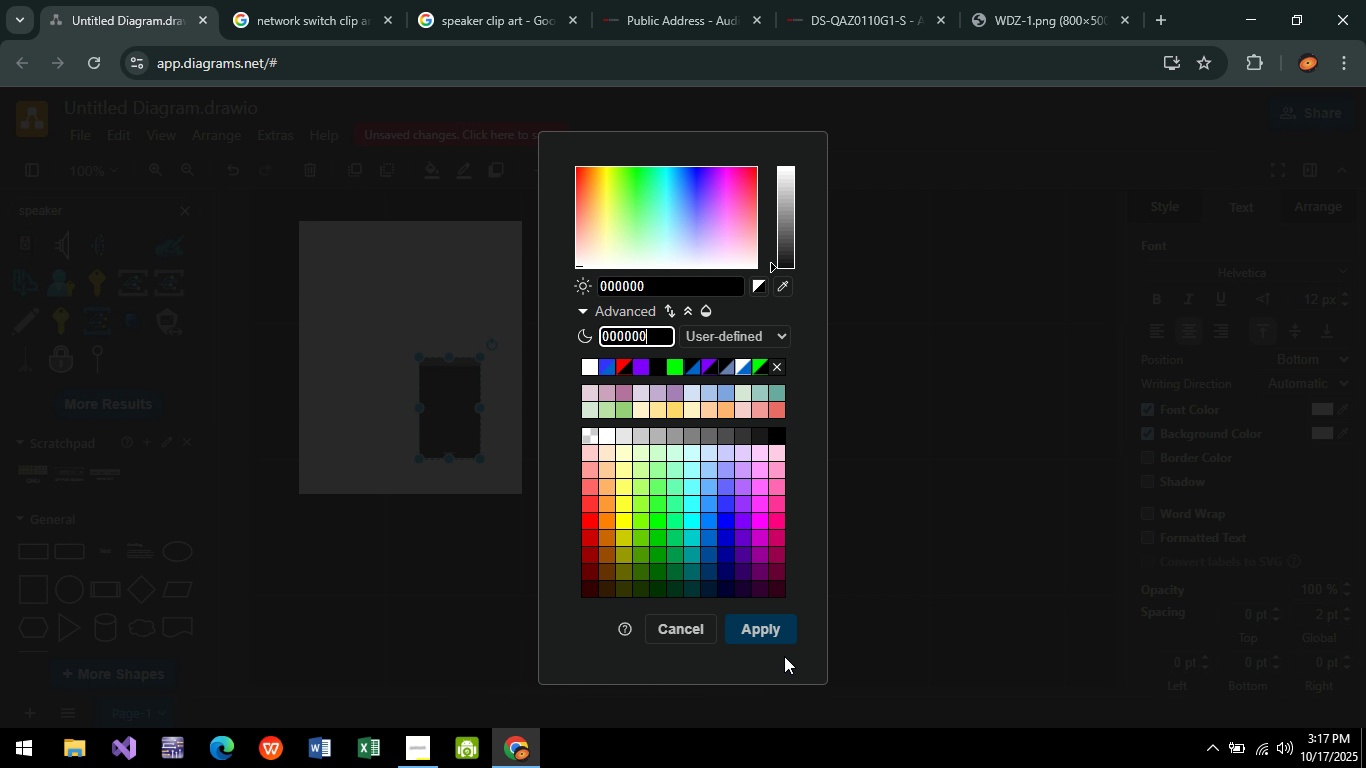 
left_click([768, 633])
 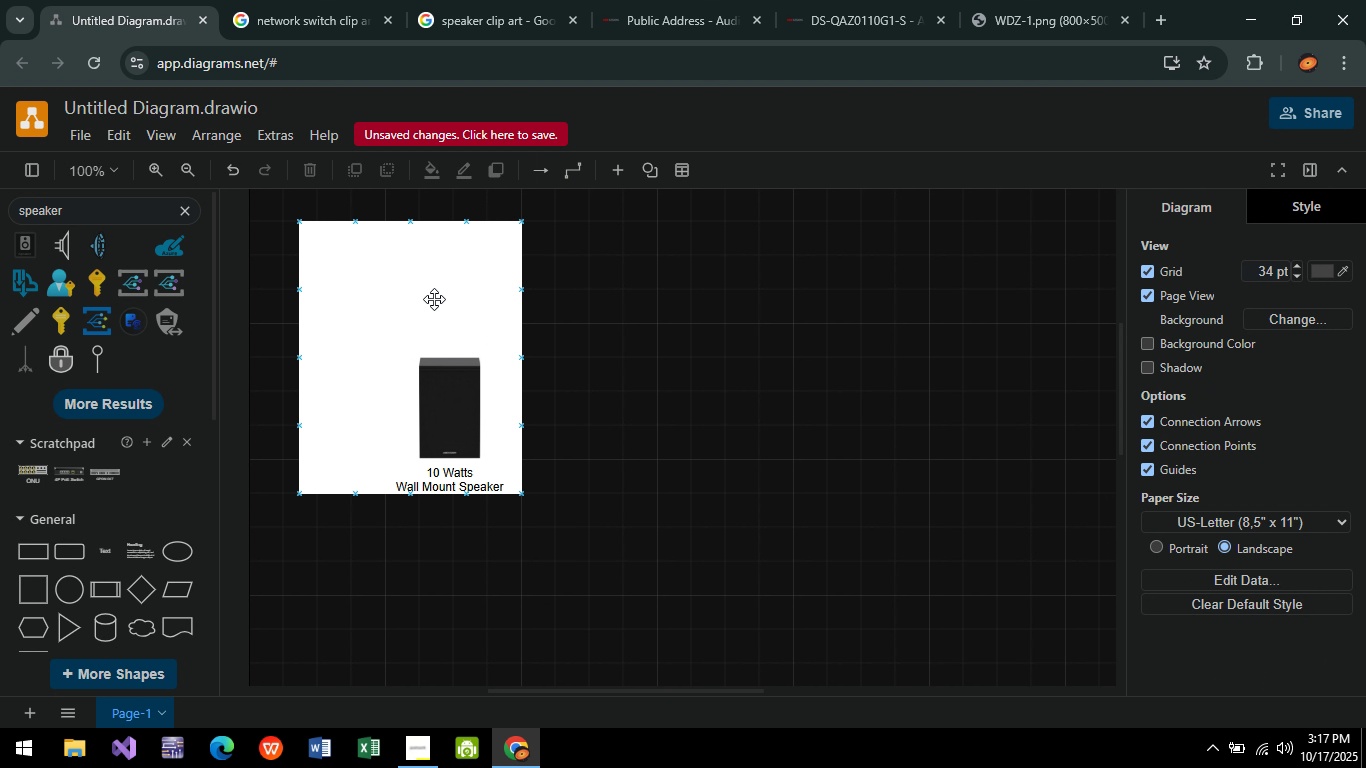 
triple_click([416, 289])
 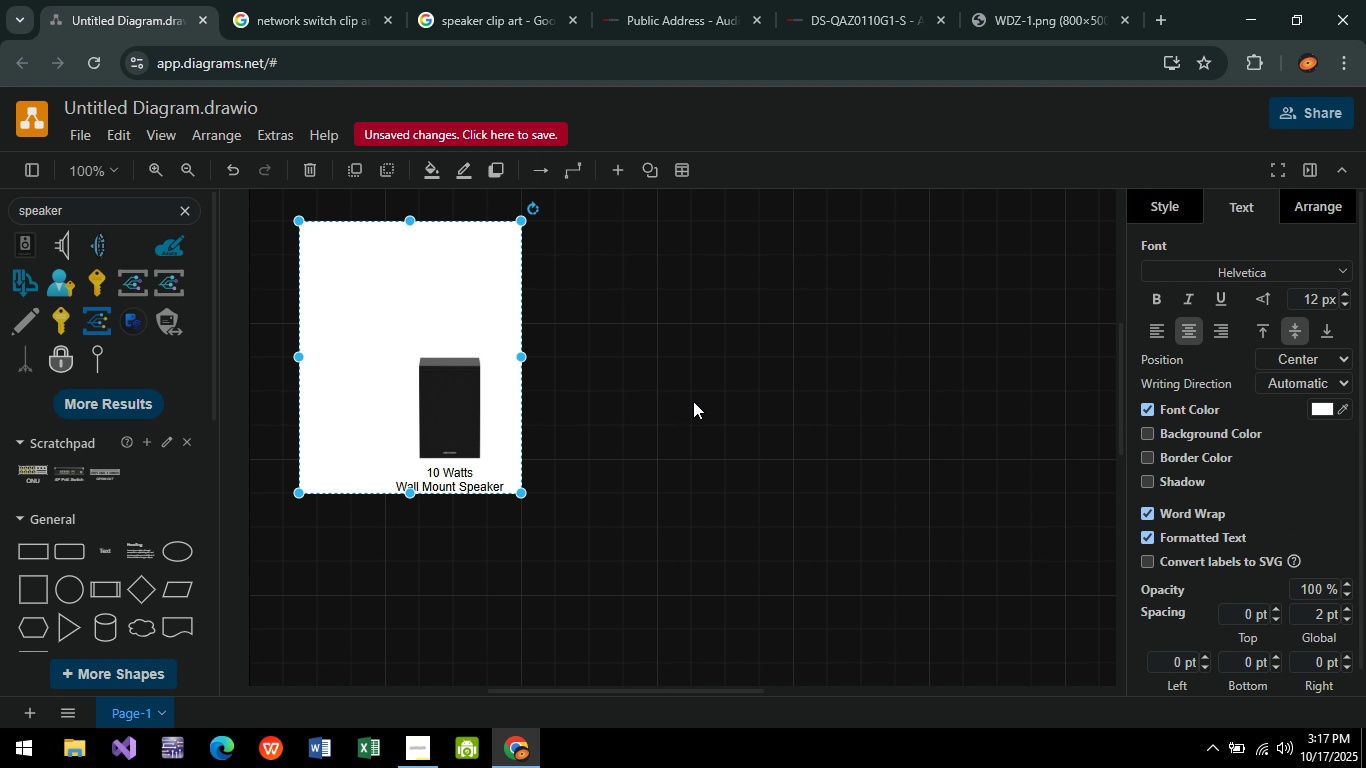 
hold_key(key=ControlLeft, duration=0.58)
scroll: coordinate [705, 403], scroll_direction: down, amount: 6.0
 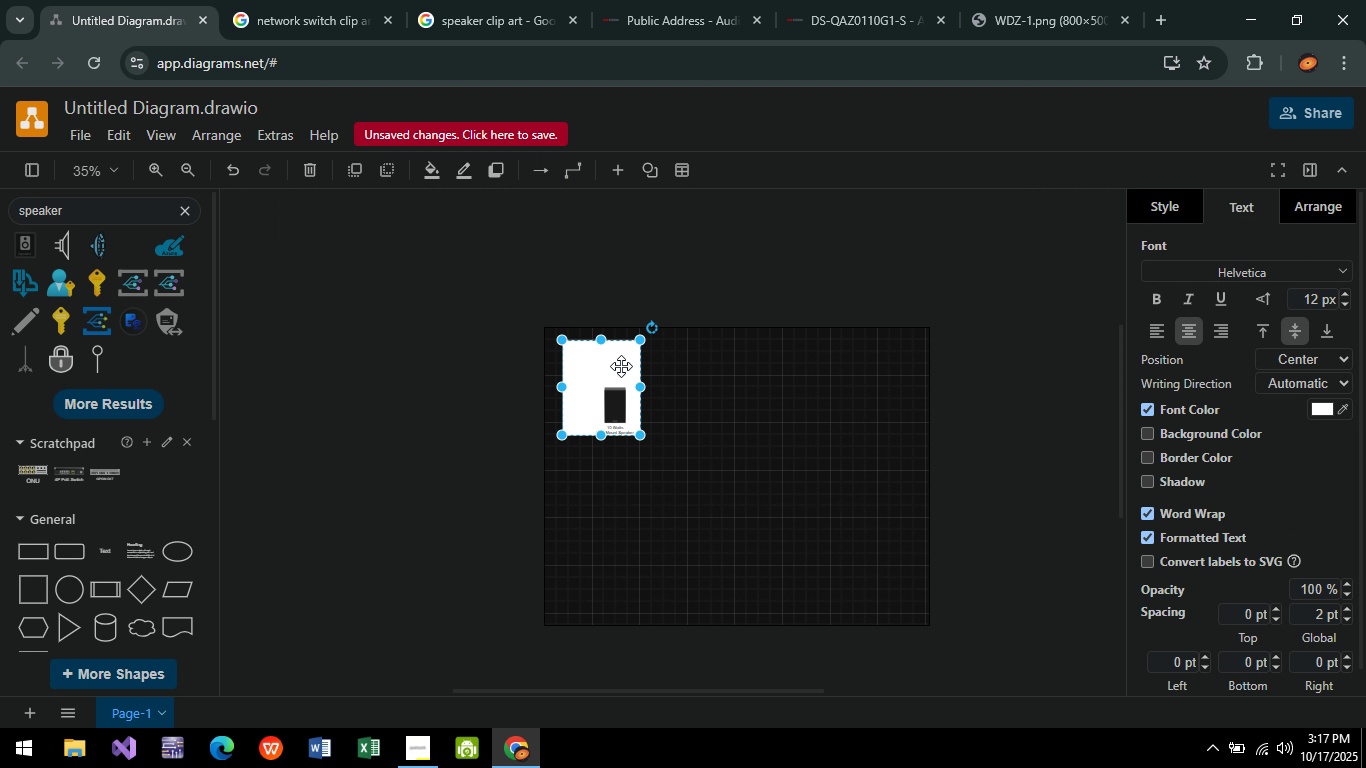 
left_click([621, 366])
 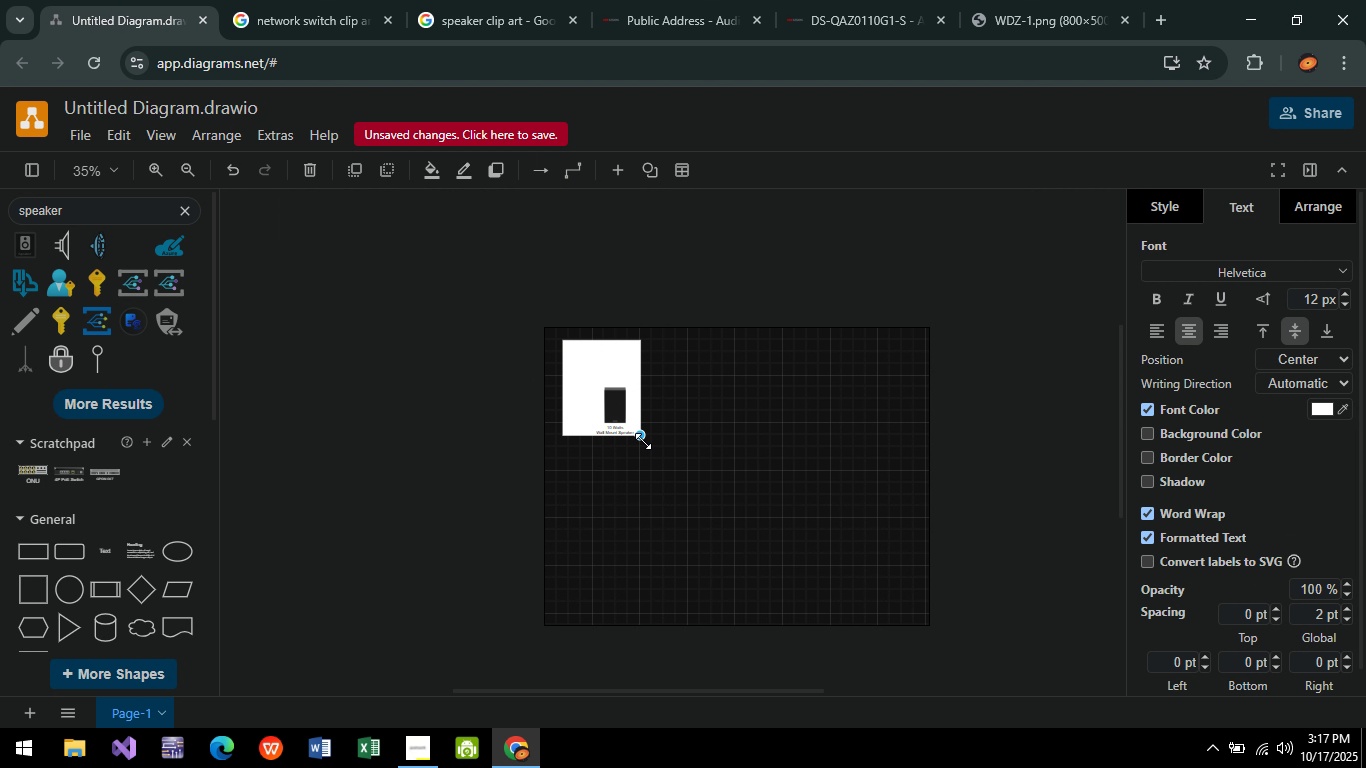 
left_click_drag(start_coordinate=[643, 441], to_coordinate=[926, 633])
 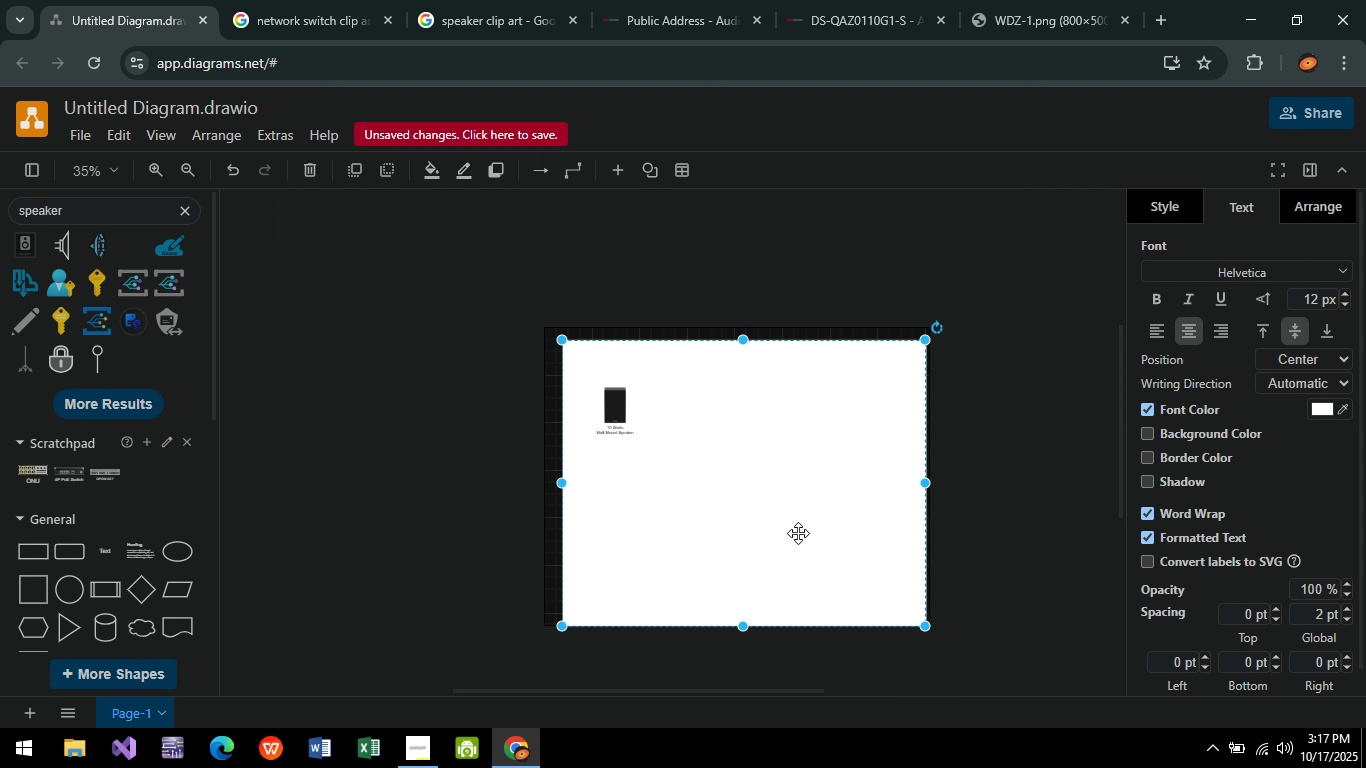 
left_click_drag(start_coordinate=[798, 533], to_coordinate=[777, 516])
 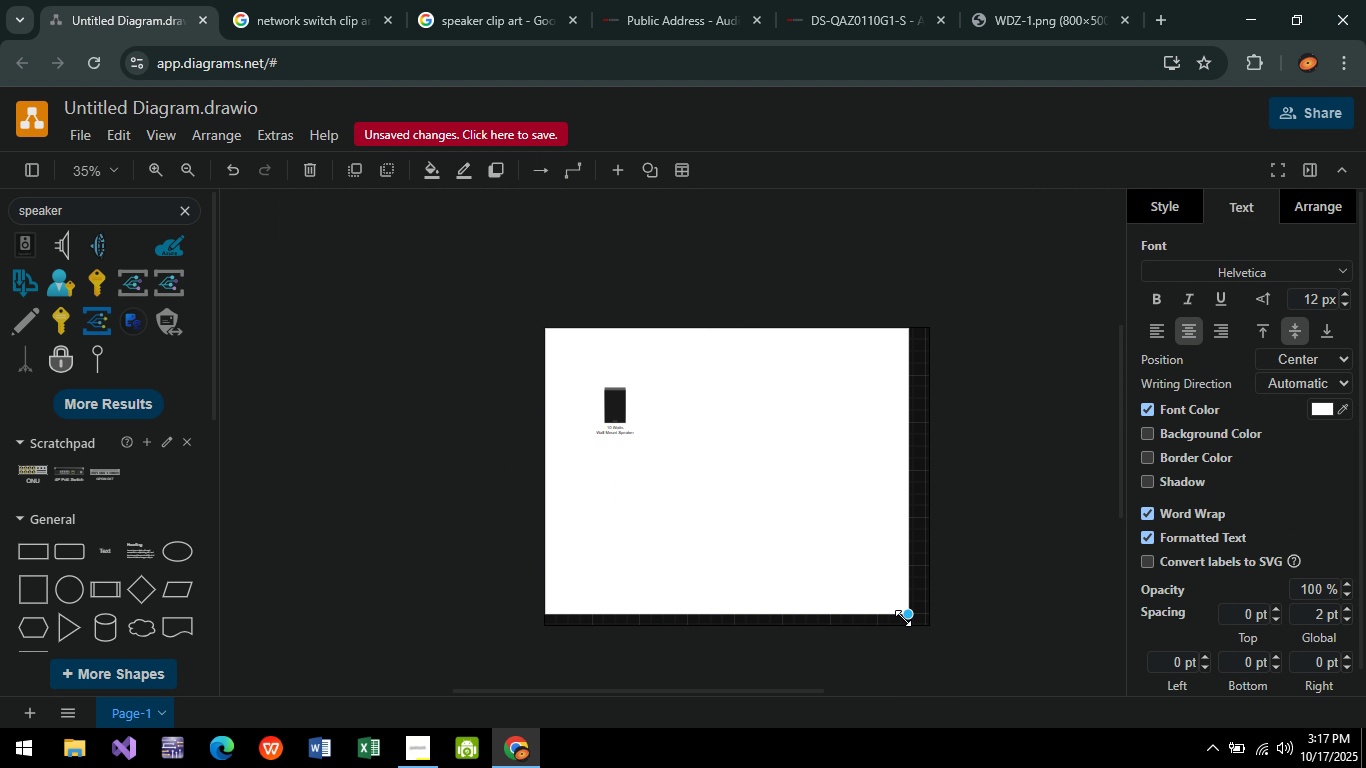 
left_click_drag(start_coordinate=[903, 618], to_coordinate=[924, 630])
 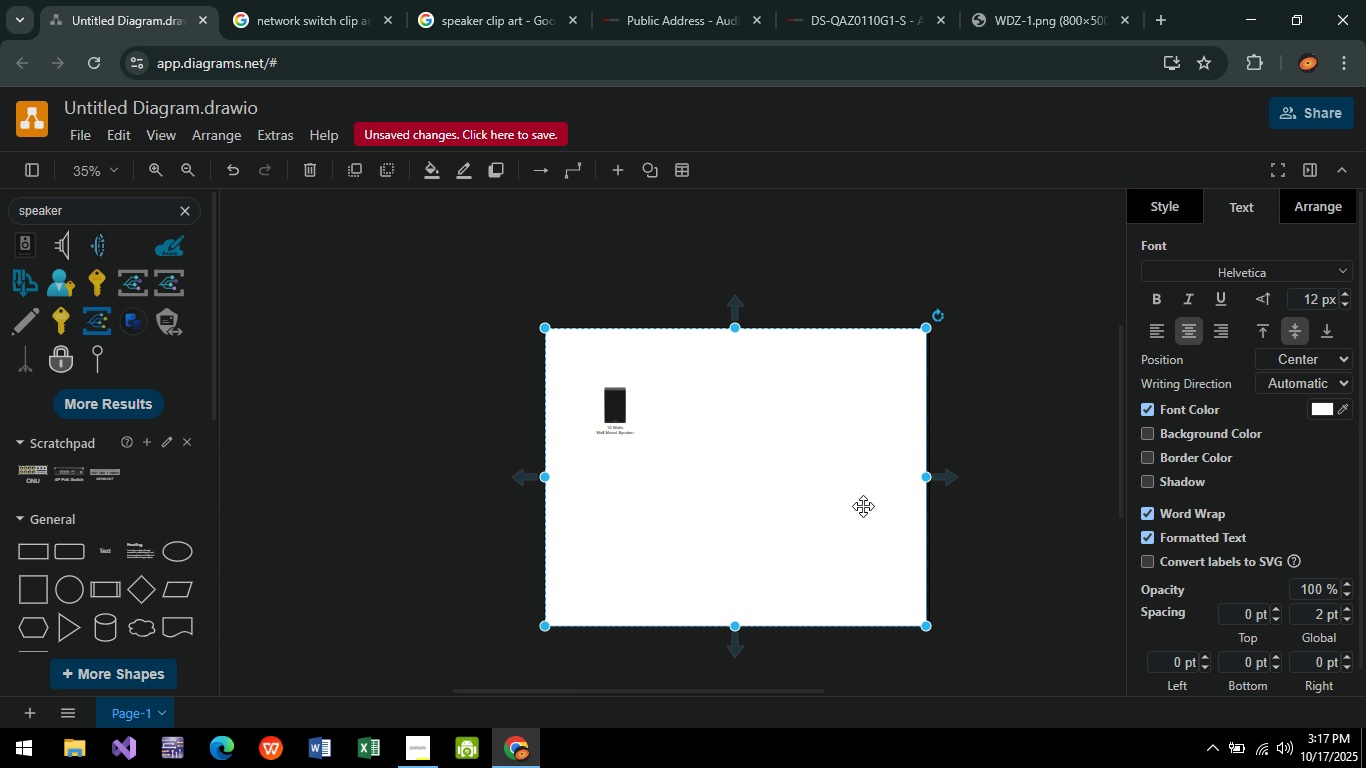 
hold_key(key=ControlLeft, duration=0.52)
 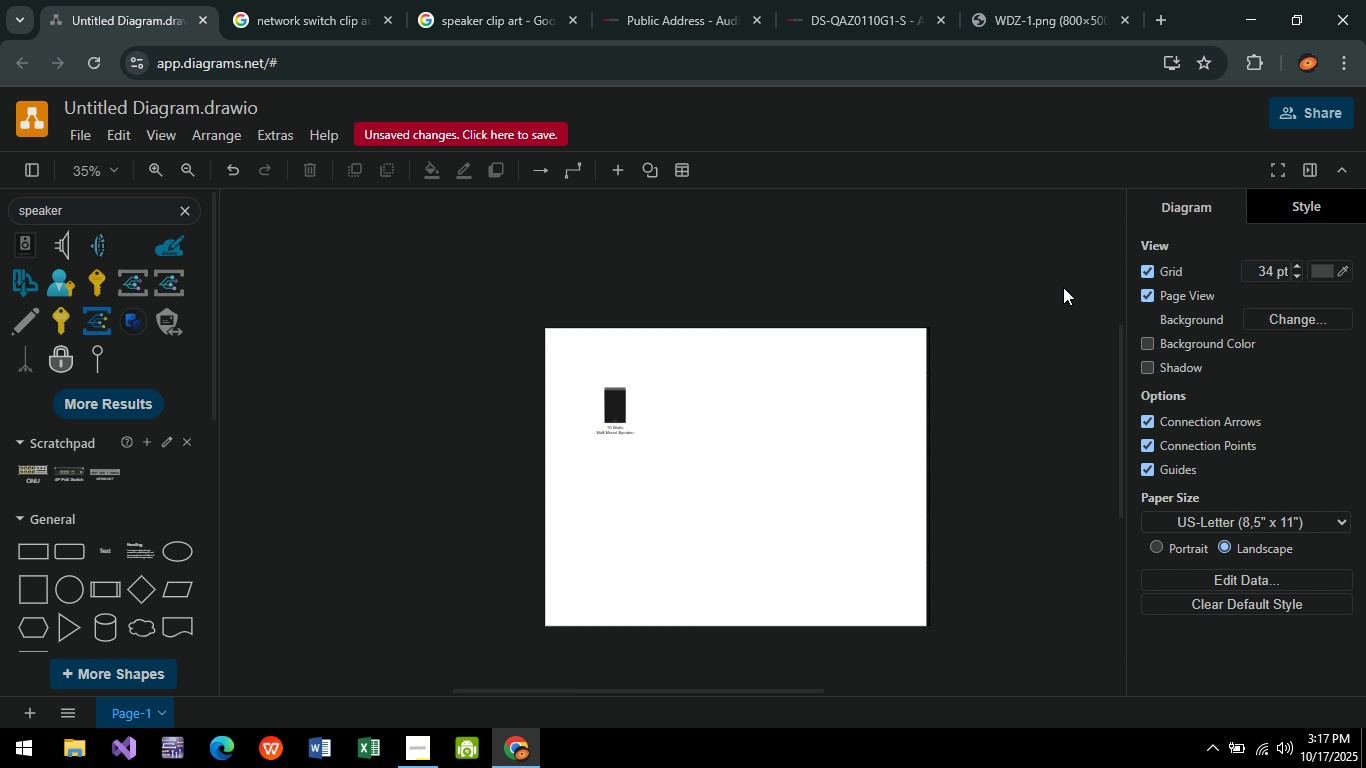 
left_click([1063, 287])
 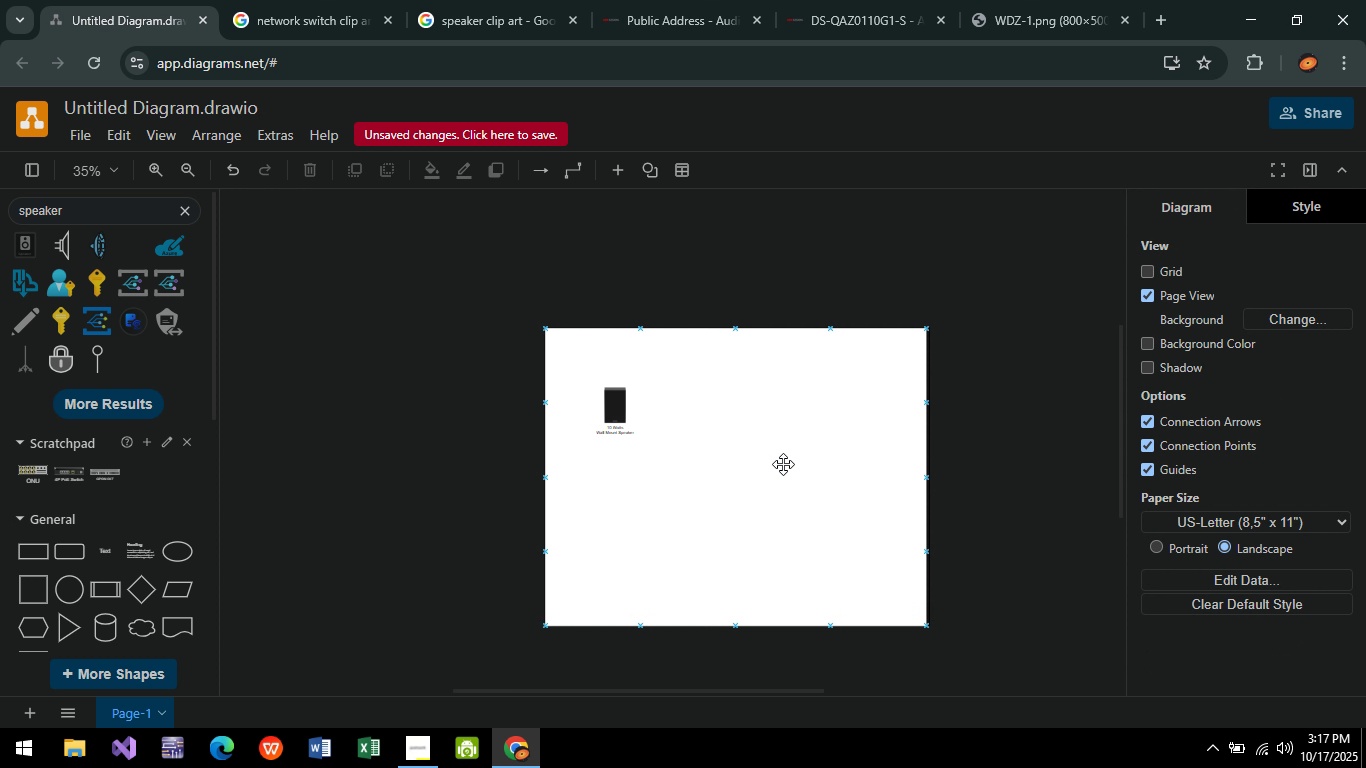 
double_click([775, 488])
 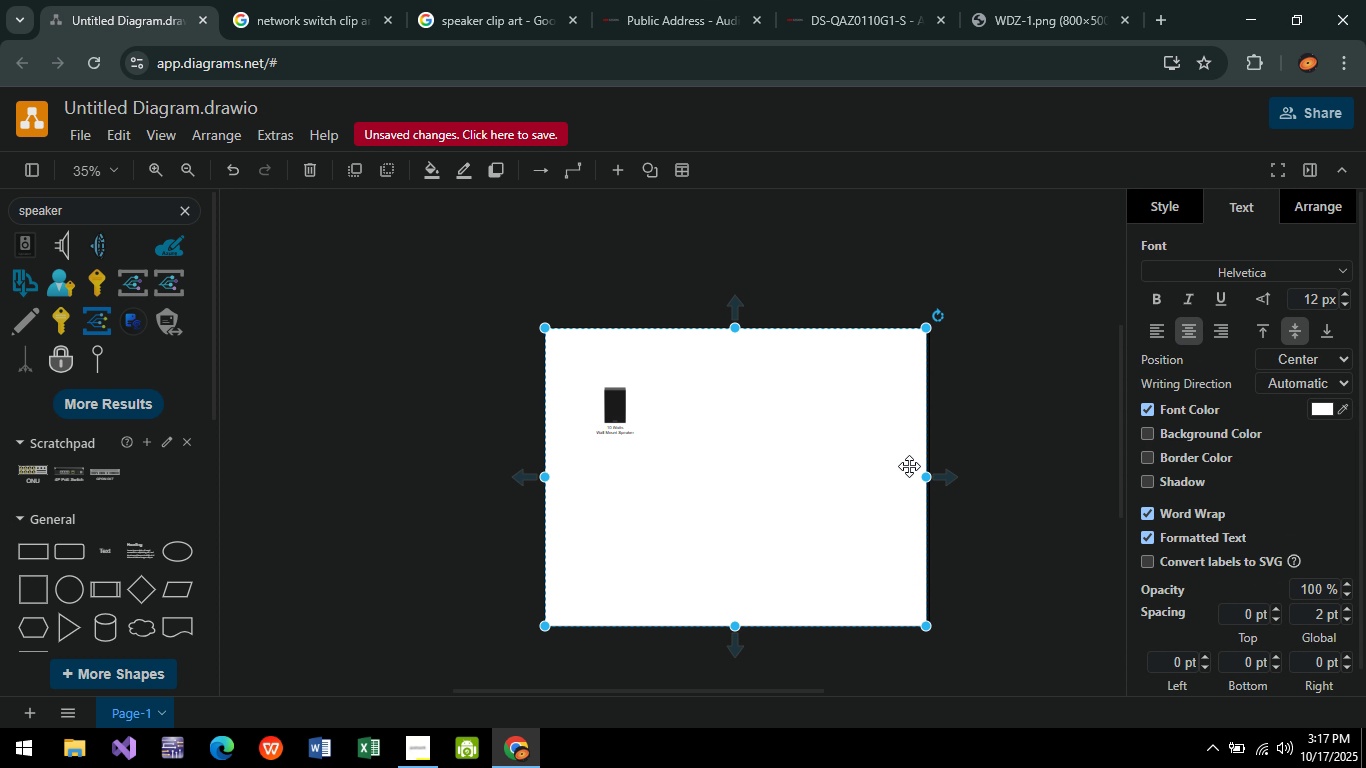 
hold_key(key=ControlLeft, duration=0.69)
scroll: coordinate [905, 479], scroll_direction: up, amount: 5.0
 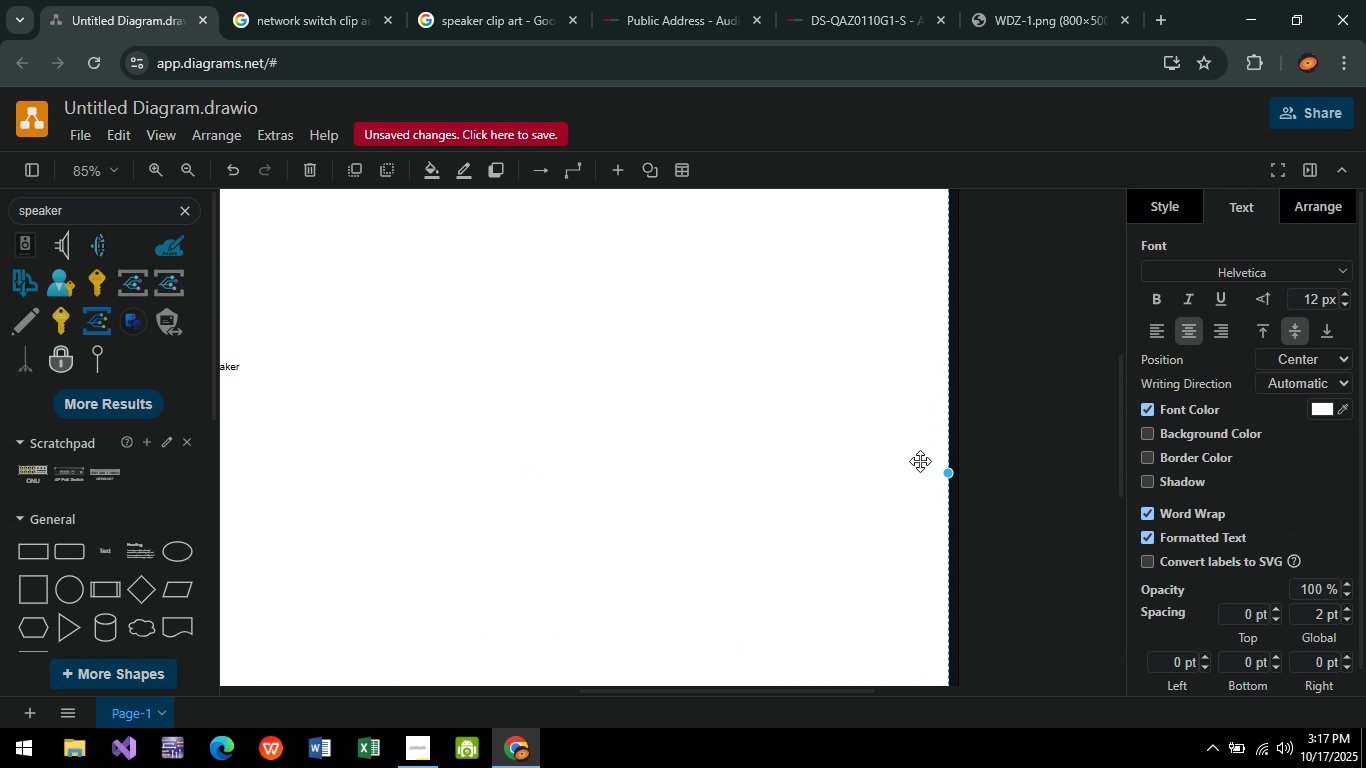 
left_click([920, 461])
 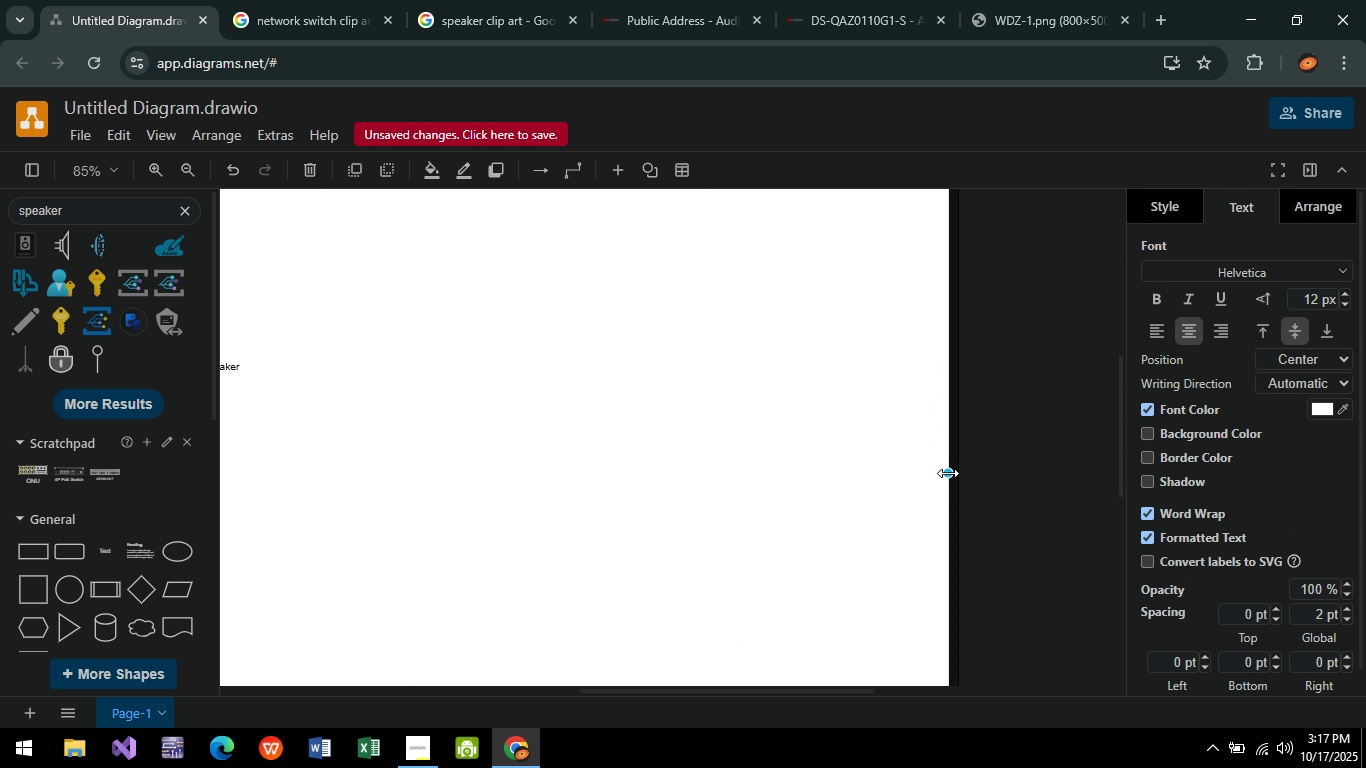 
left_click_drag(start_coordinate=[948, 473], to_coordinate=[958, 475])
 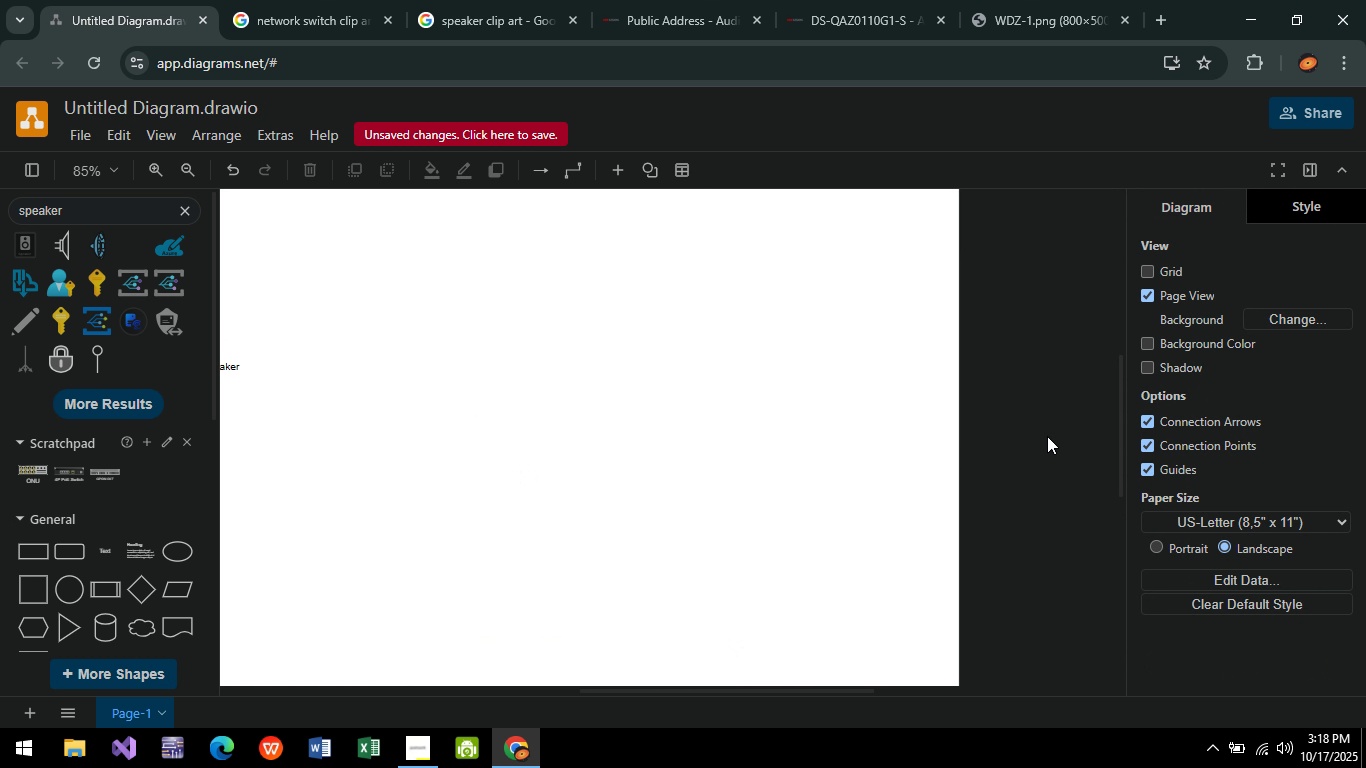 
left_click([1047, 436])
 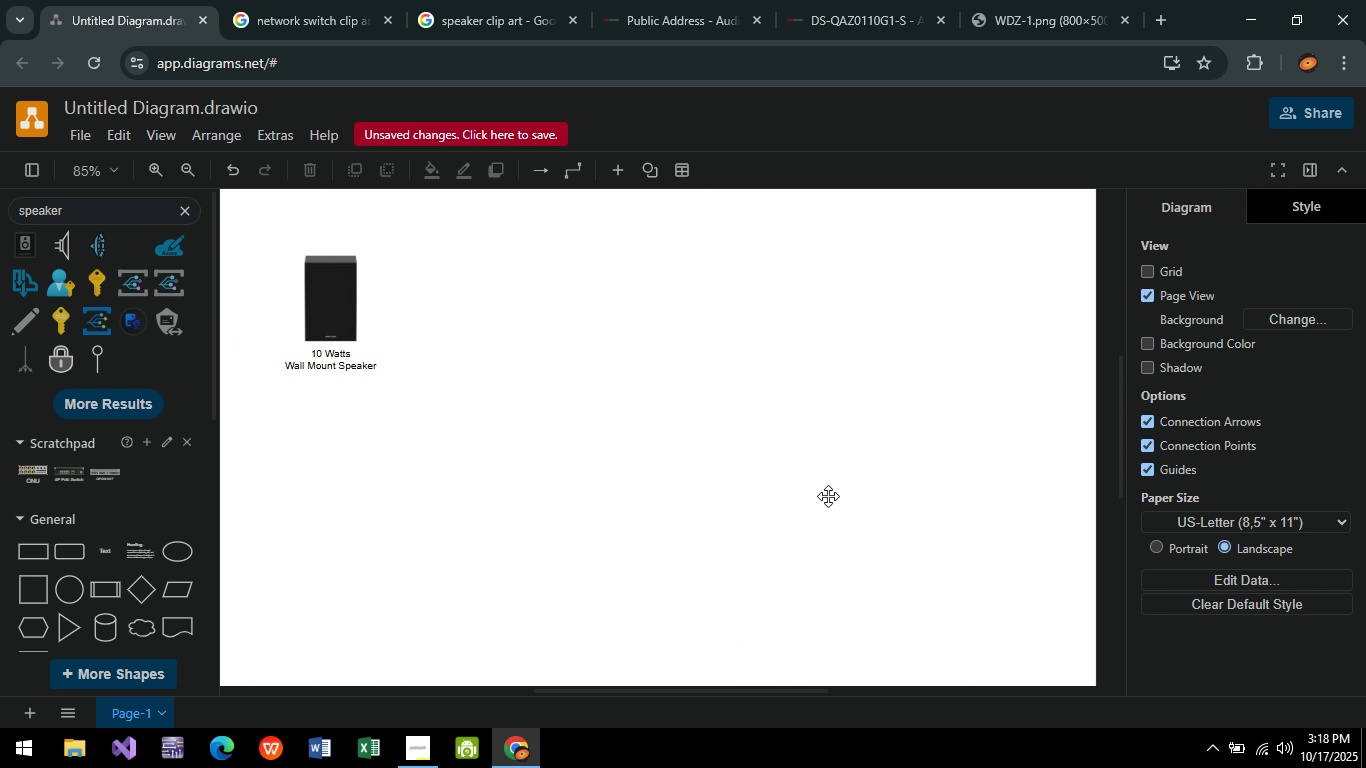 
hold_key(key=ControlLeft, duration=0.52)
scroll: coordinate [813, 496], scroll_direction: down, amount: 4.0
 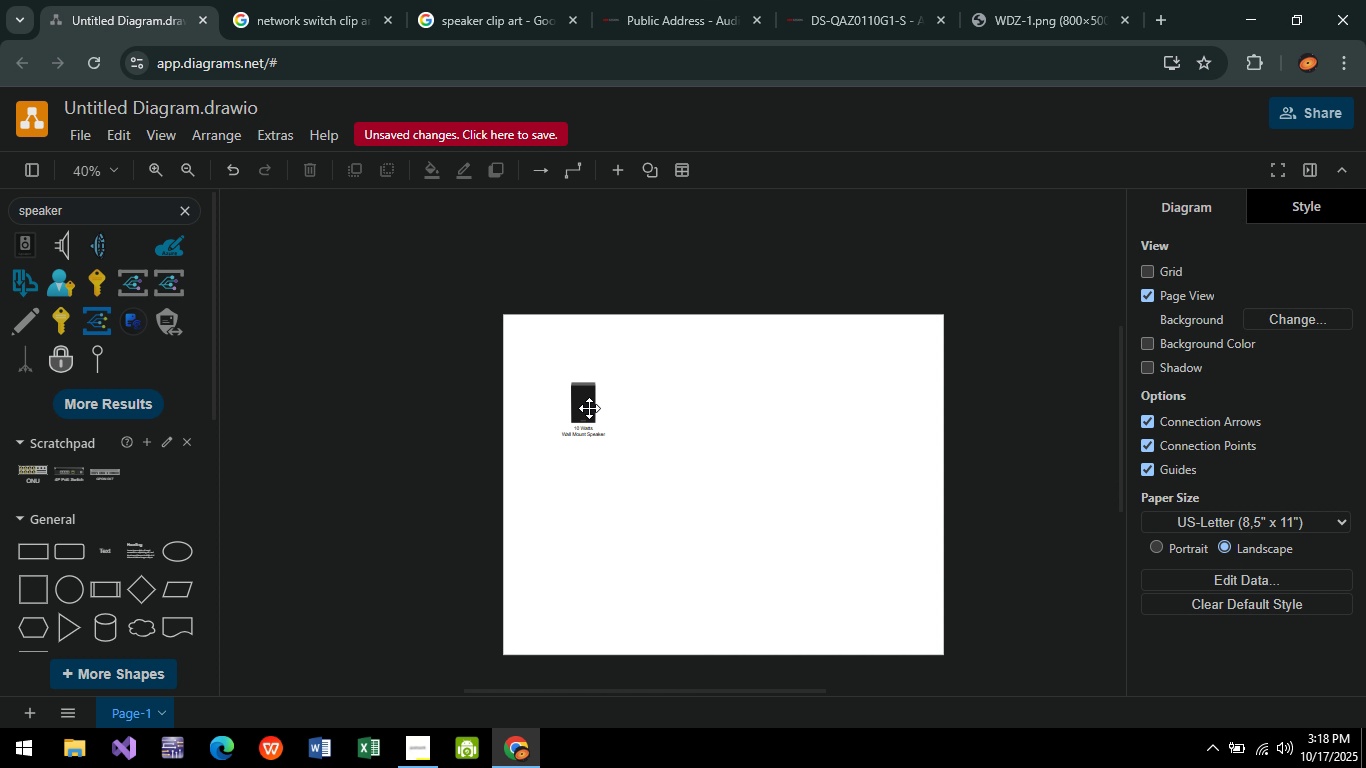 
left_click([589, 408])
 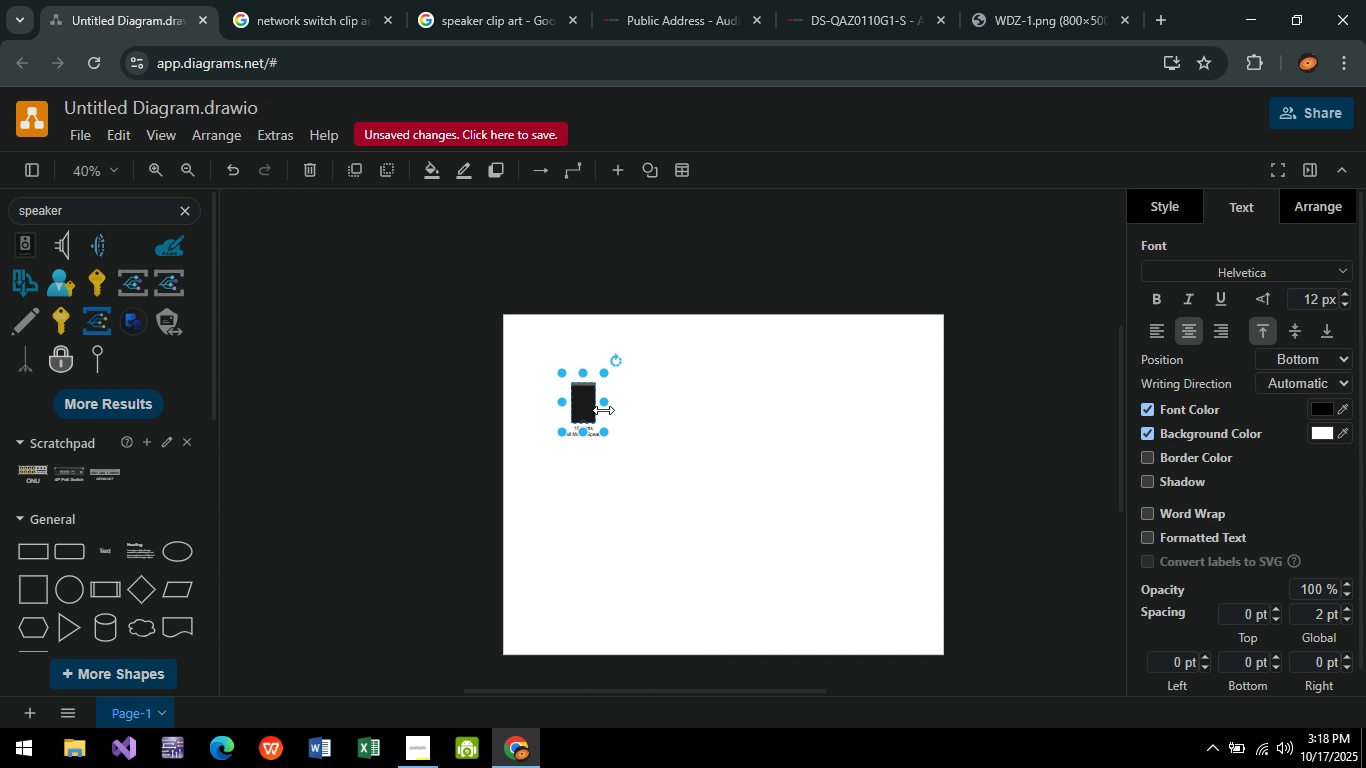 
left_click_drag(start_coordinate=[589, 408], to_coordinate=[754, 491])
 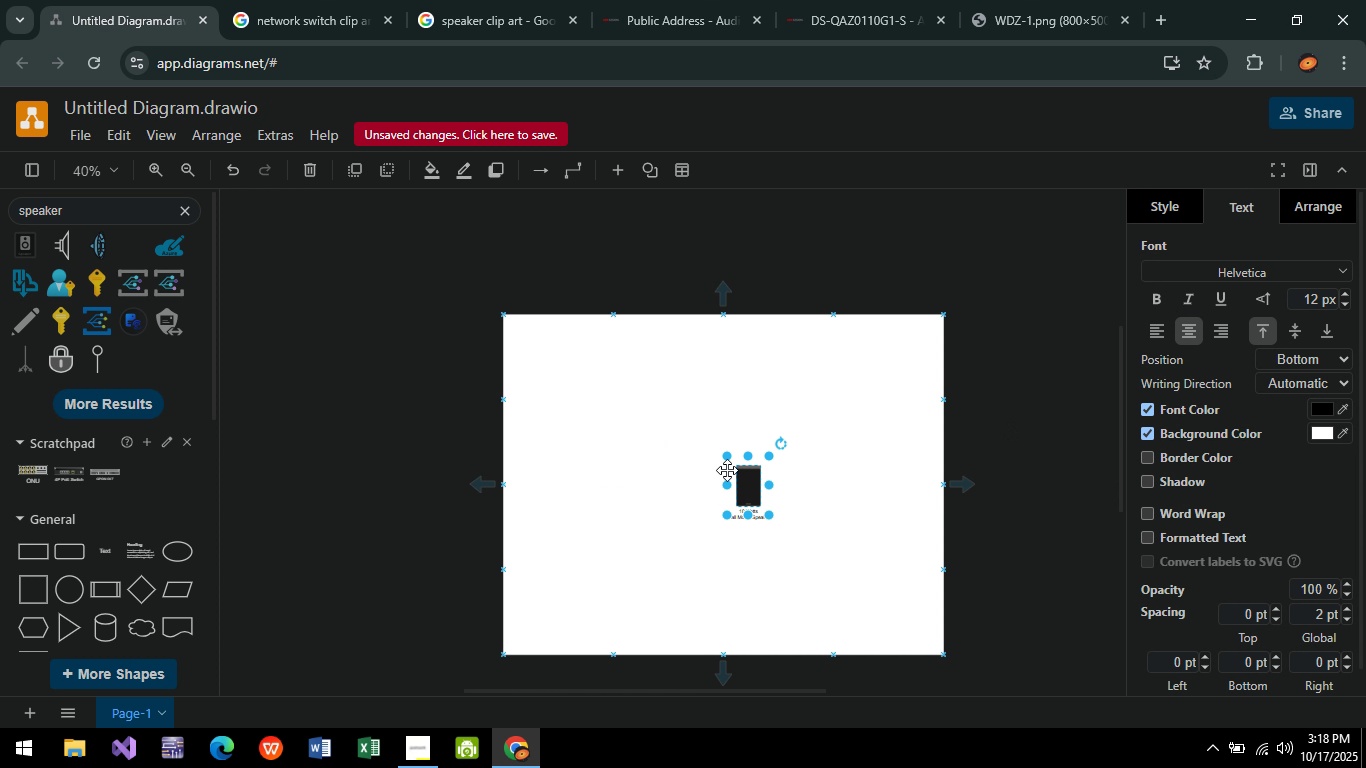 
hold_key(key=ControlLeft, duration=0.58)
scroll: coordinate [744, 483], scroll_direction: up, amount: 5.0
 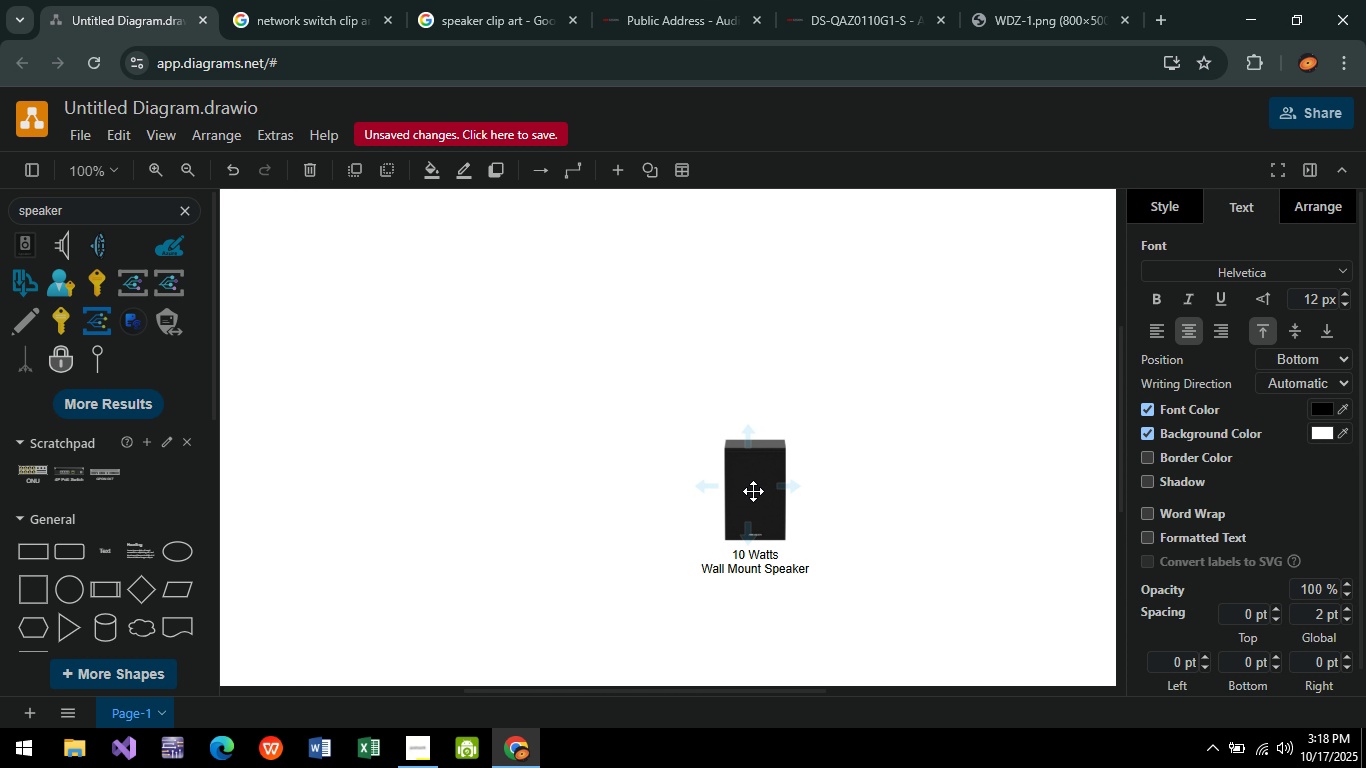 
left_click([753, 491])
 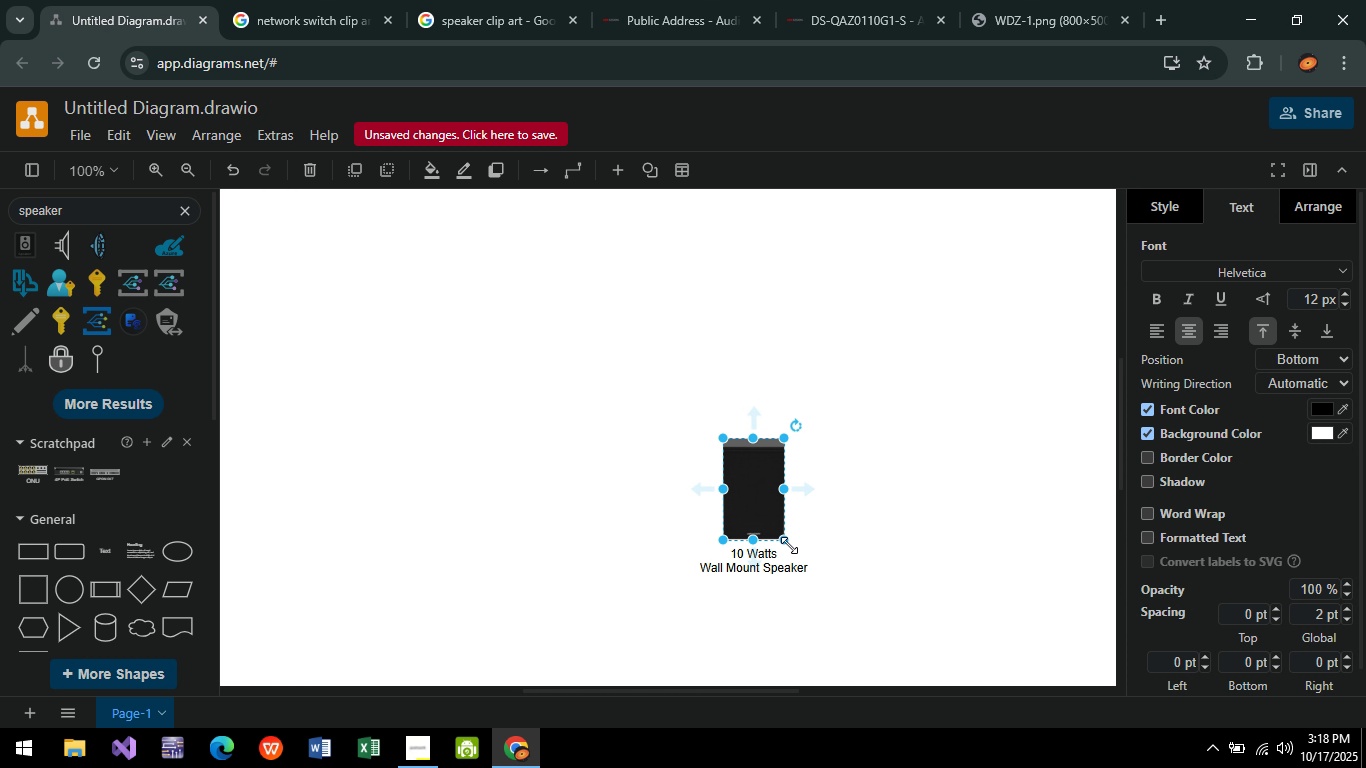 
left_click_drag(start_coordinate=[786, 540], to_coordinate=[762, 505])
 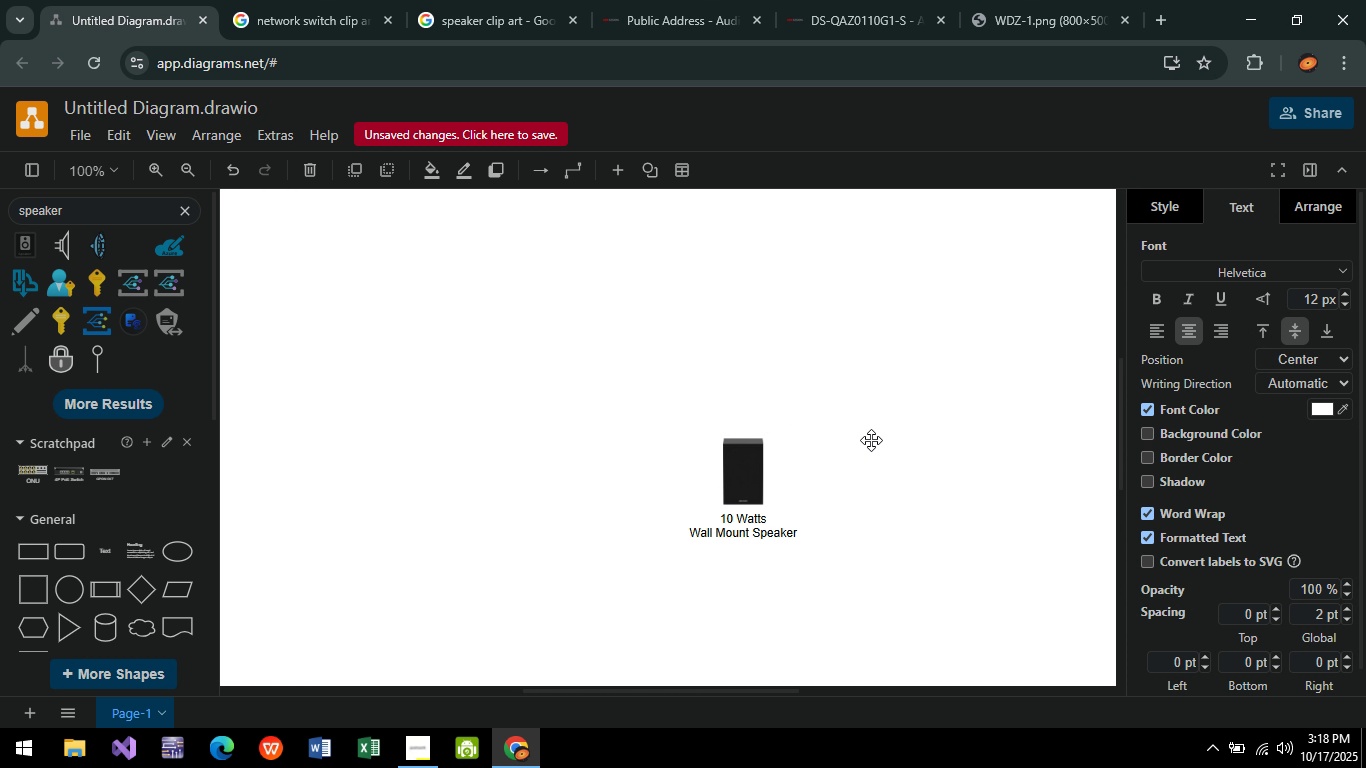 
left_click([876, 440])
 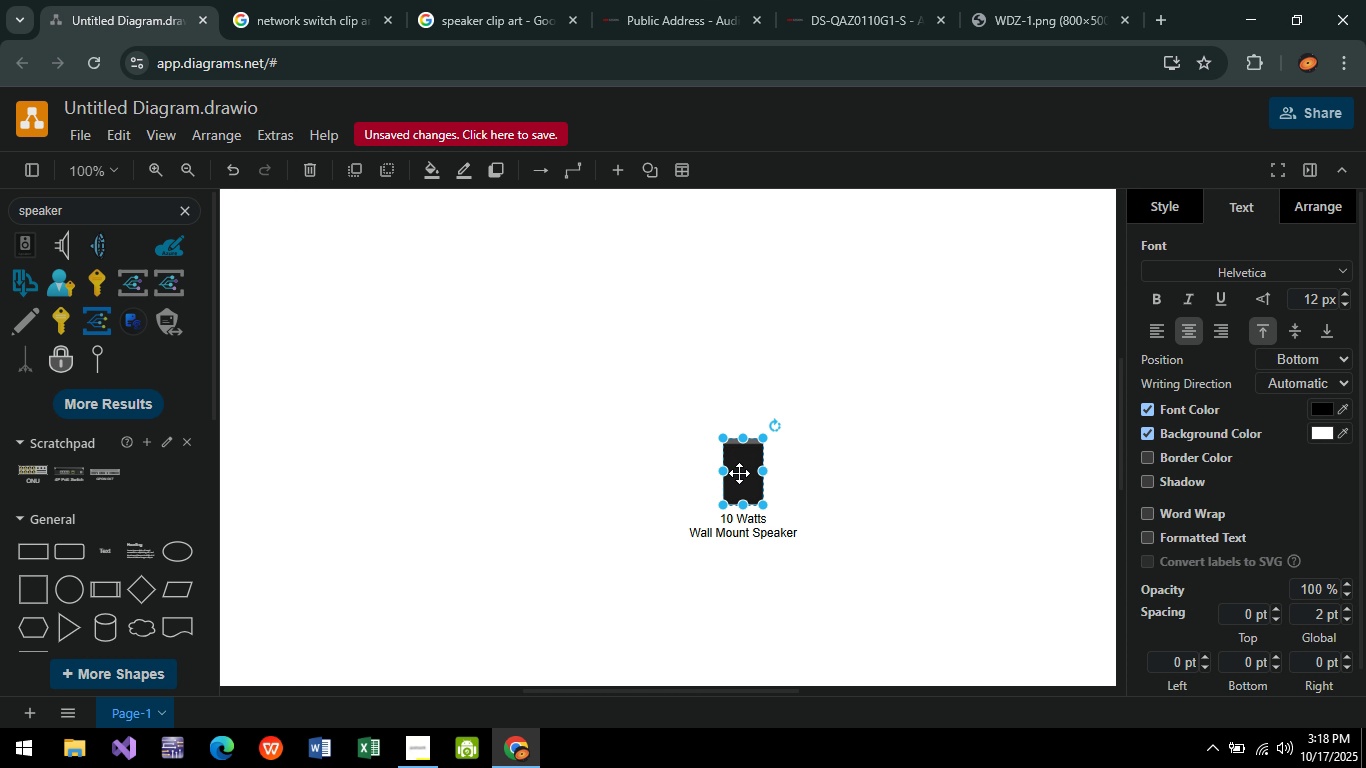 
left_click([739, 473])
 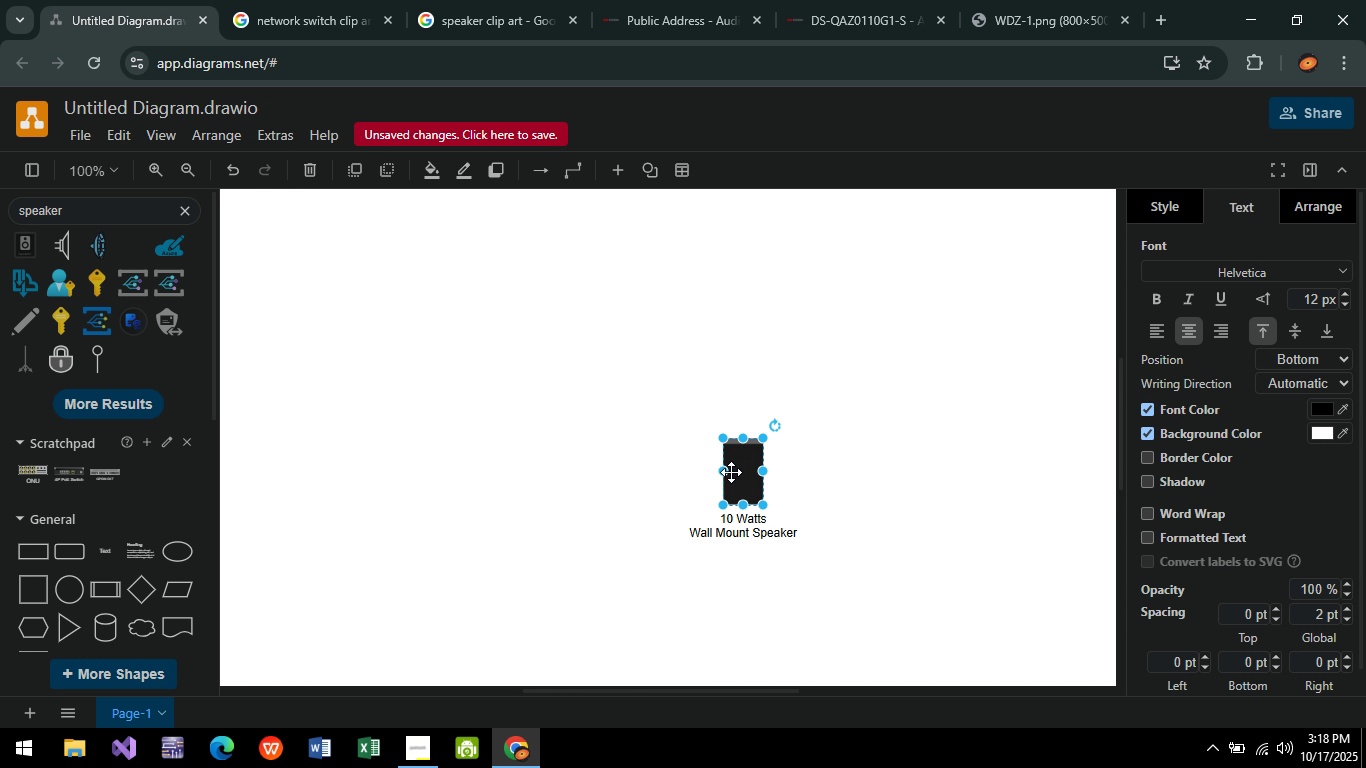 
left_click_drag(start_coordinate=[740, 472], to_coordinate=[391, 365])
 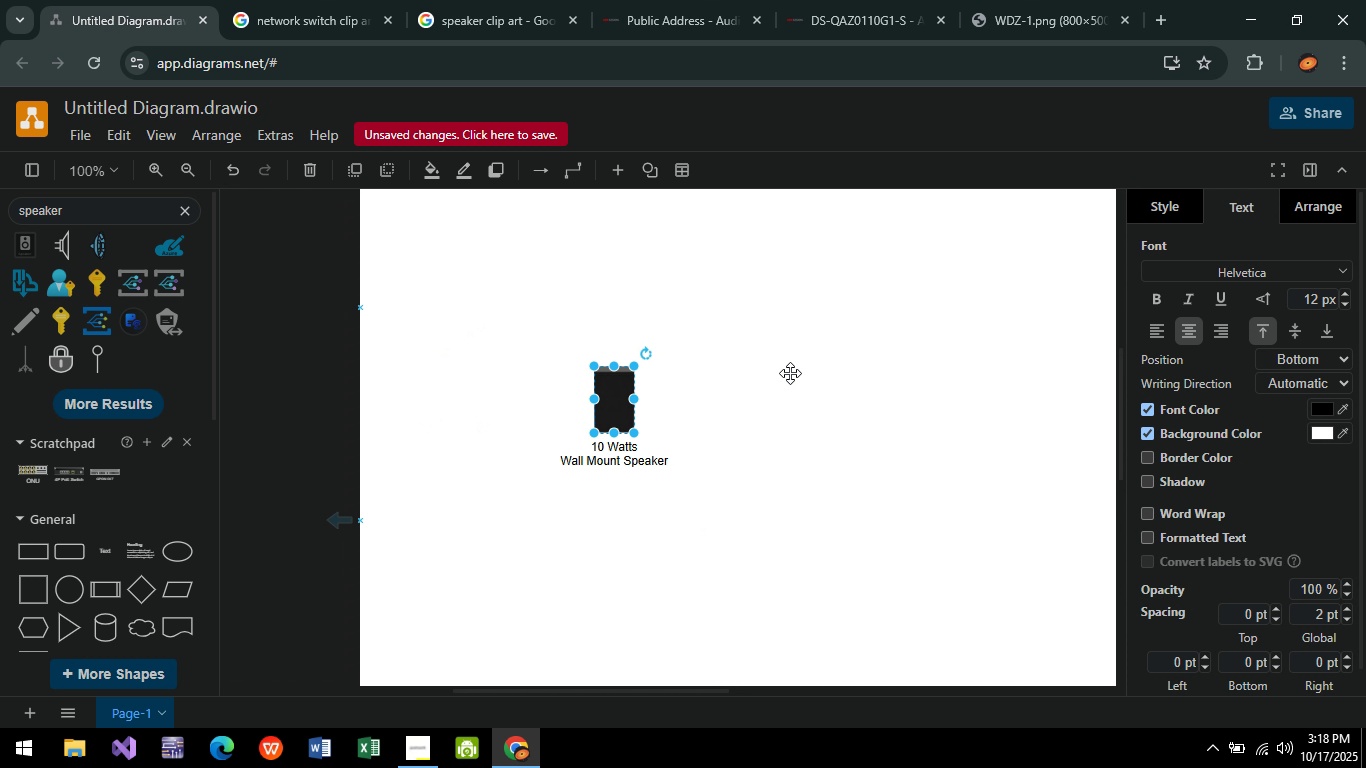 
hold_key(key=ControlLeft, duration=0.46)
scroll: coordinate [784, 378], scroll_direction: down, amount: 4.0
 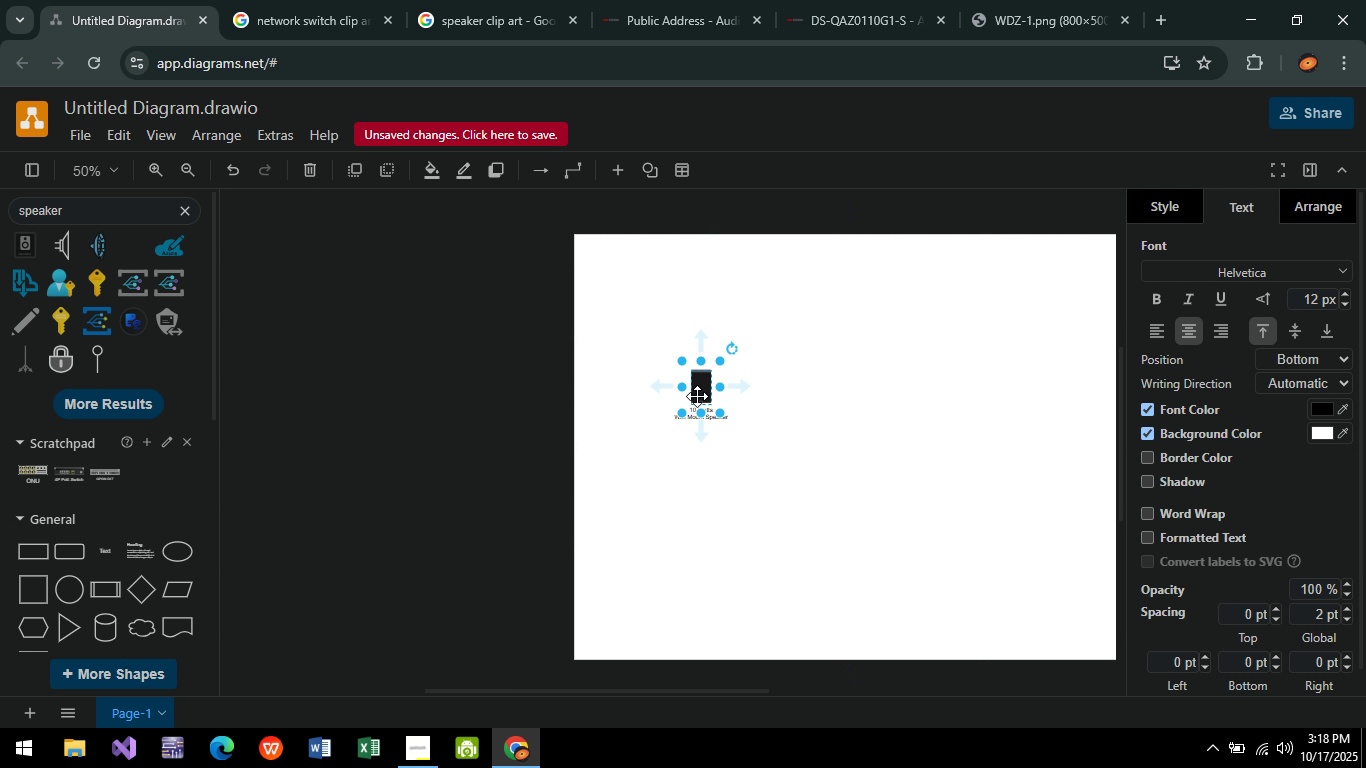 
left_click_drag(start_coordinate=[698, 387], to_coordinate=[714, 441])
 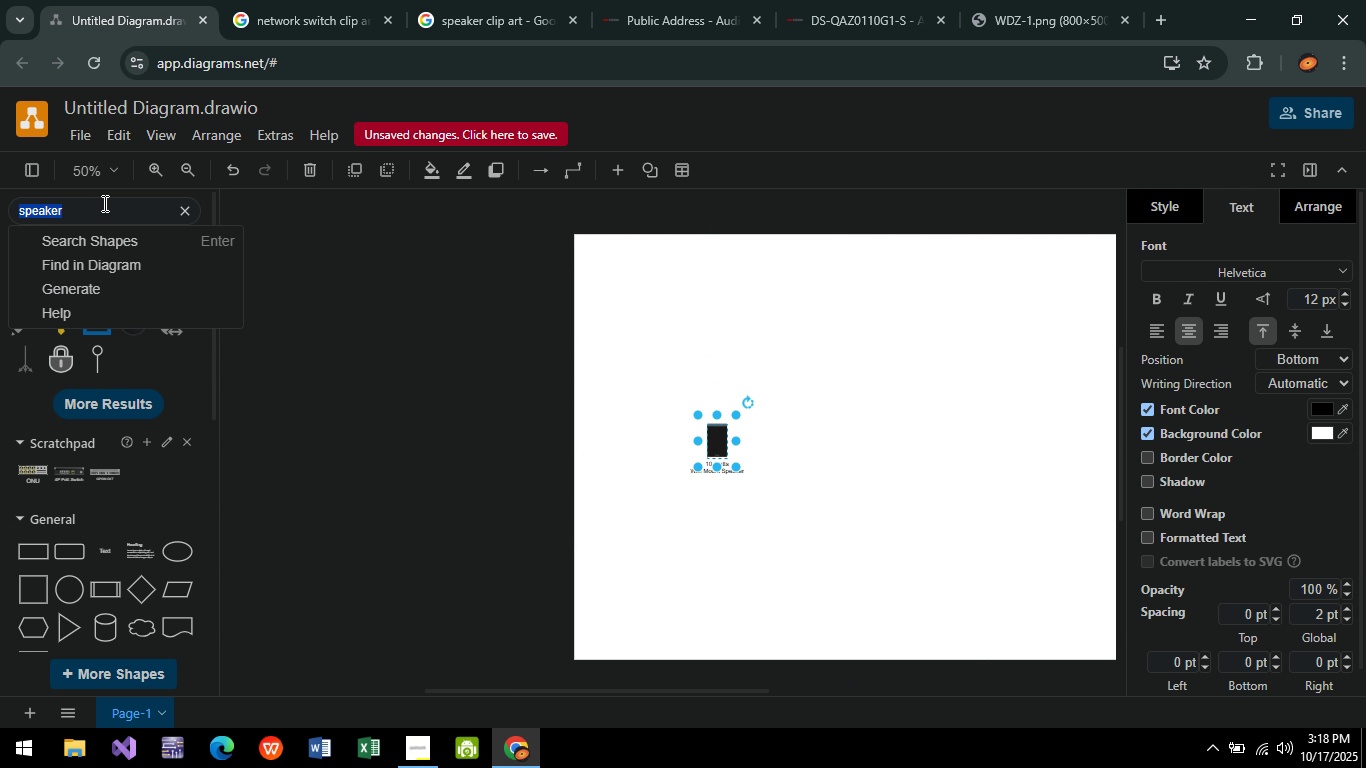 
left_click([103, 203])
 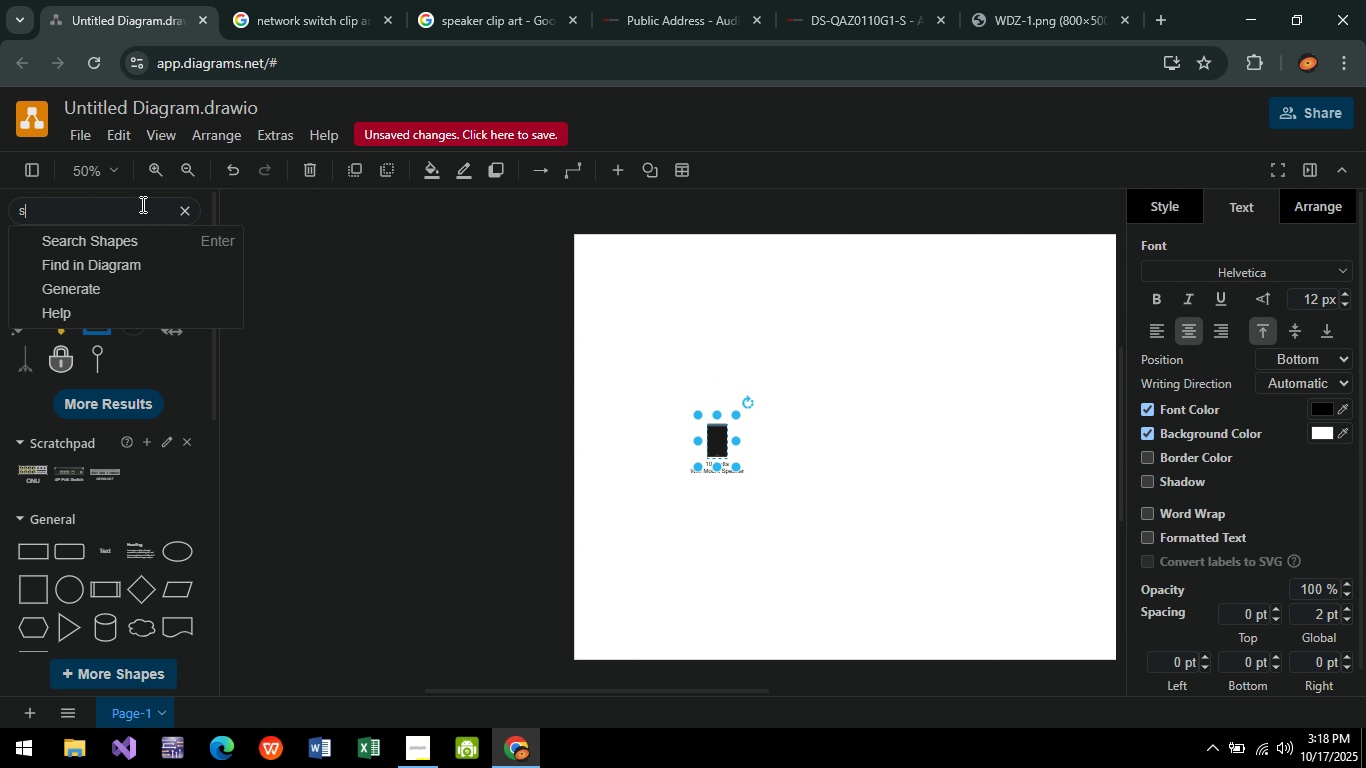 
type(sw)
key(Backspace)
key(Backspace)
key(Backspace)
type(Swtic)
key(Backspace)
key(Backspace)
key(Backspace)
type(itch)
 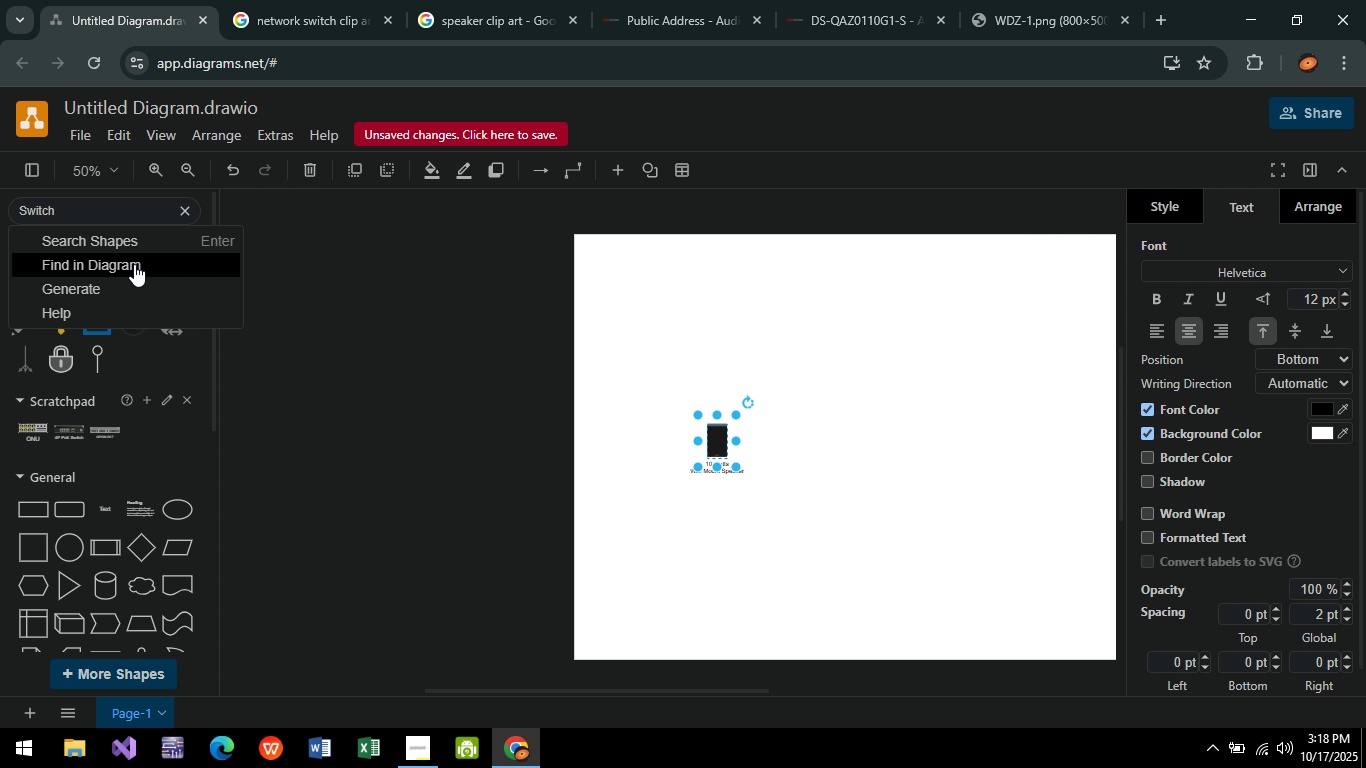 
key(Enter)
 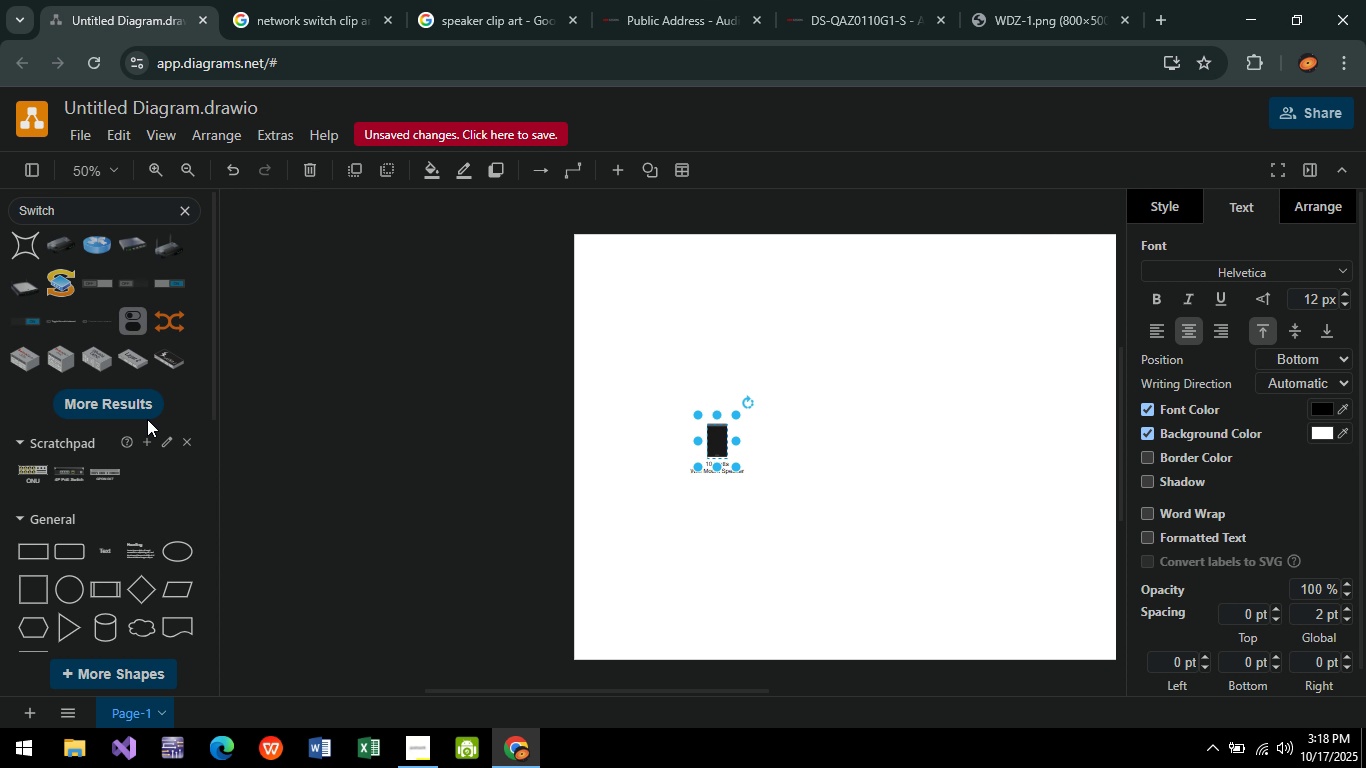 
left_click([127, 409])
 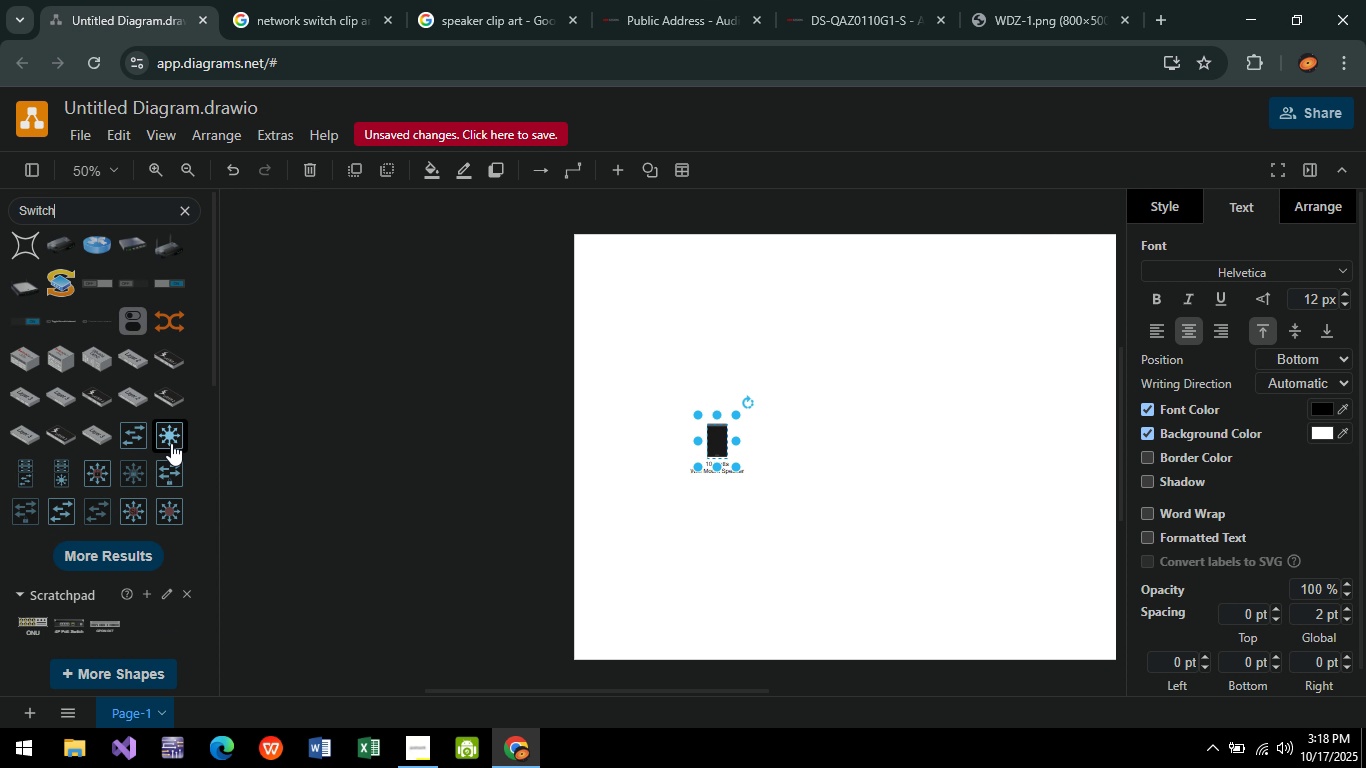 
left_click([171, 443])
 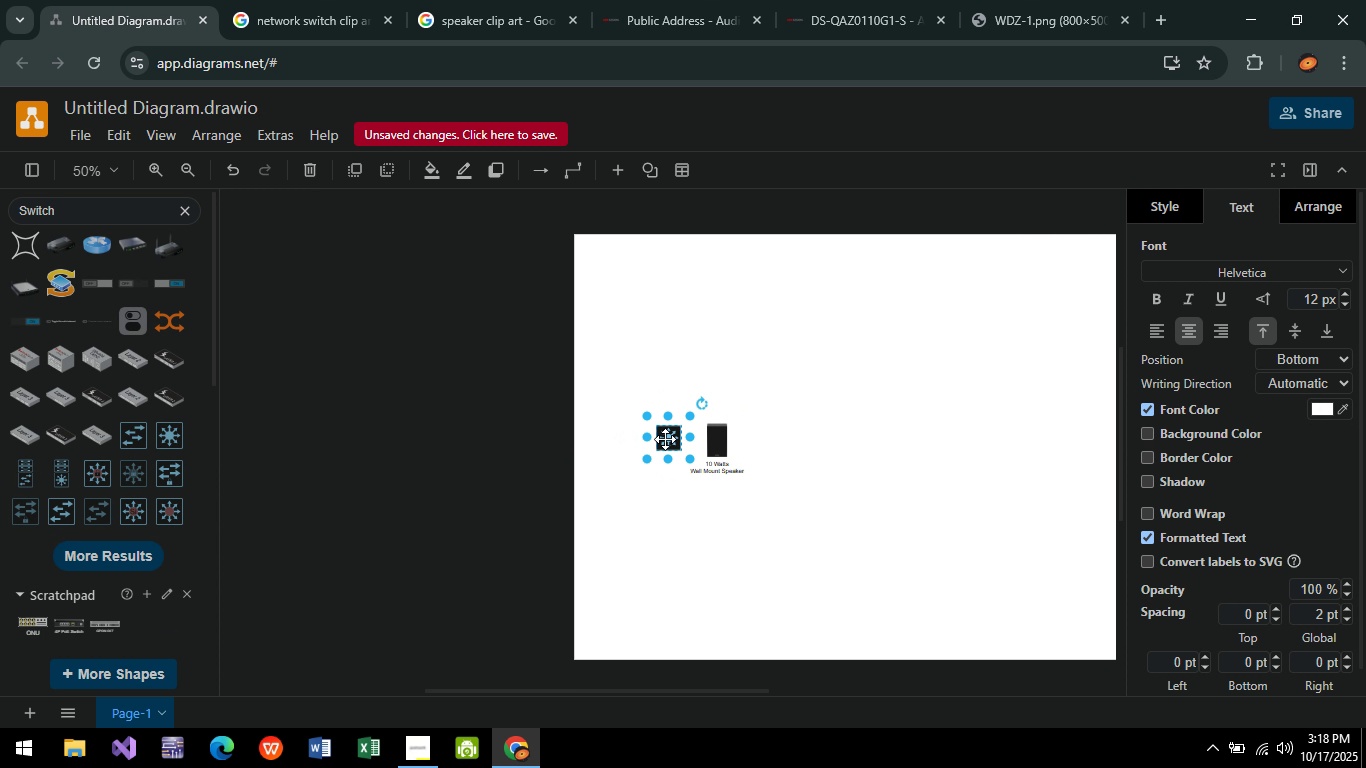 
left_click_drag(start_coordinate=[665, 439], to_coordinate=[842, 342])
 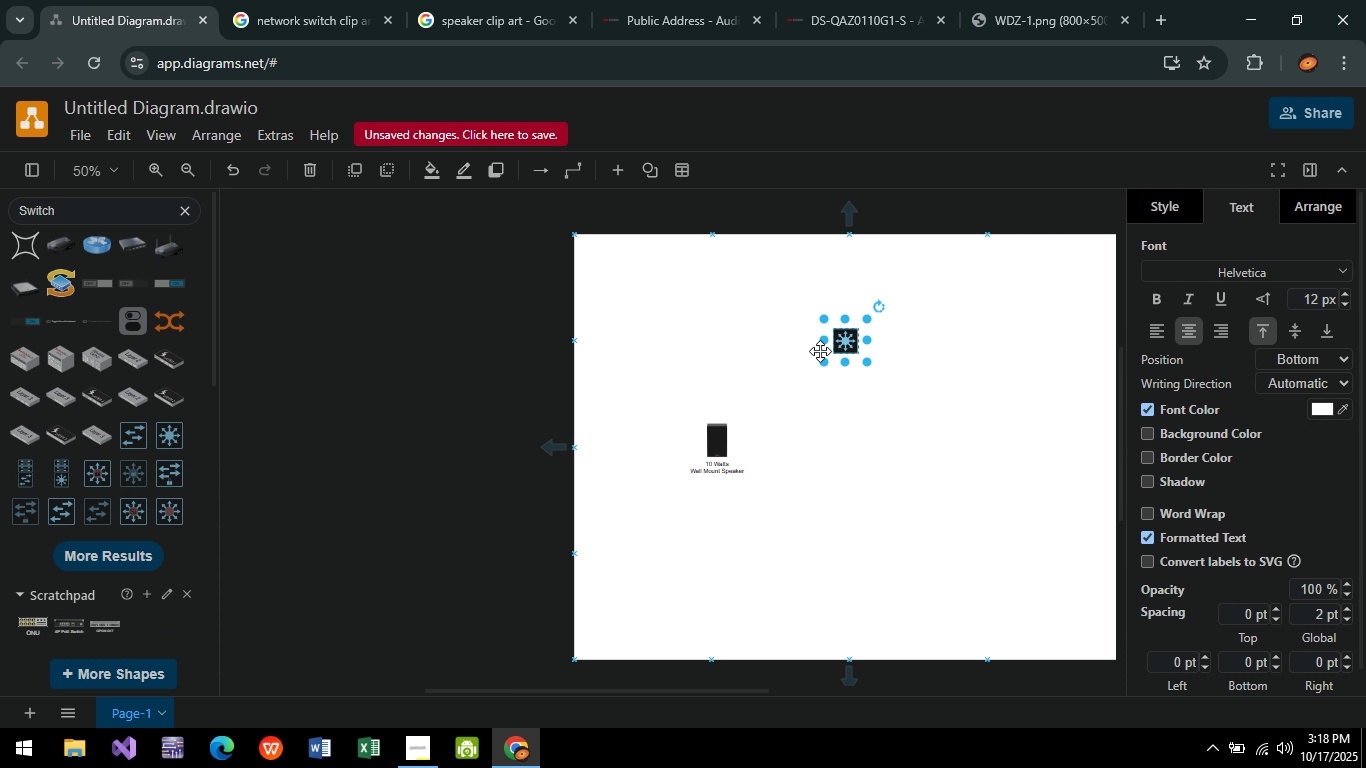 
hold_key(key=ControlLeft, duration=0.79)
scroll: coordinate [851, 343], scroll_direction: up, amount: 6.0
 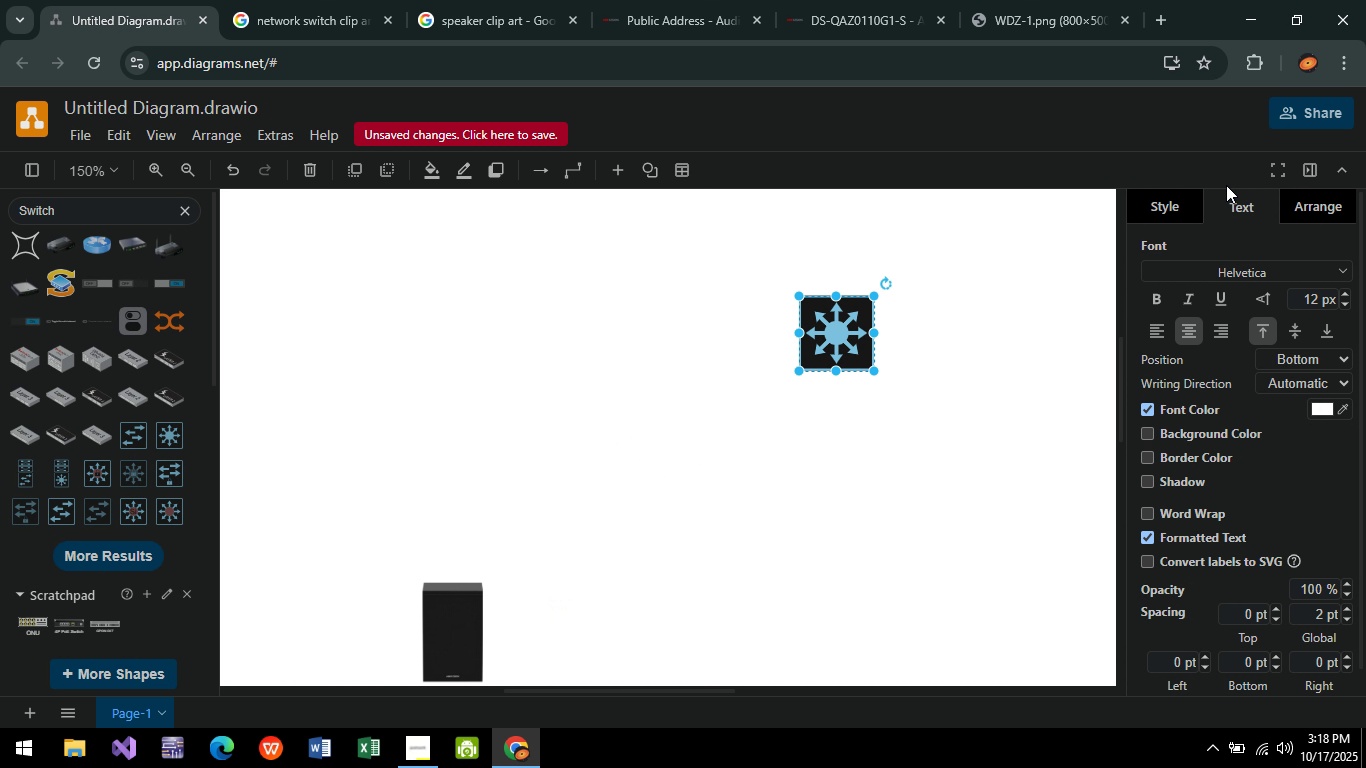 
left_click([1186, 208])
 